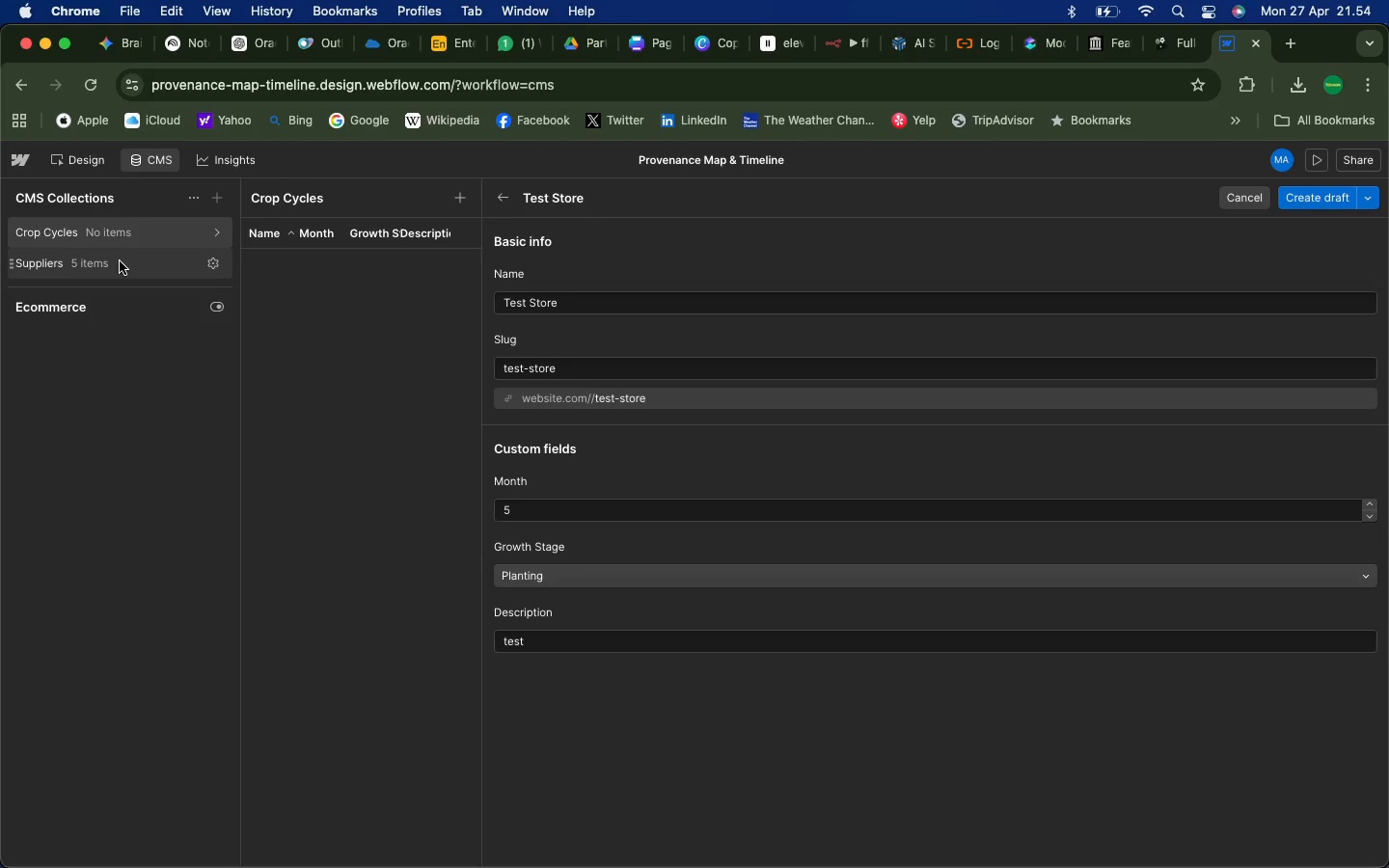 
left_click([501, 203])
 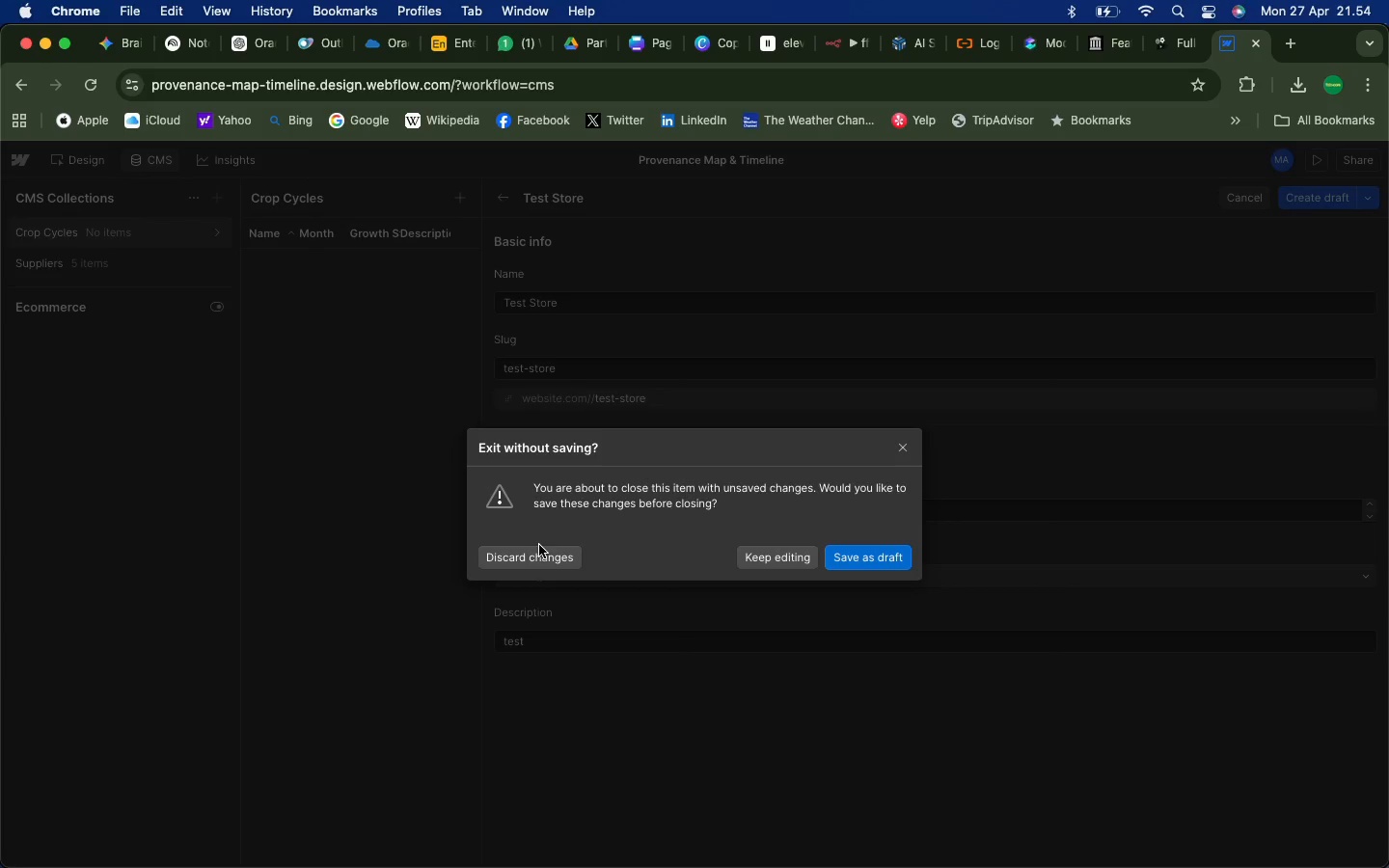 
left_click([533, 557])
 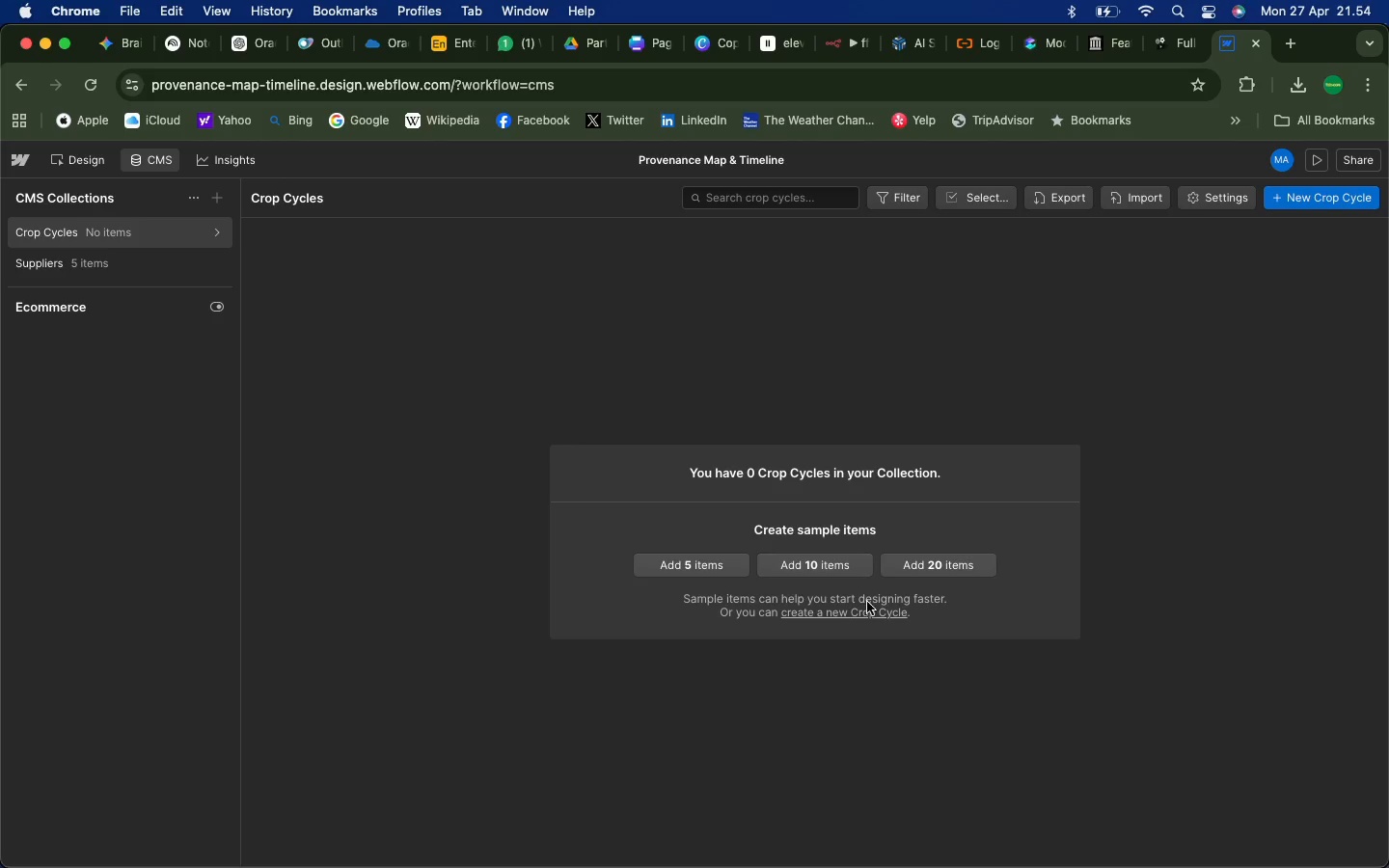 
wait(5.74)
 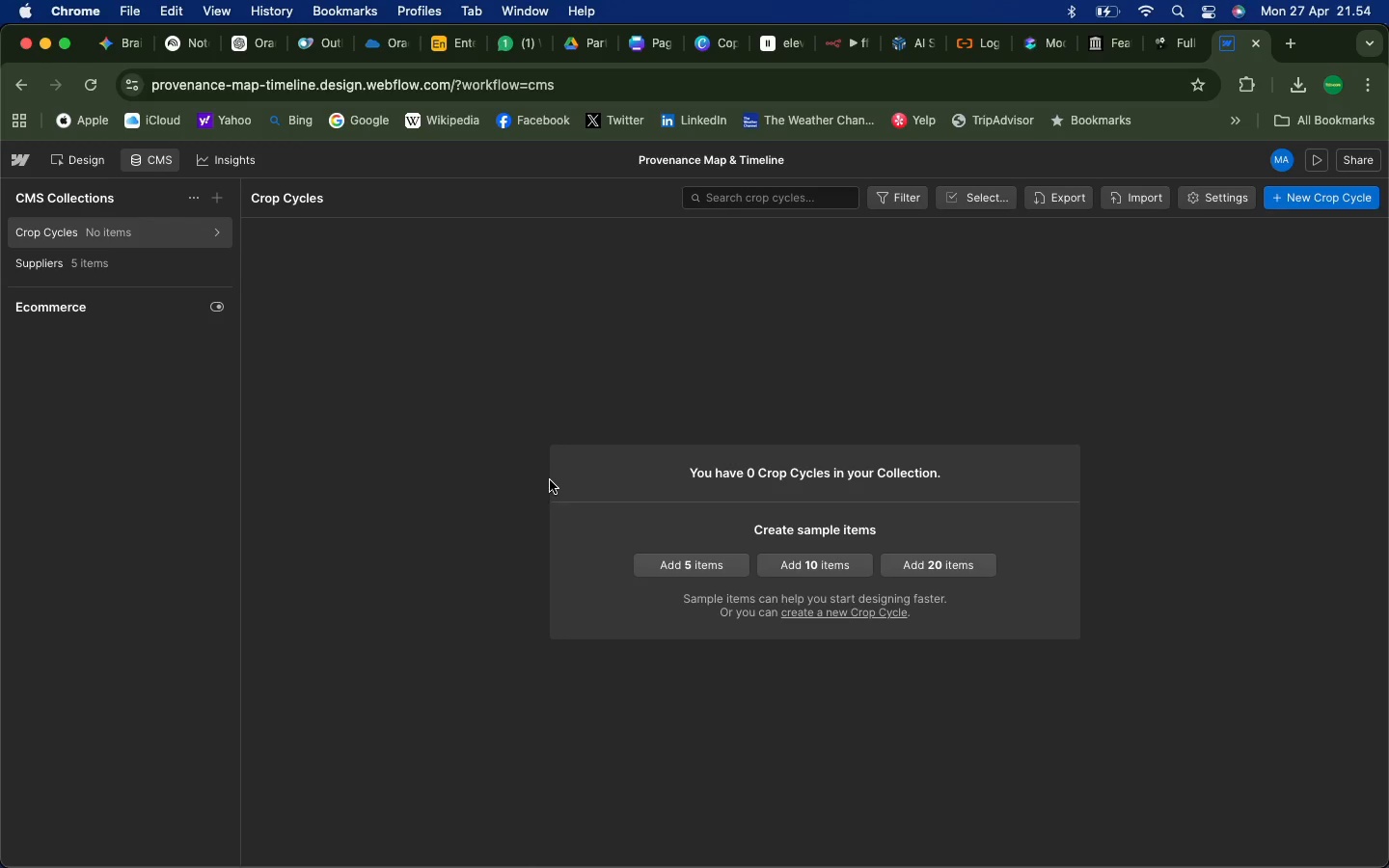 
left_click([712, 564])
 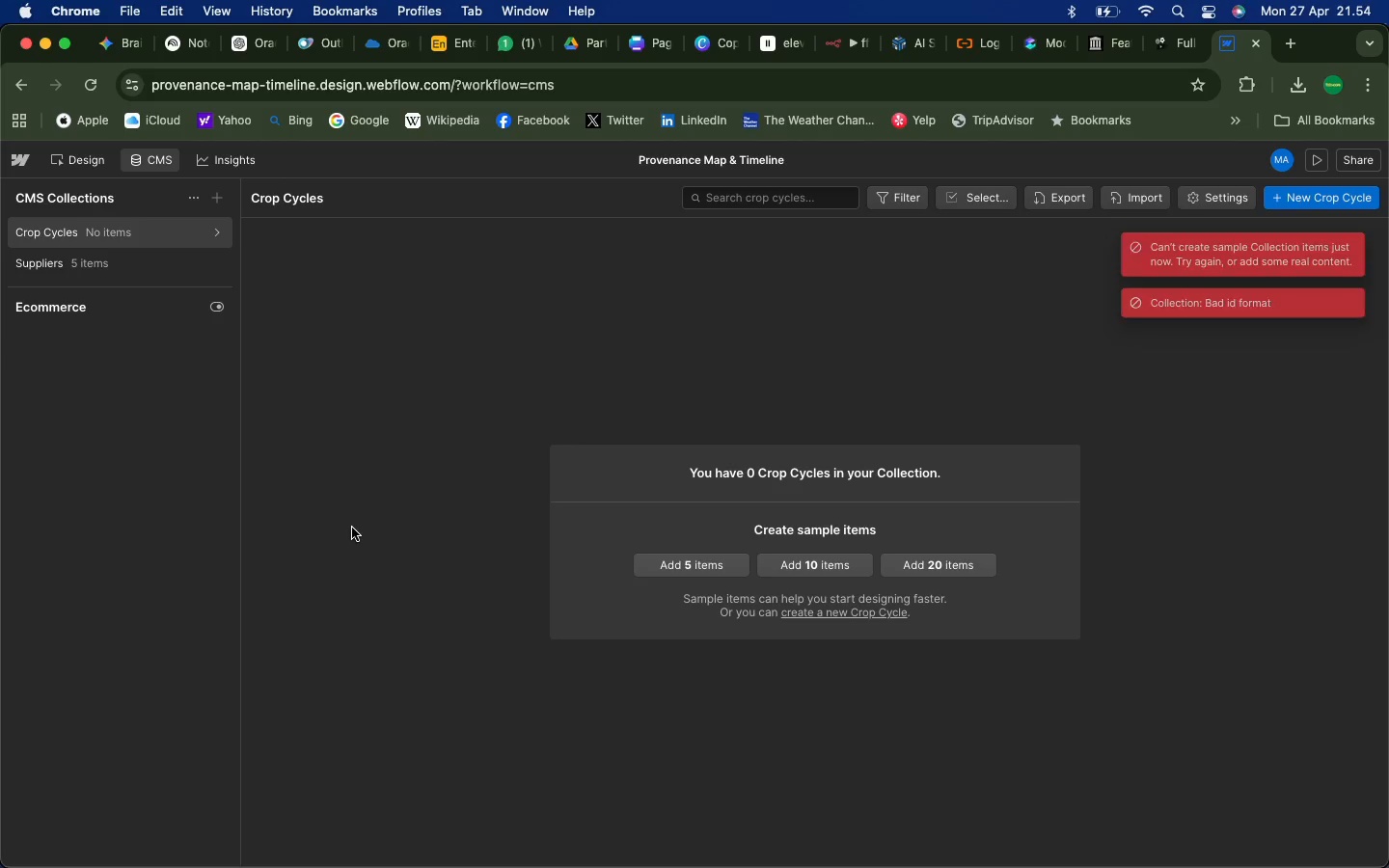 
wait(7.05)
 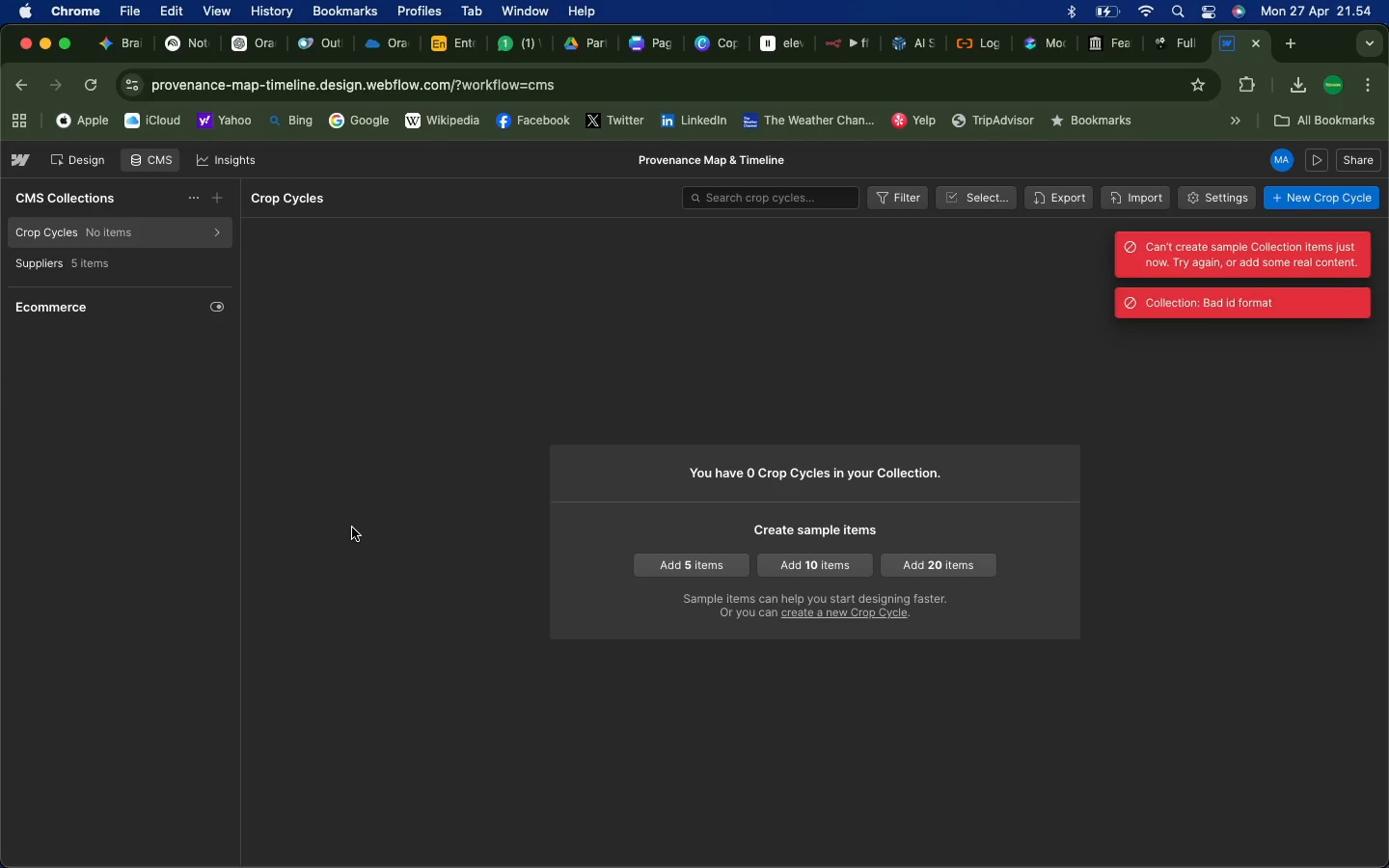 
left_click([685, 578])
 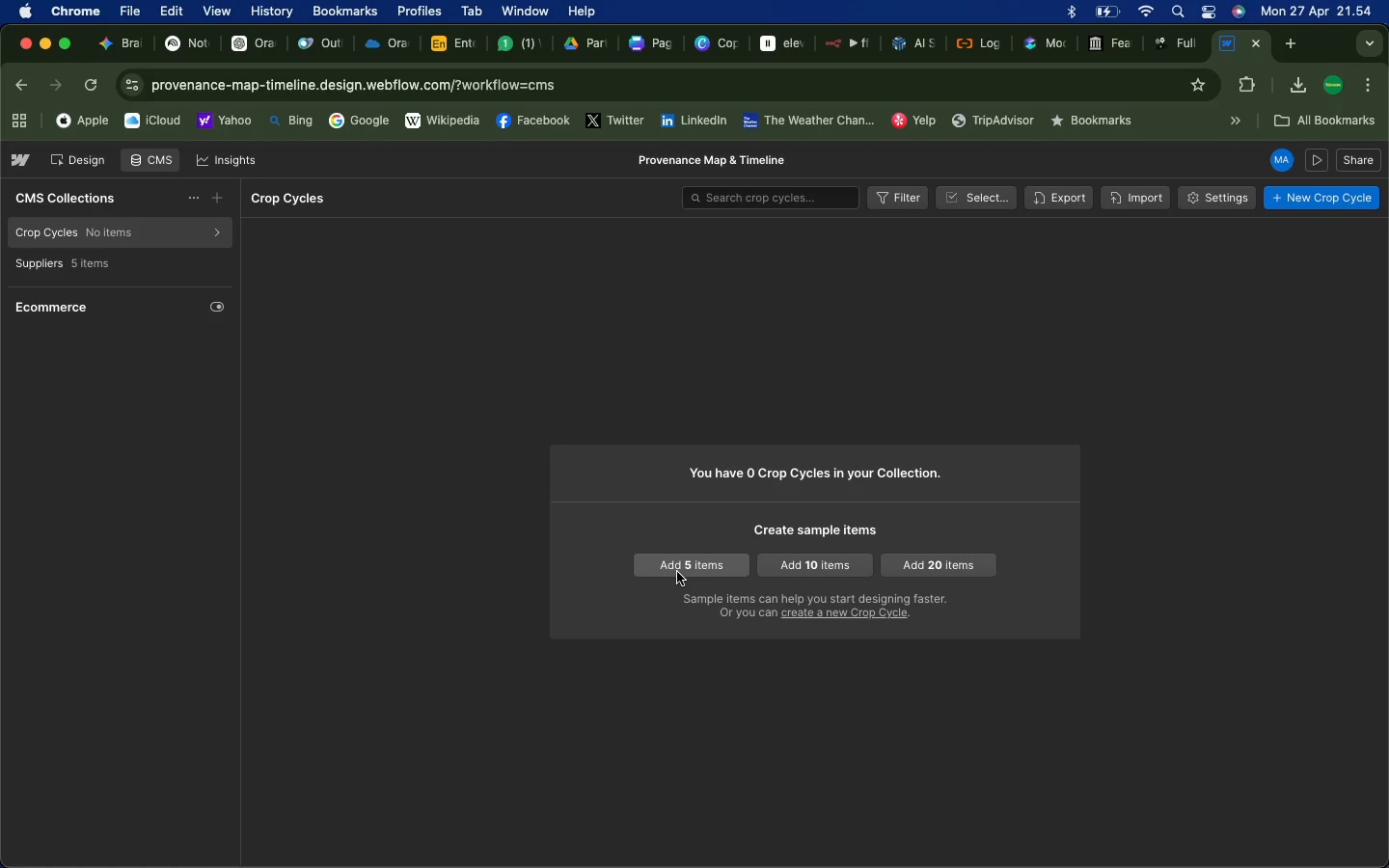 
left_click([677, 572])
 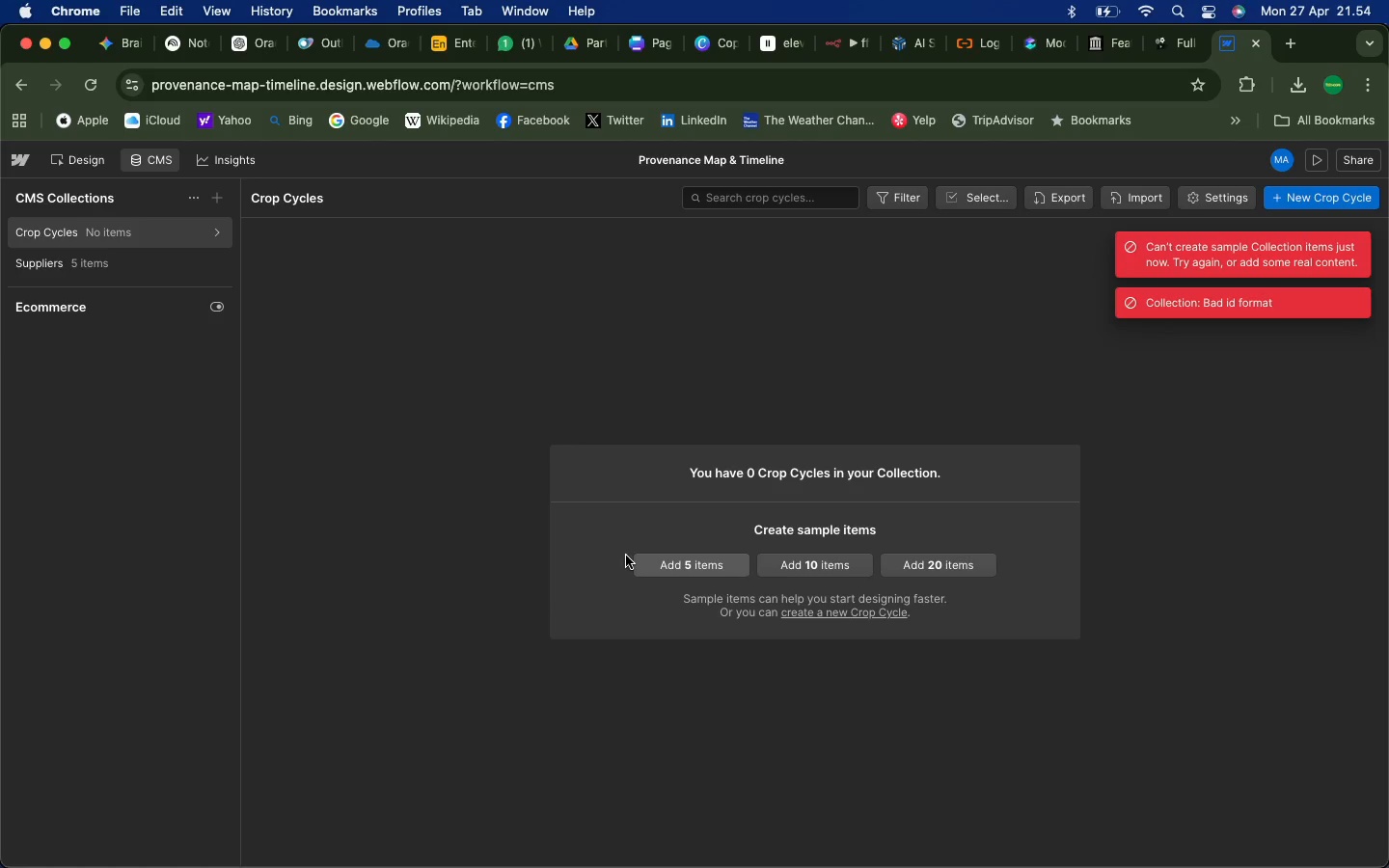 
left_click([95, 234])
 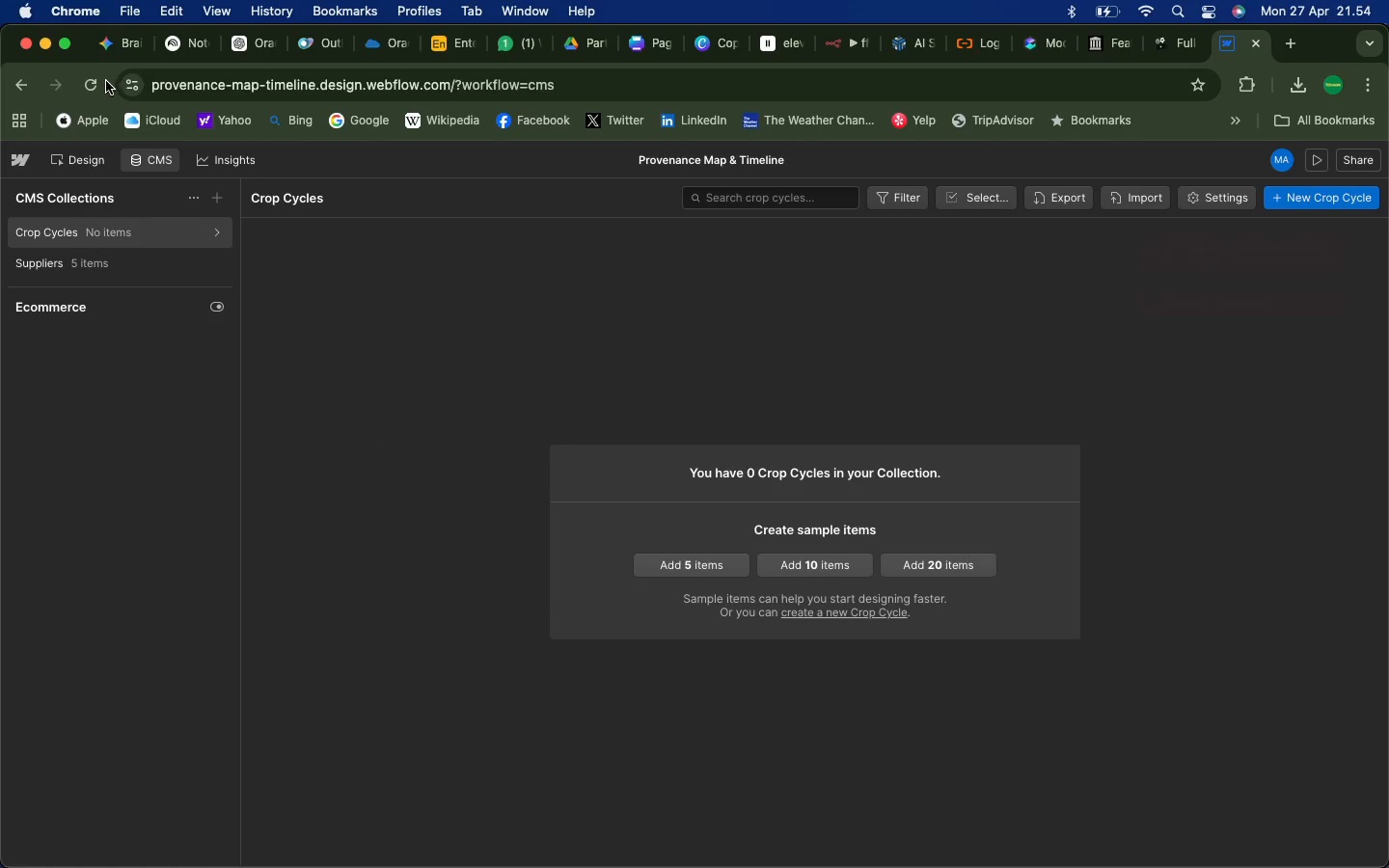 
left_click([96, 86])
 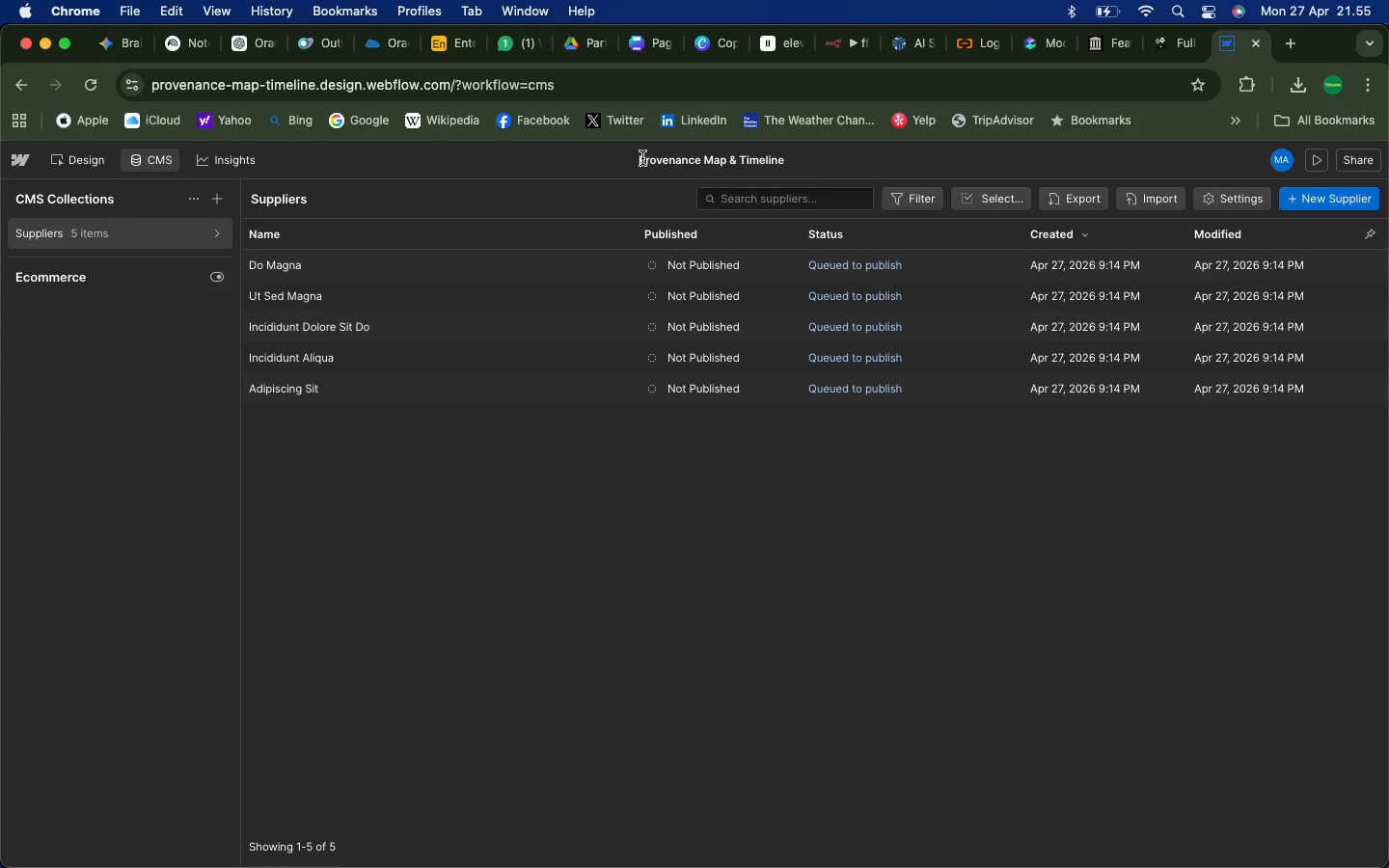 
wait(48.14)
 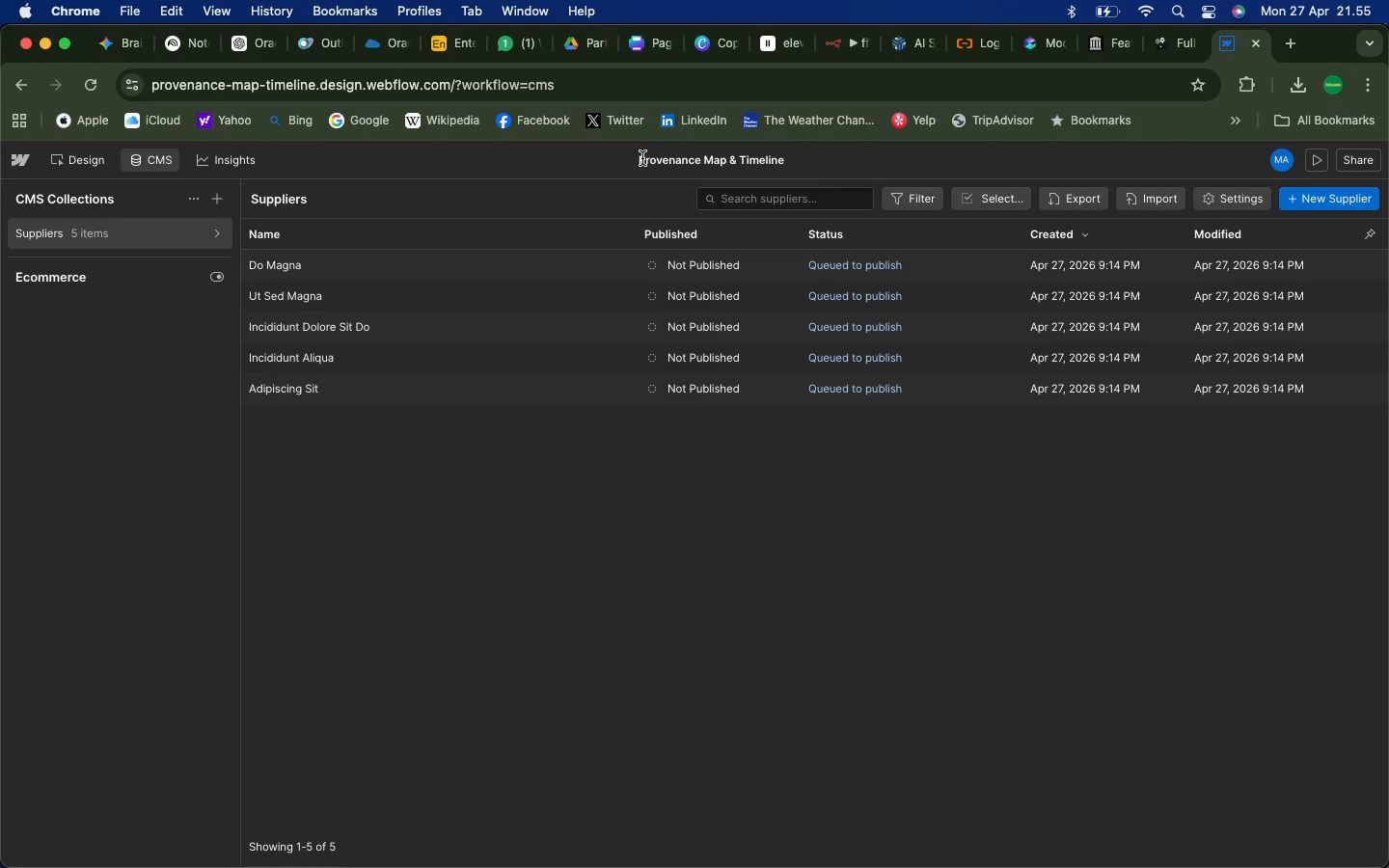 
left_click([91, 196])
 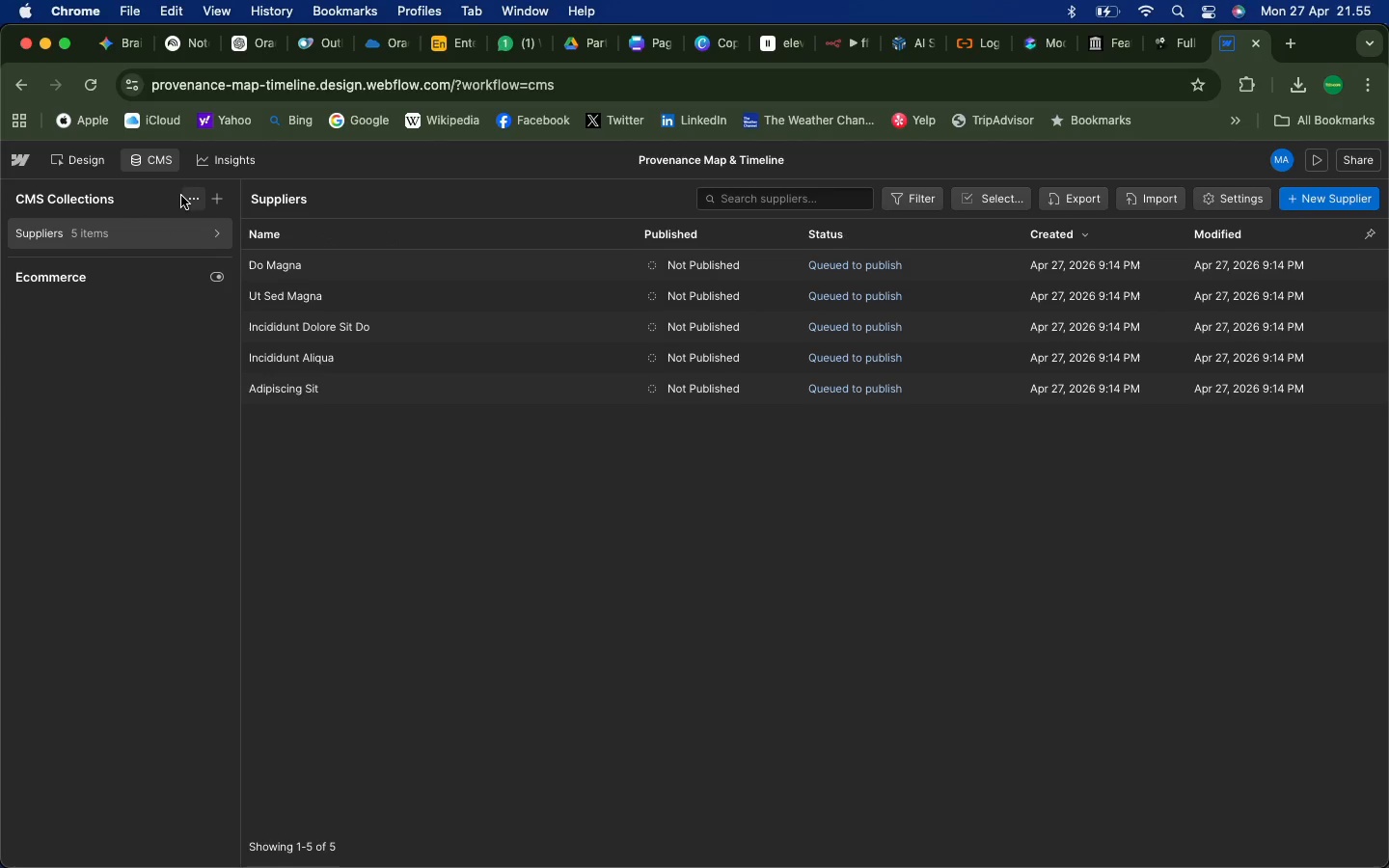 
left_click([183, 196])
 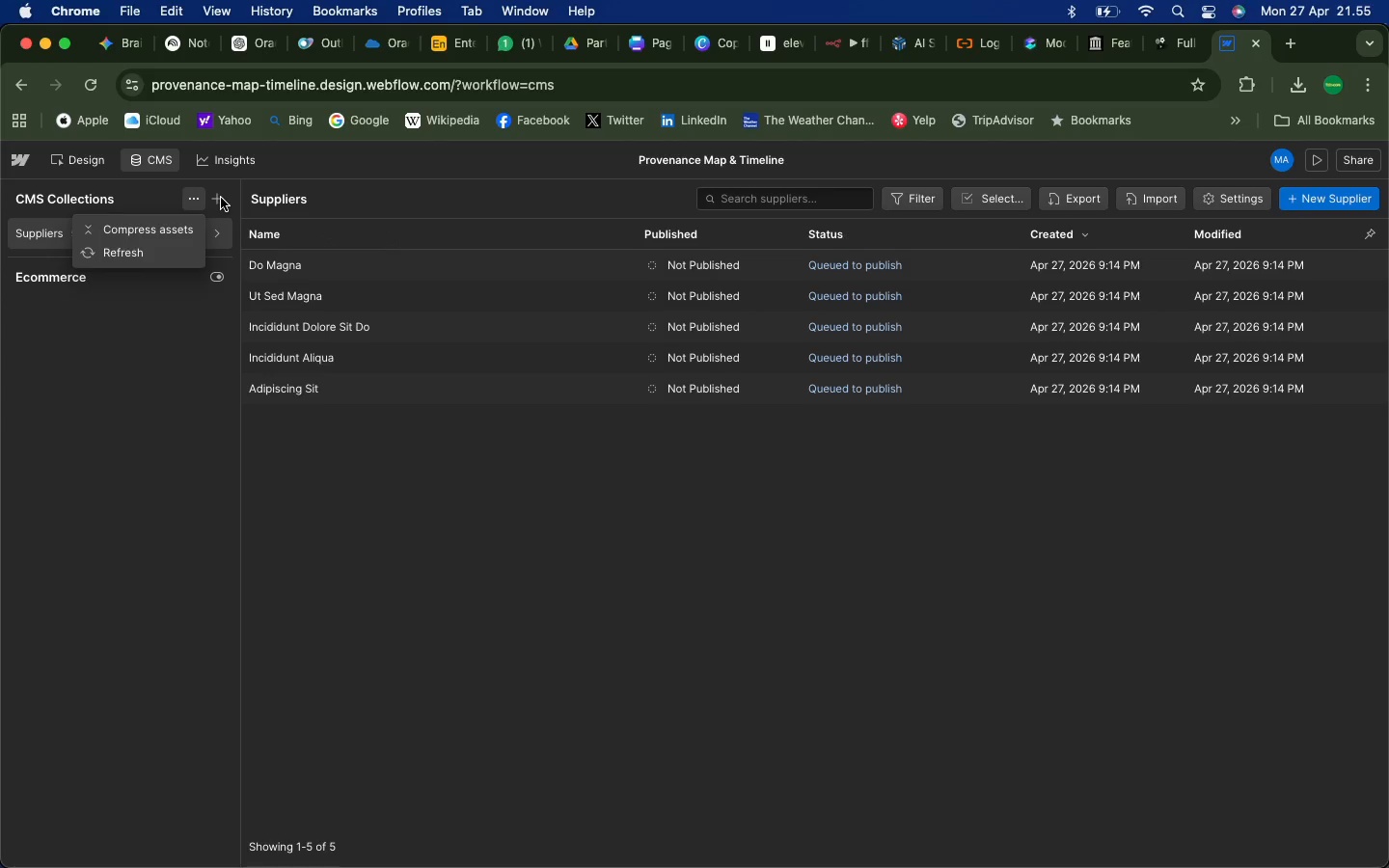 
left_click([221, 198])
 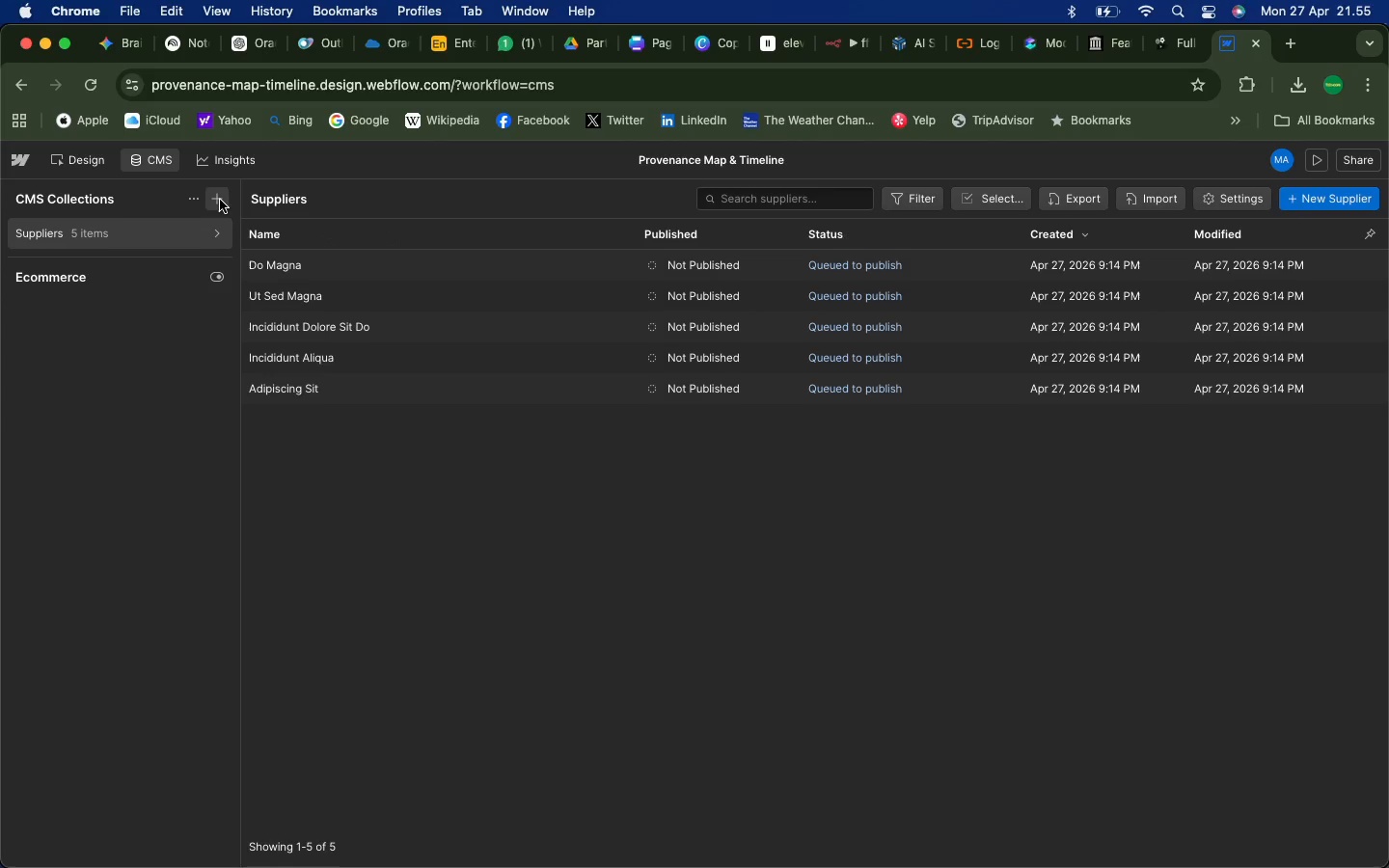 
left_click([220, 200])
 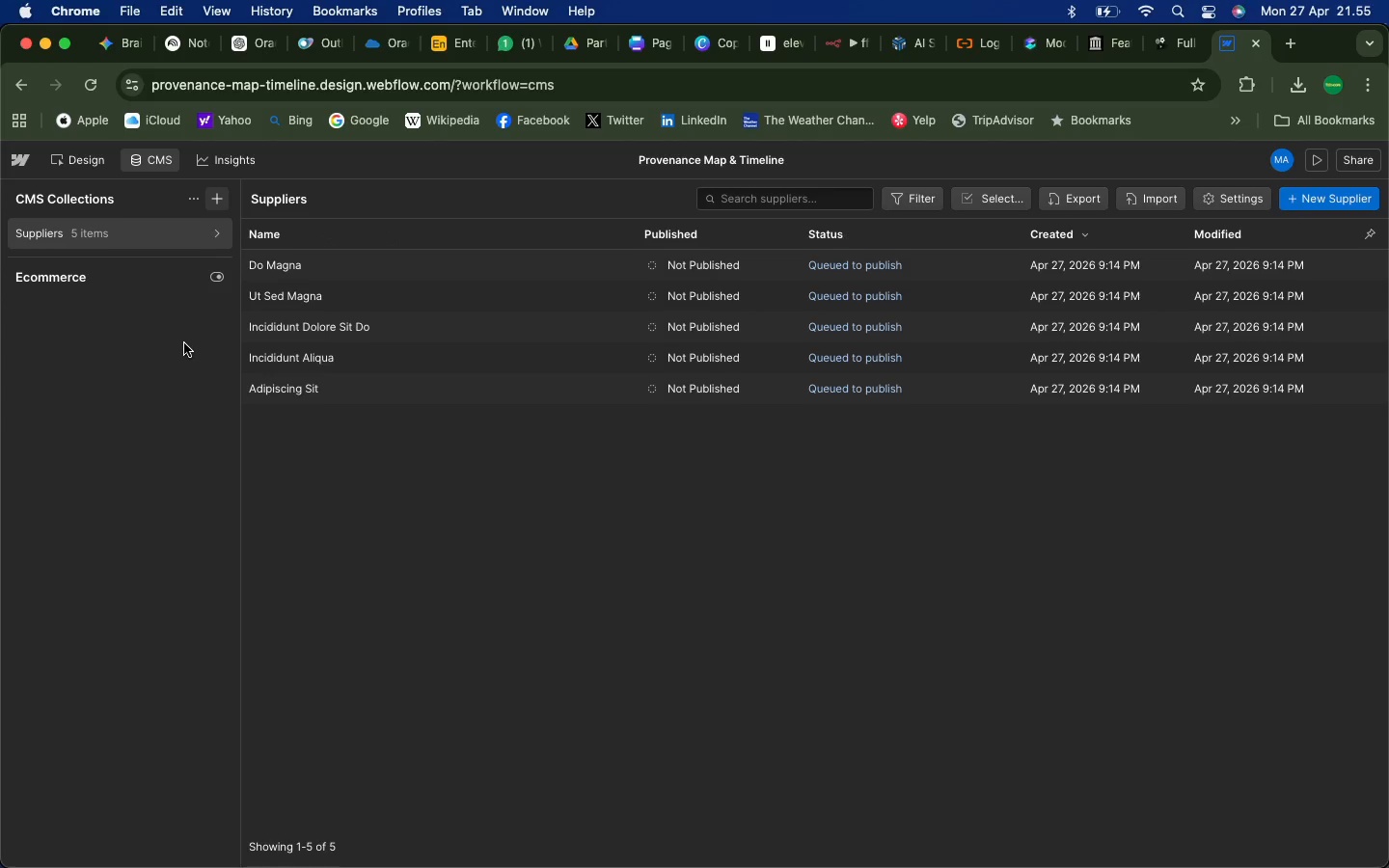 
mouse_move([230, 227])
 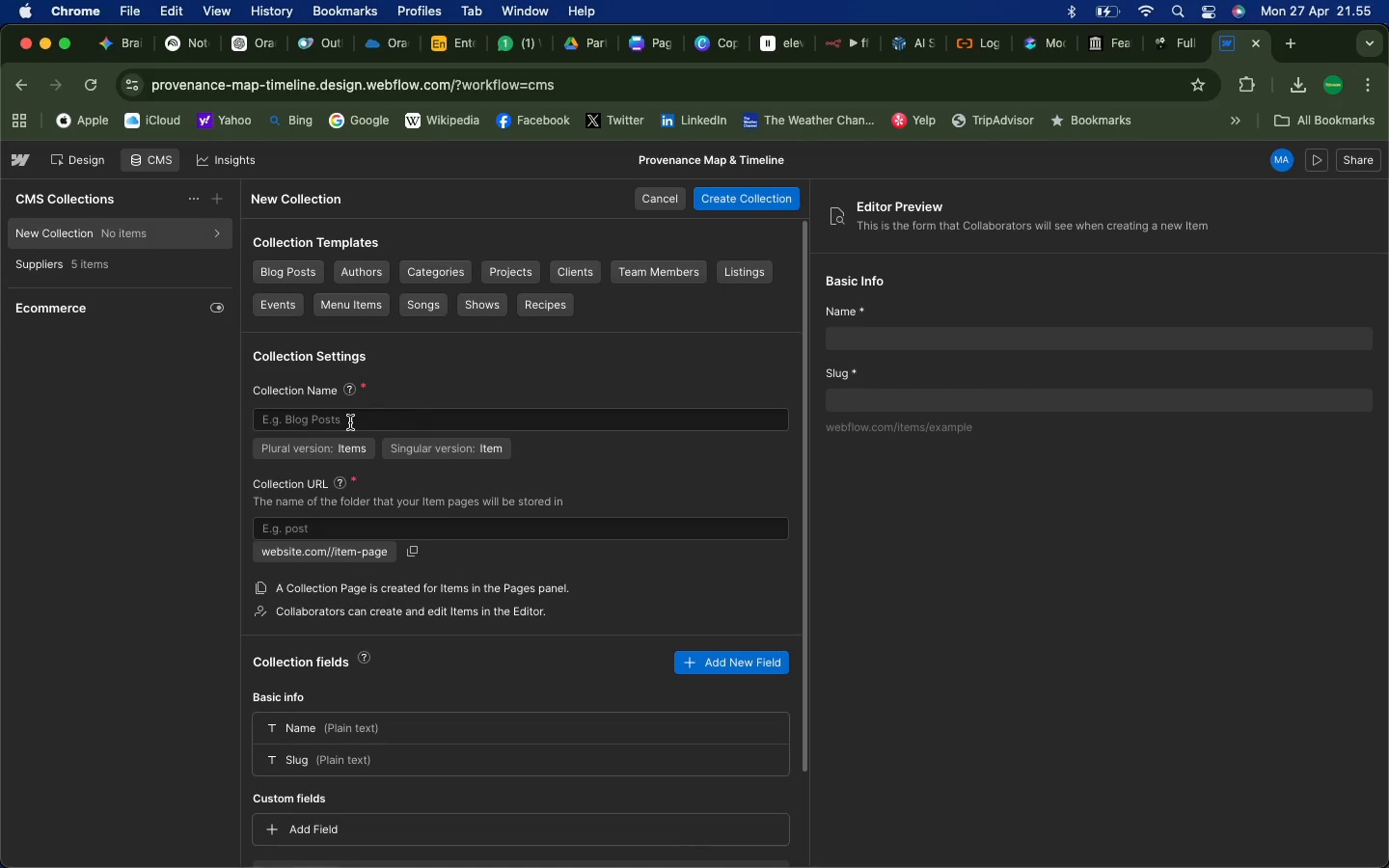 
left_click([349, 422])
 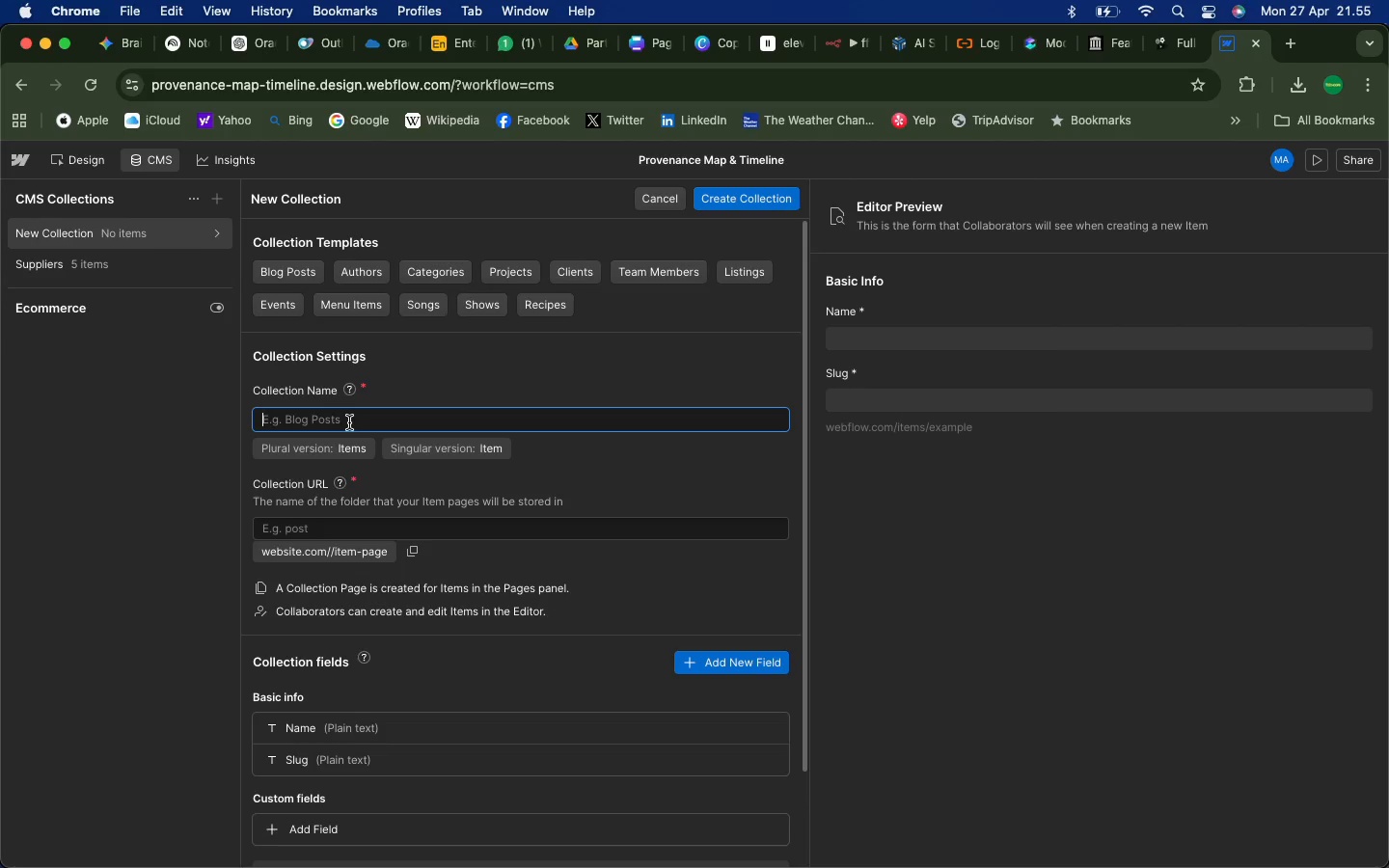 
wait(6.57)
 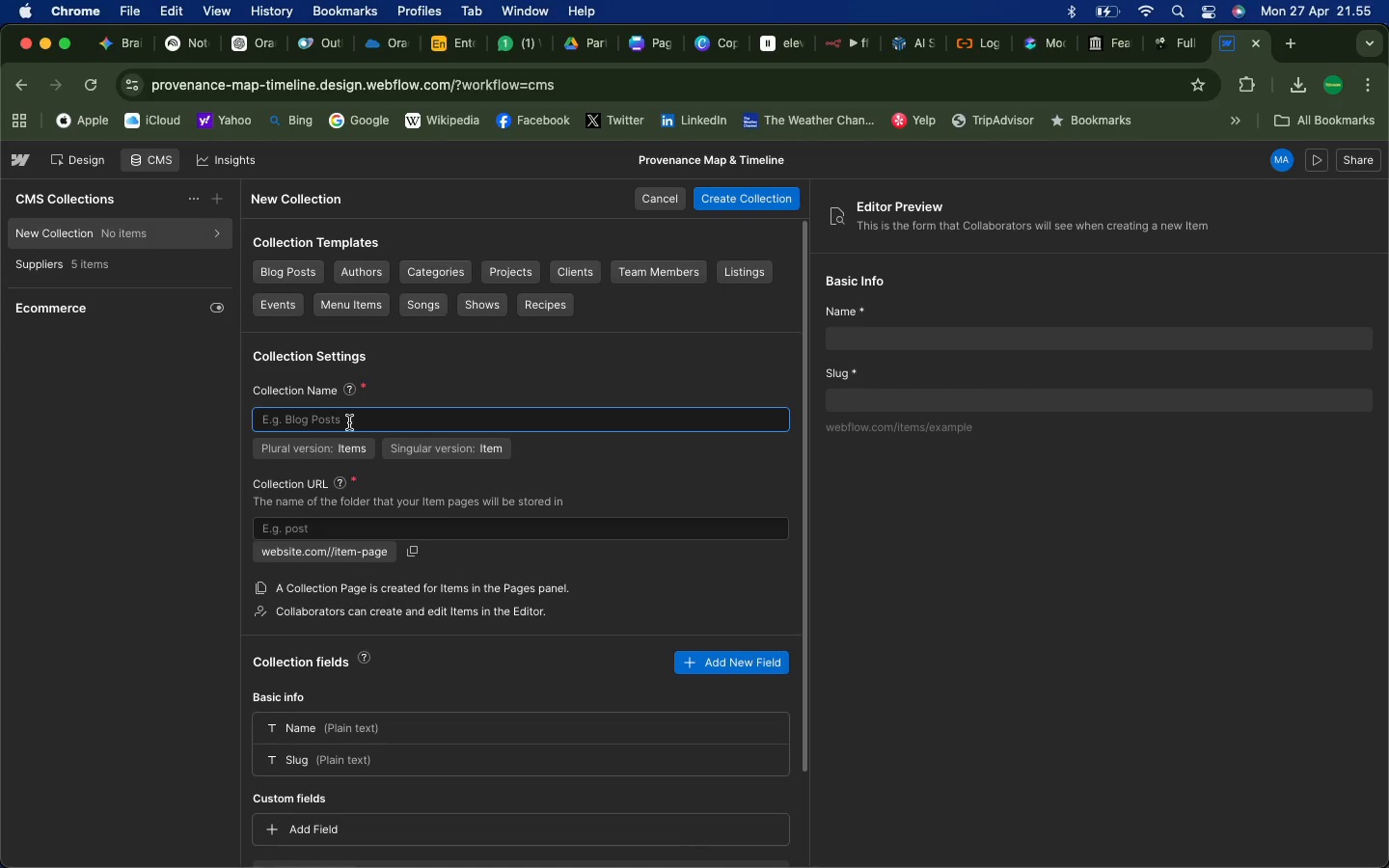 
type(Crop Cycles)
 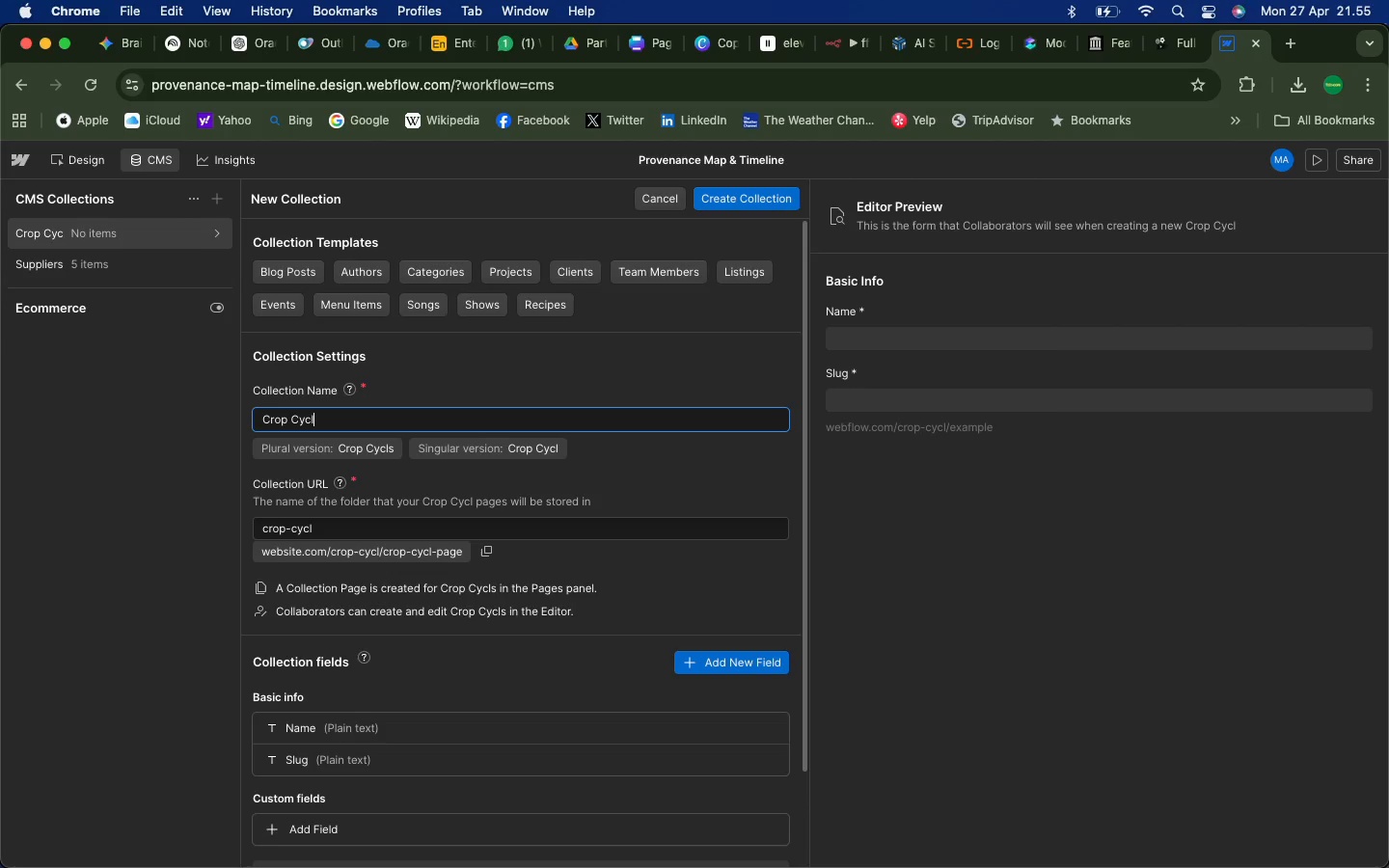 
wait(7.83)
 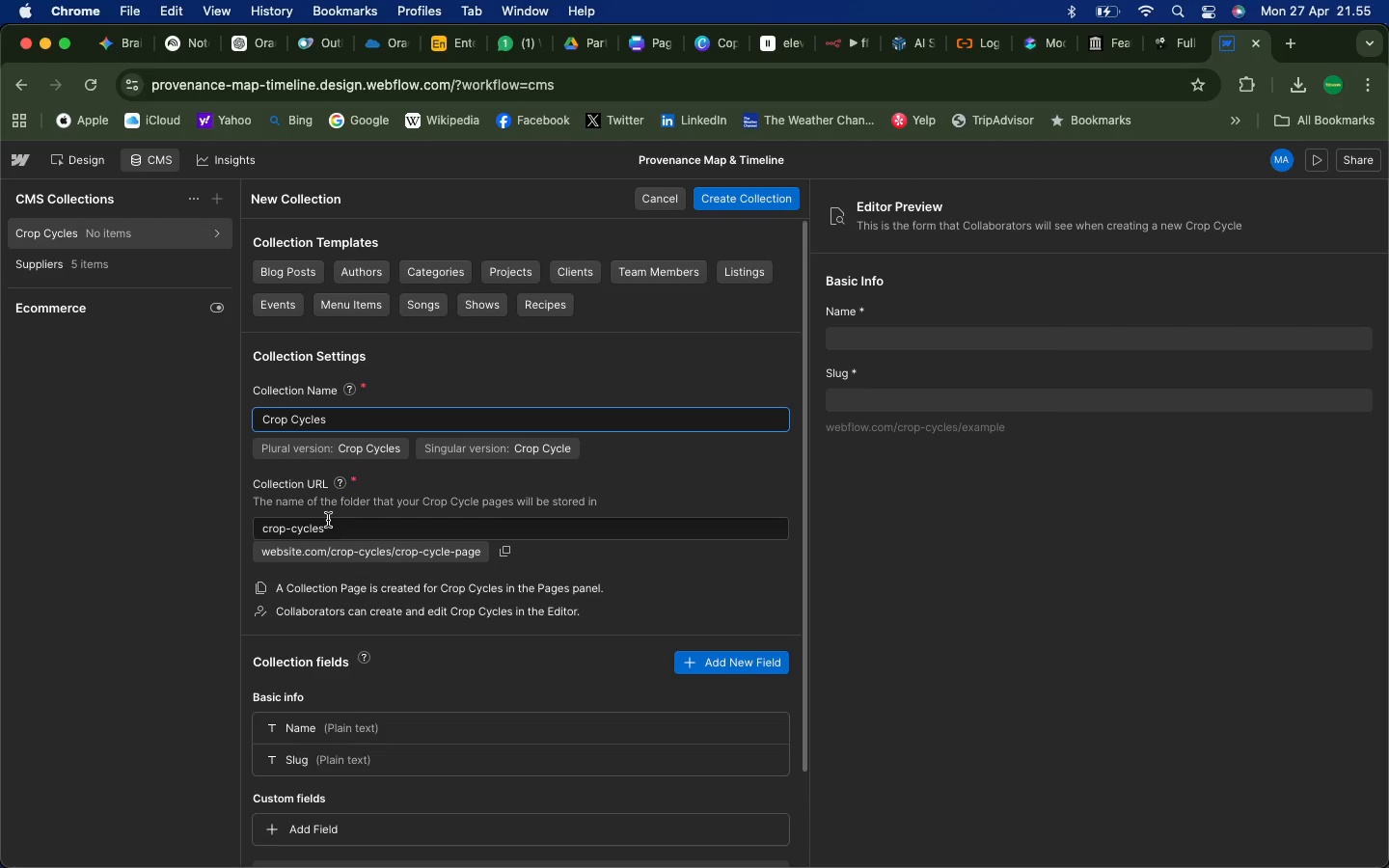 
left_click([290, 591])
 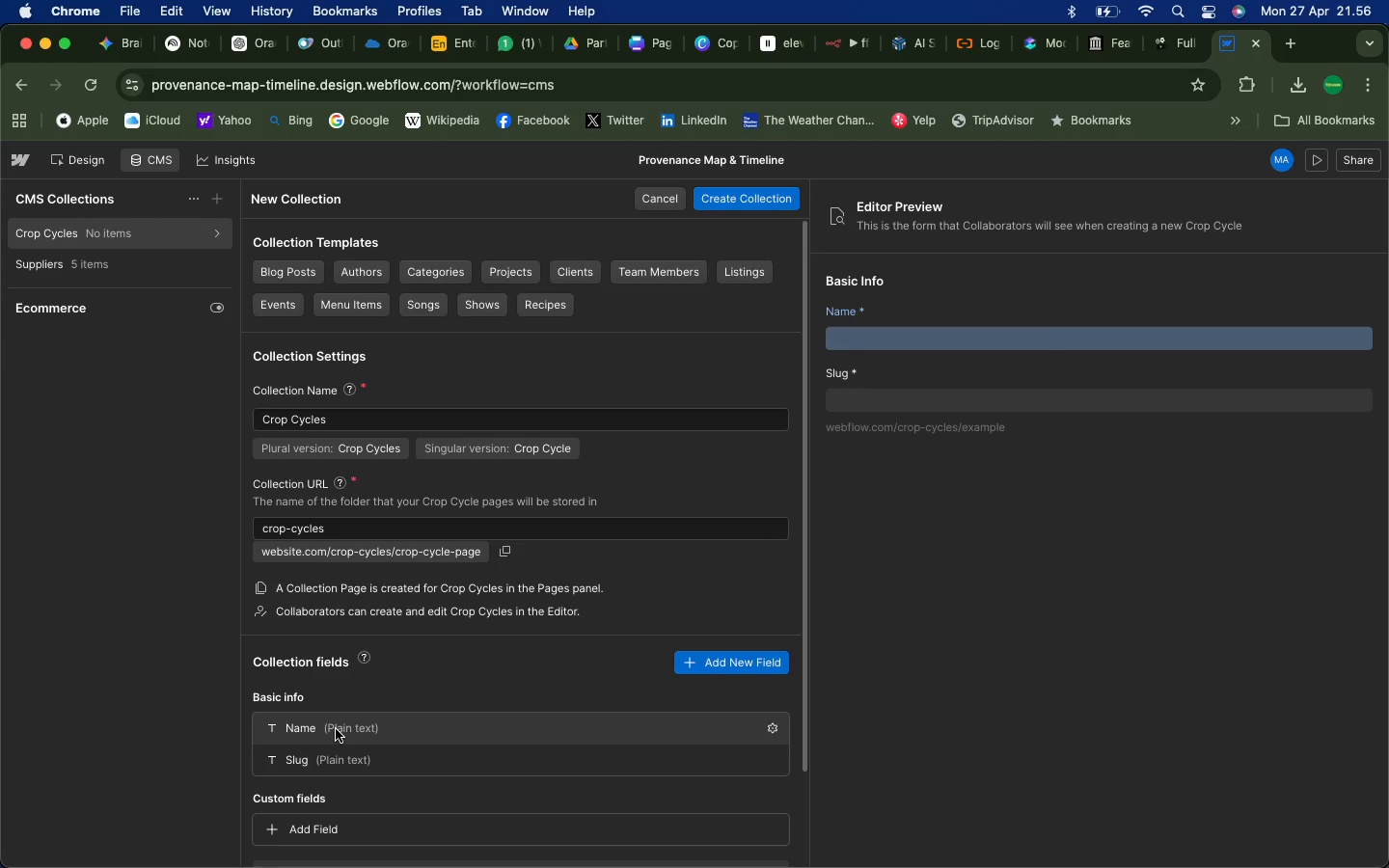 
wait(8.06)
 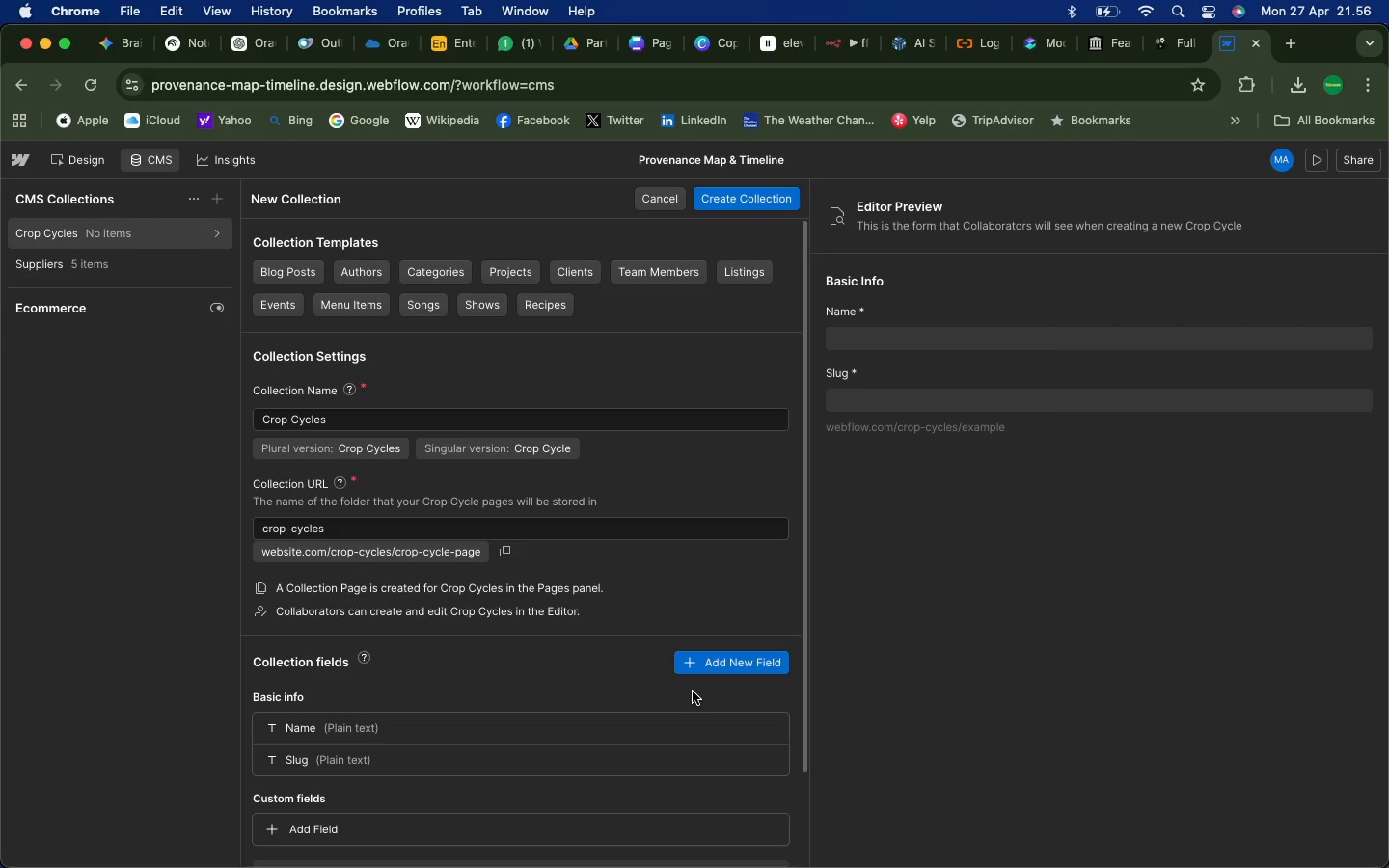 
scroll: coordinate [489, 747], scroll_direction: down, amount: 3.0
 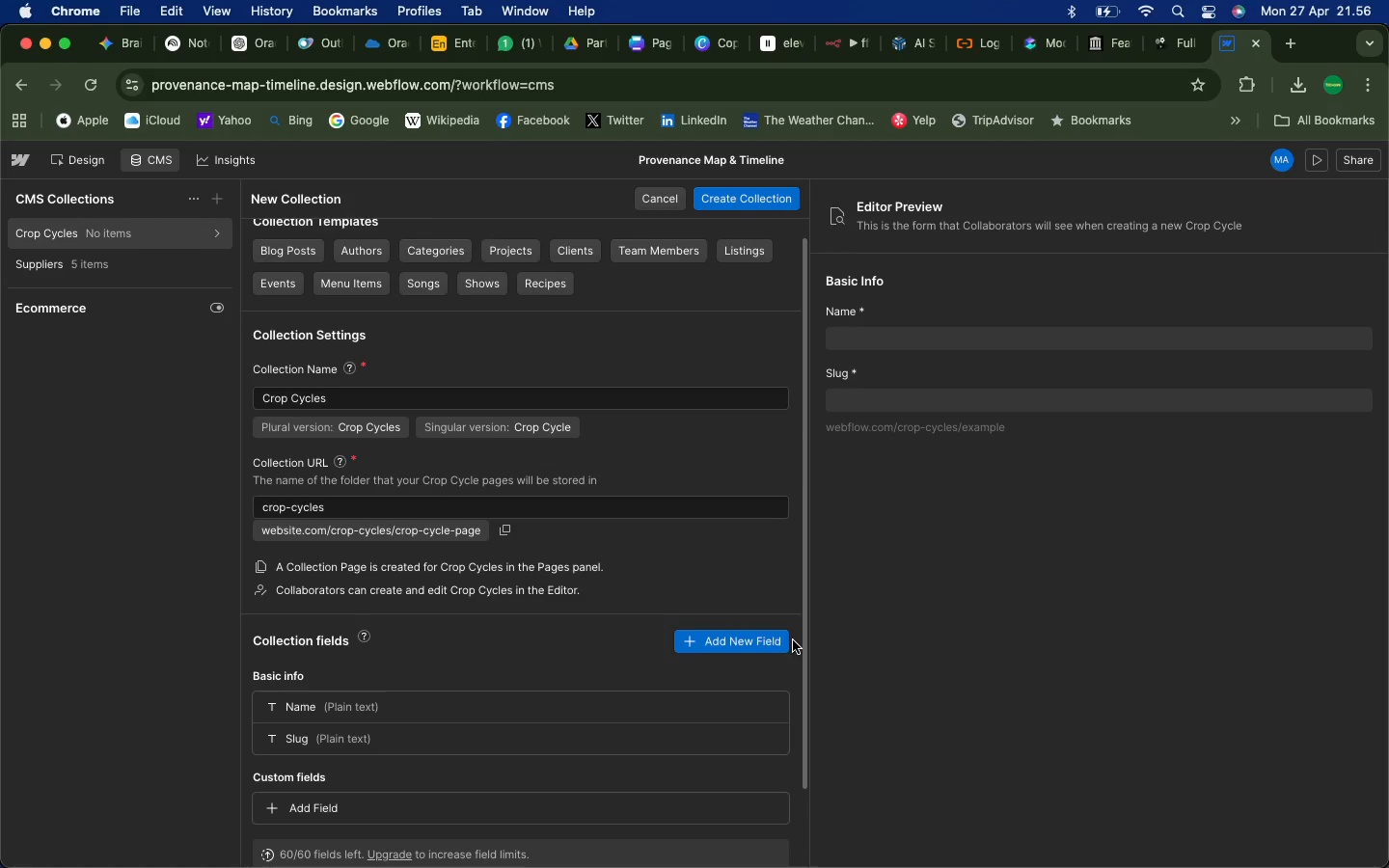 
left_click([753, 640])
 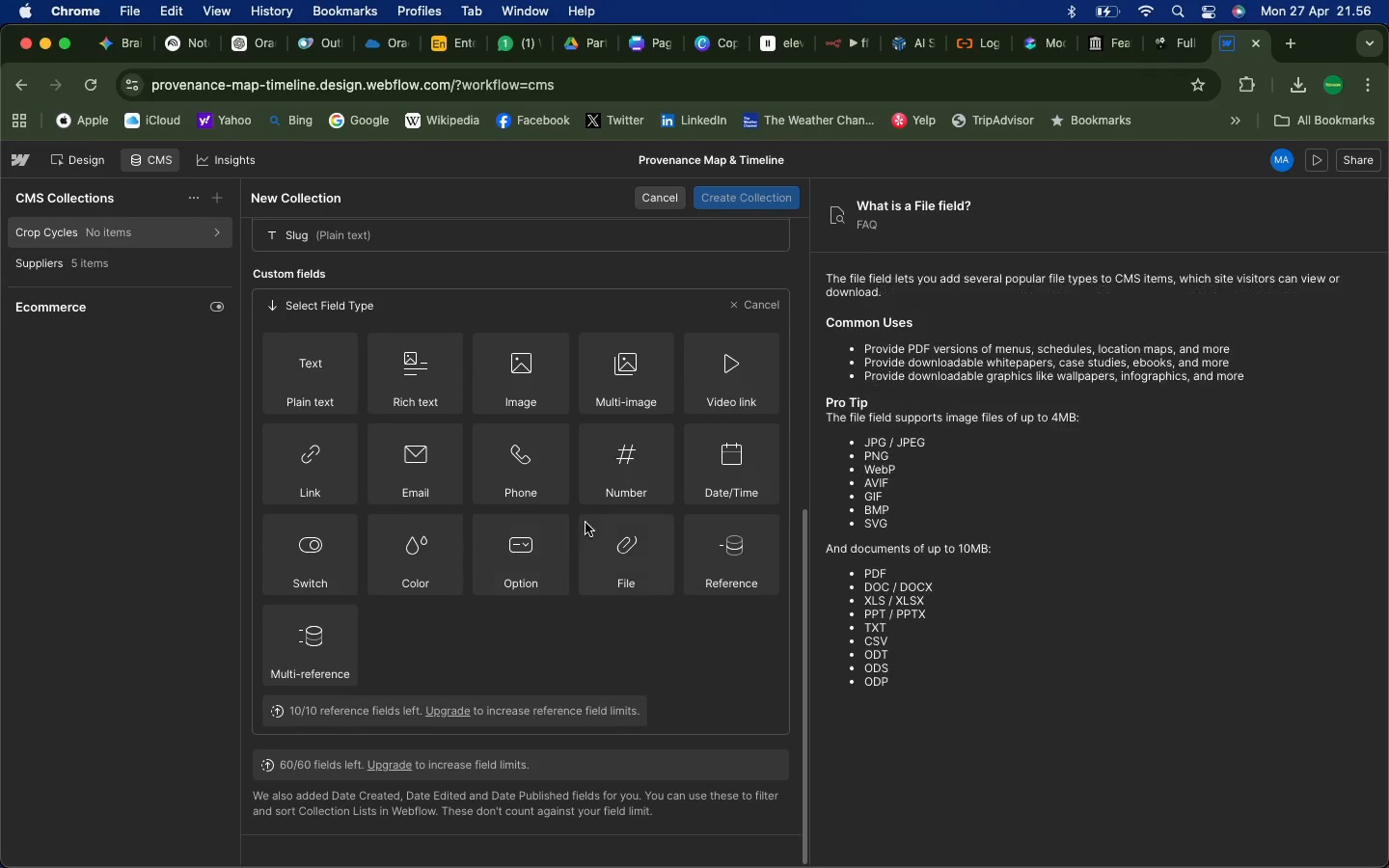 
wait(5.52)
 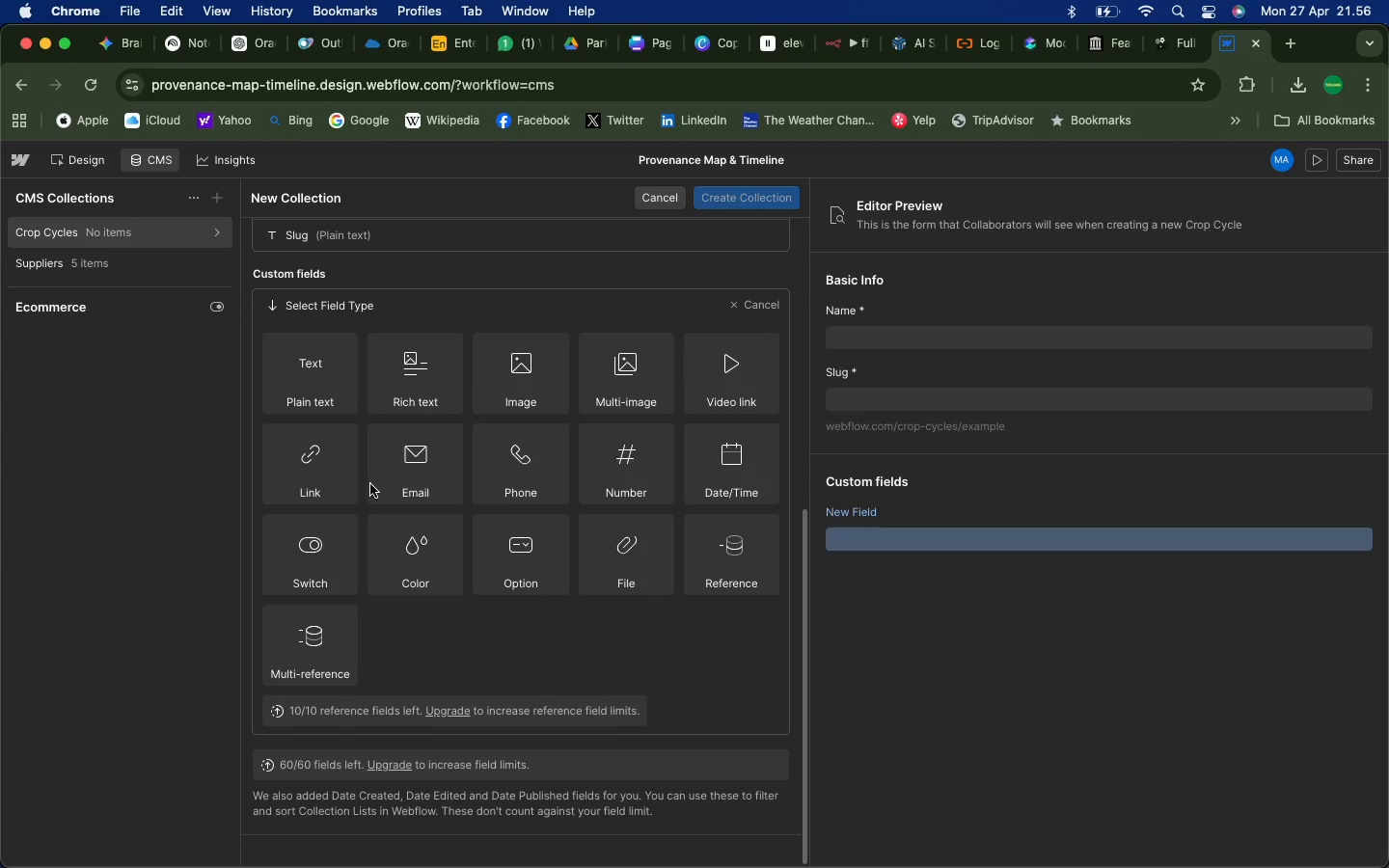 
left_click([632, 475])
 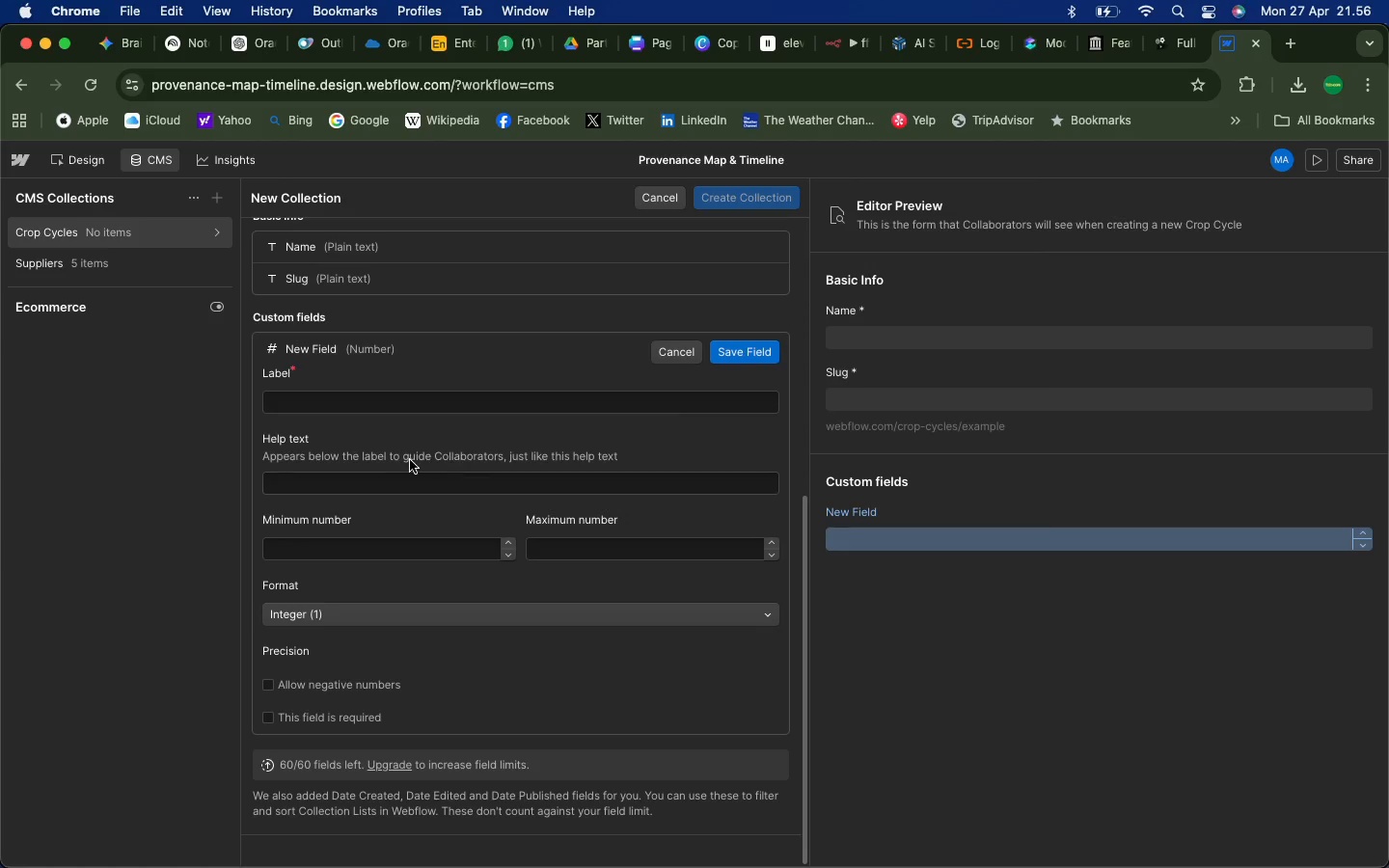 
left_click([375, 490])
 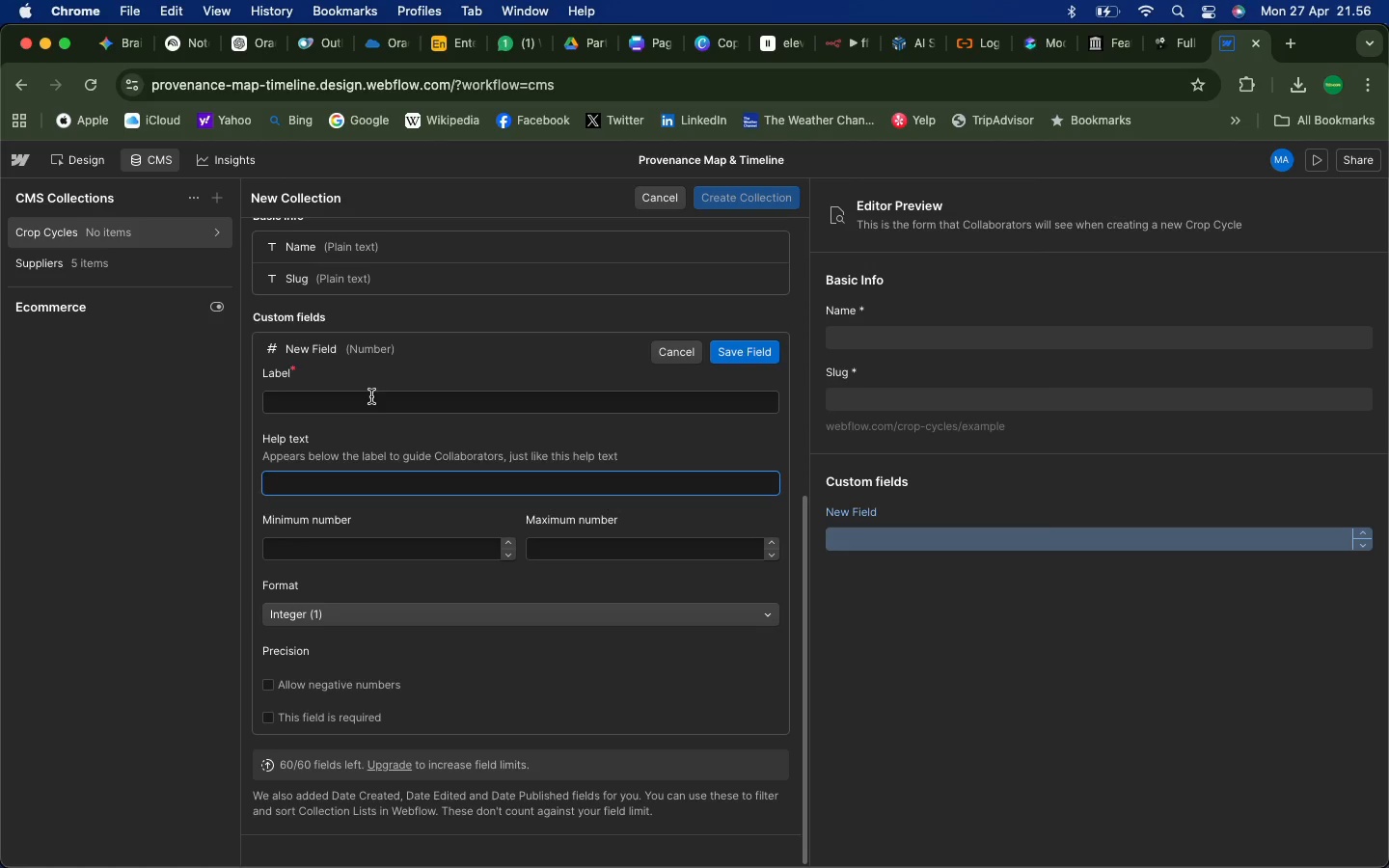 
left_click([370, 397])
 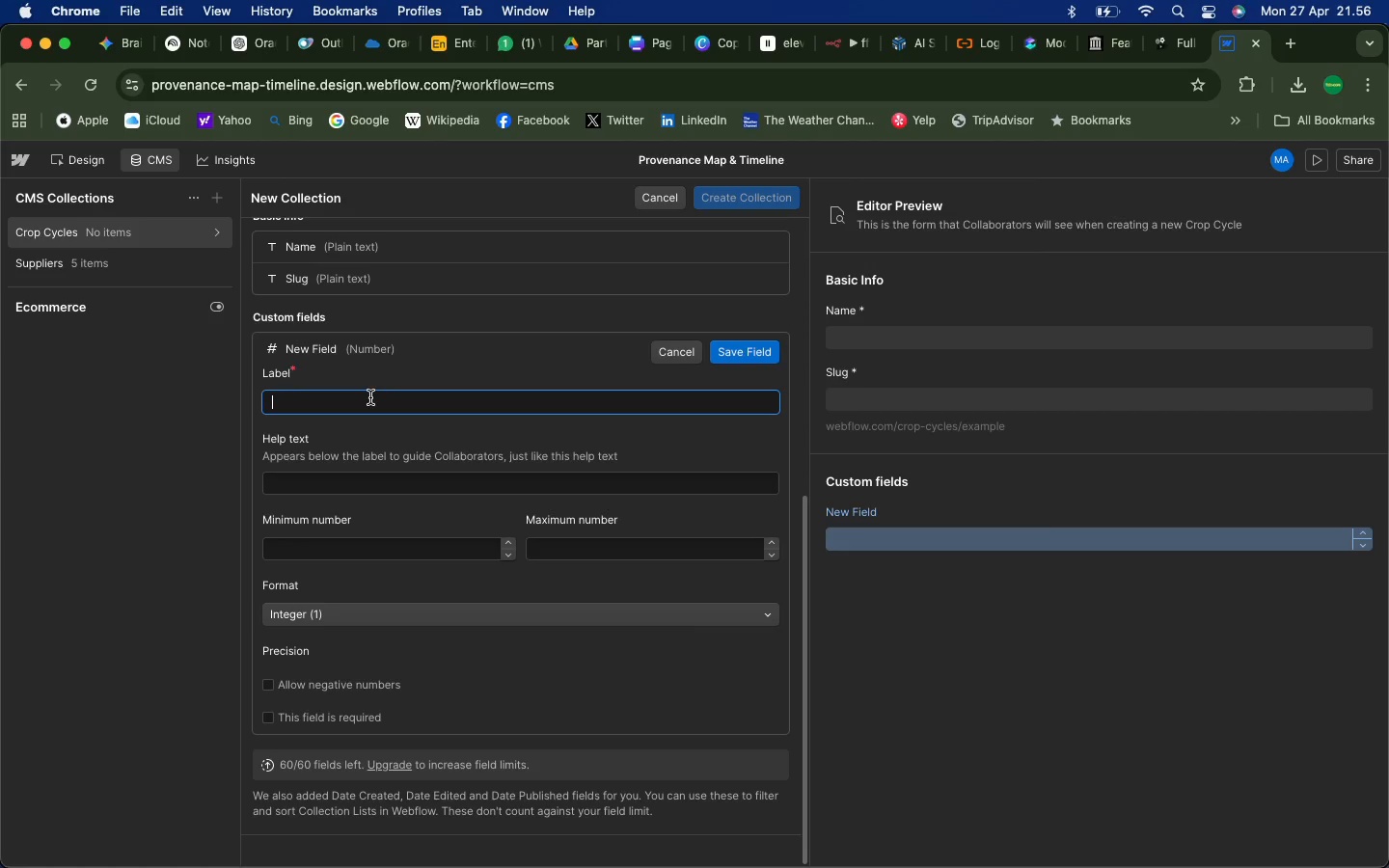 
type(Mo)
 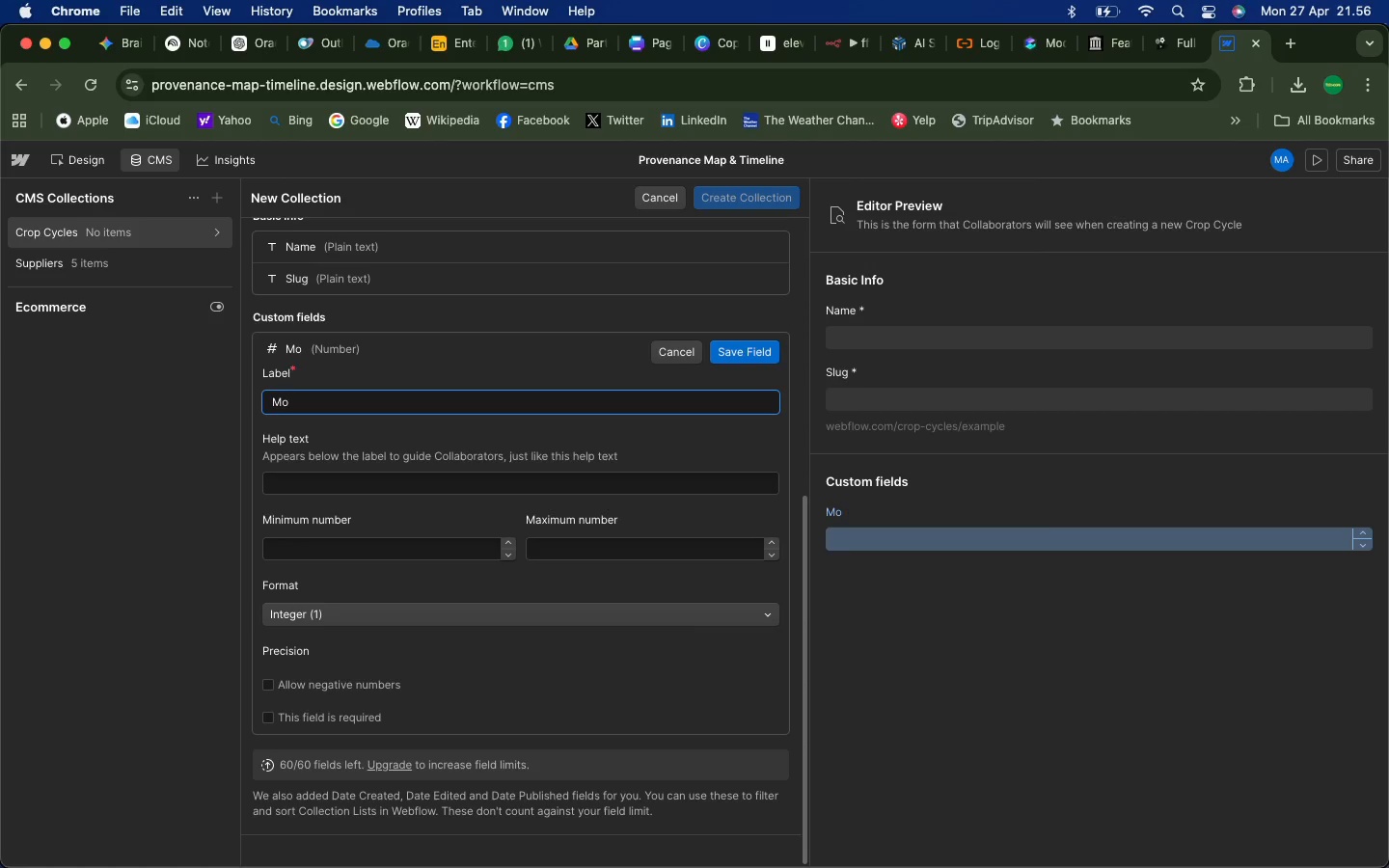 
type(nth)
 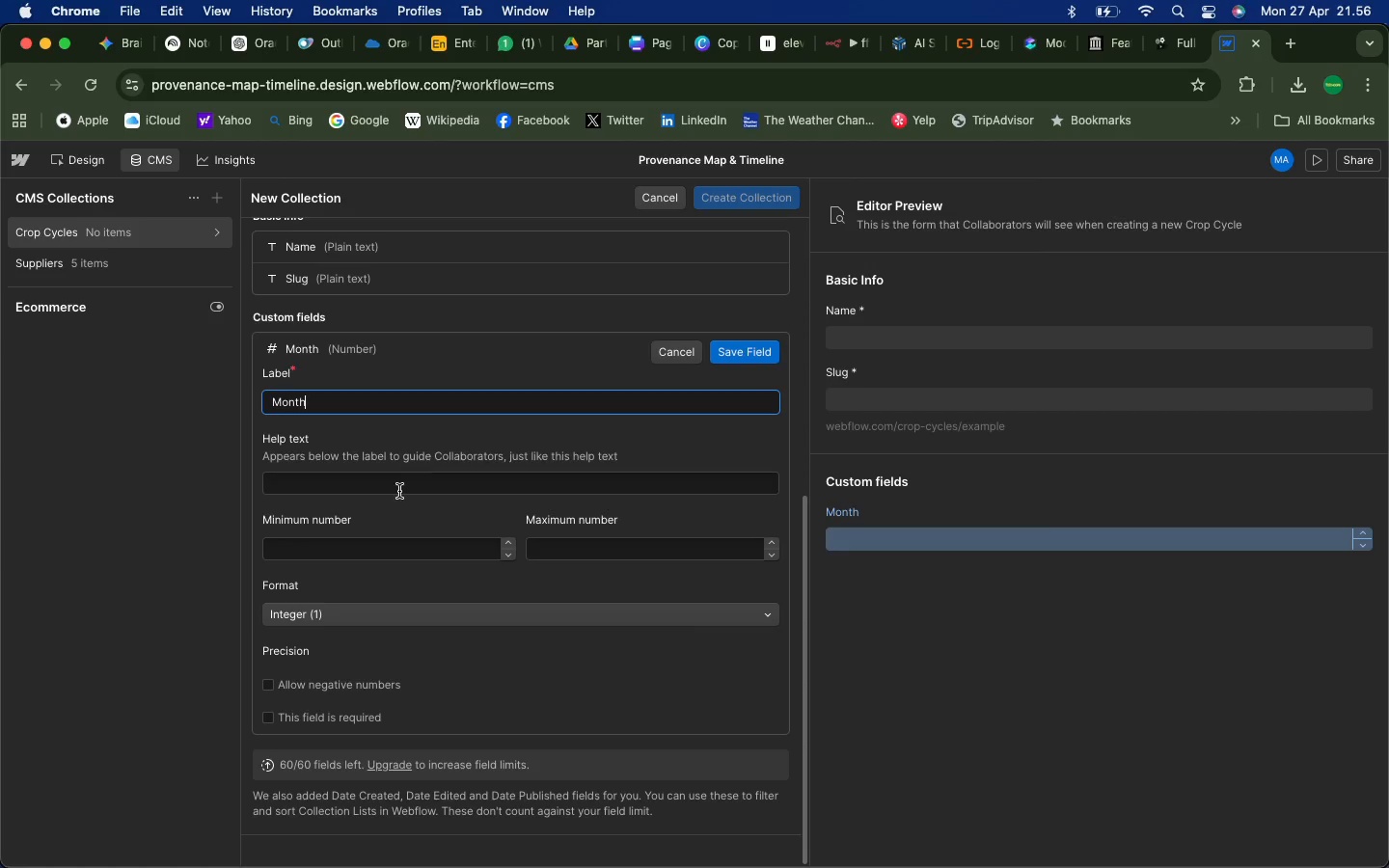 
left_click([342, 548])
 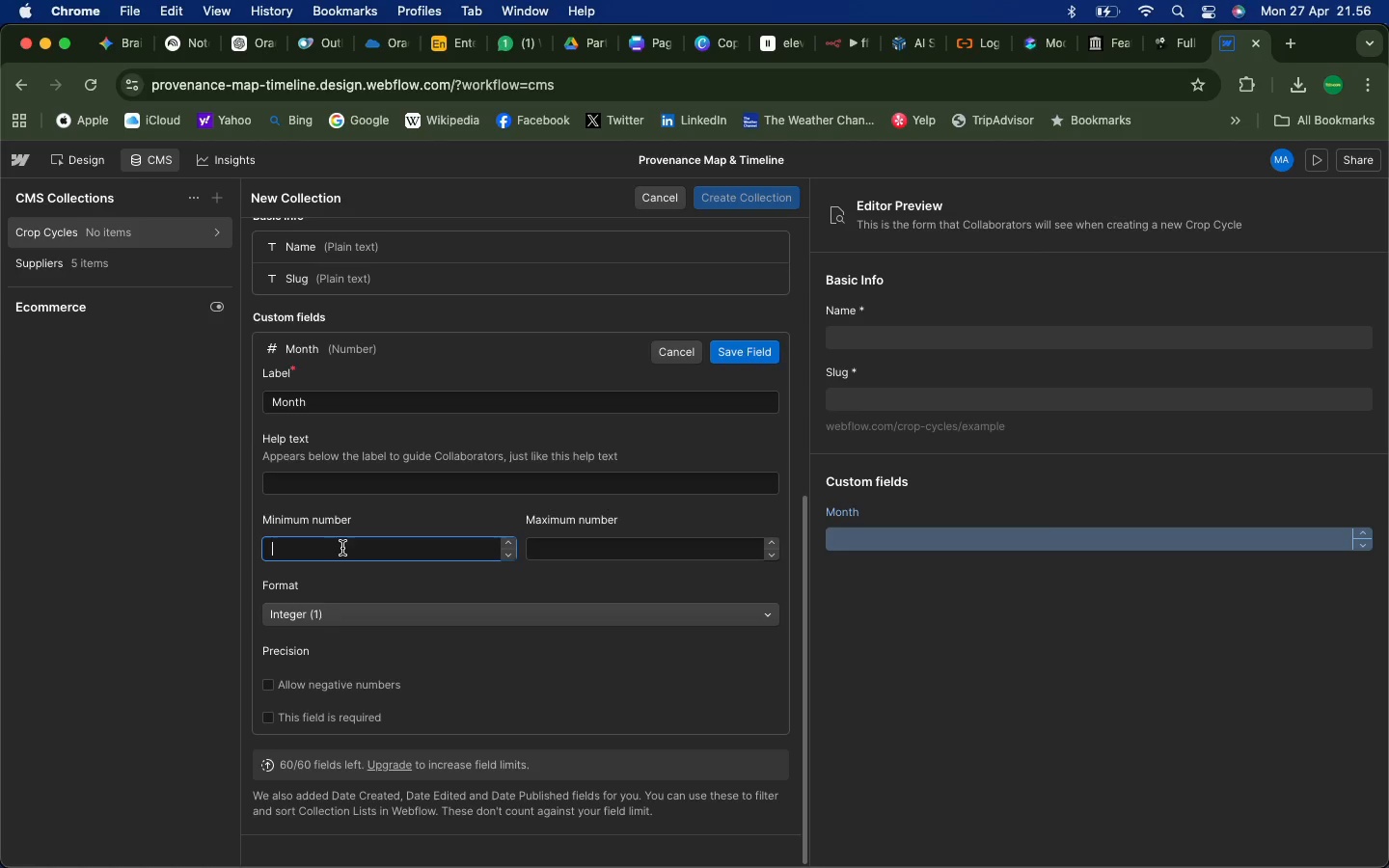 
key(1)
 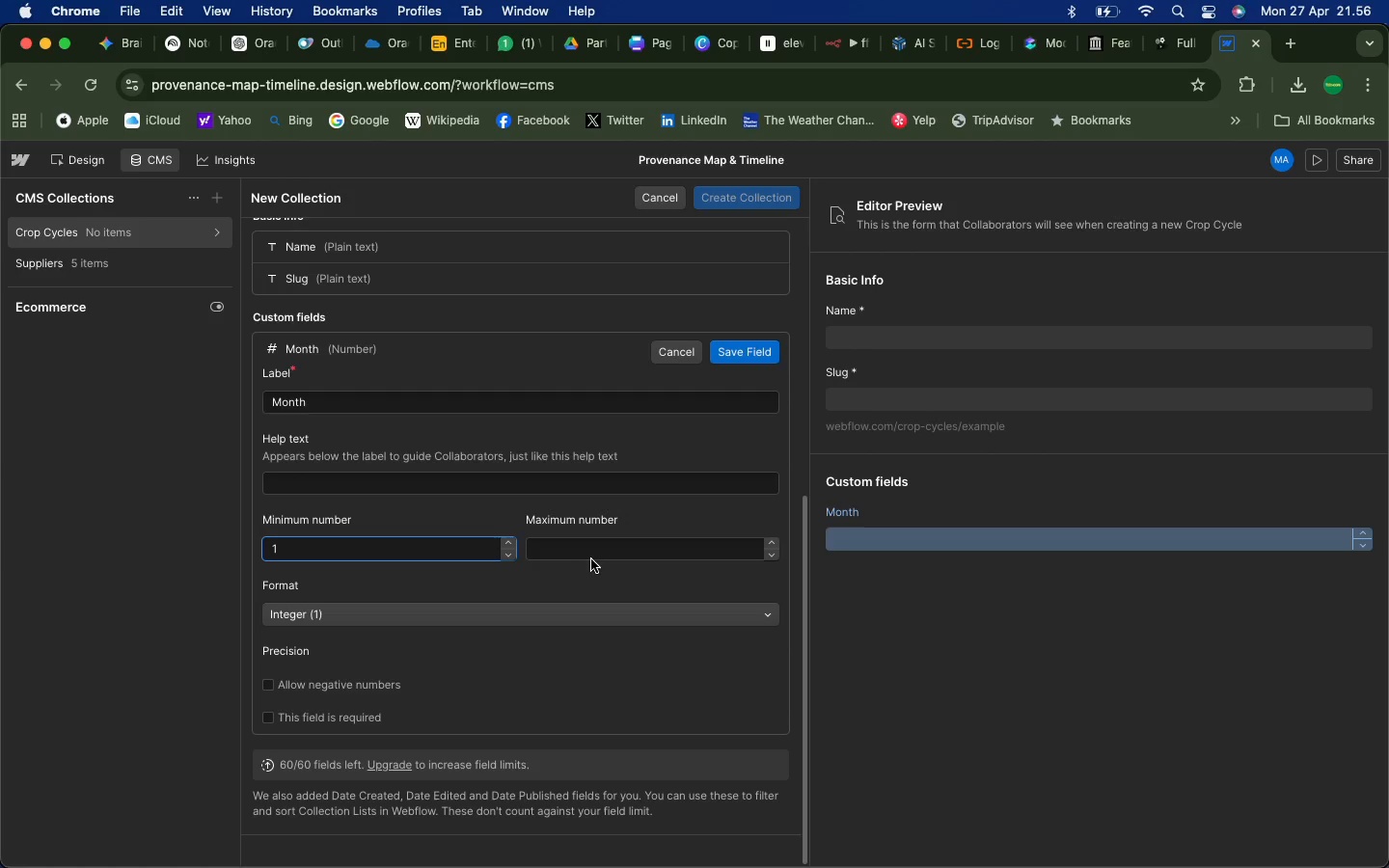 
left_click([592, 556])
 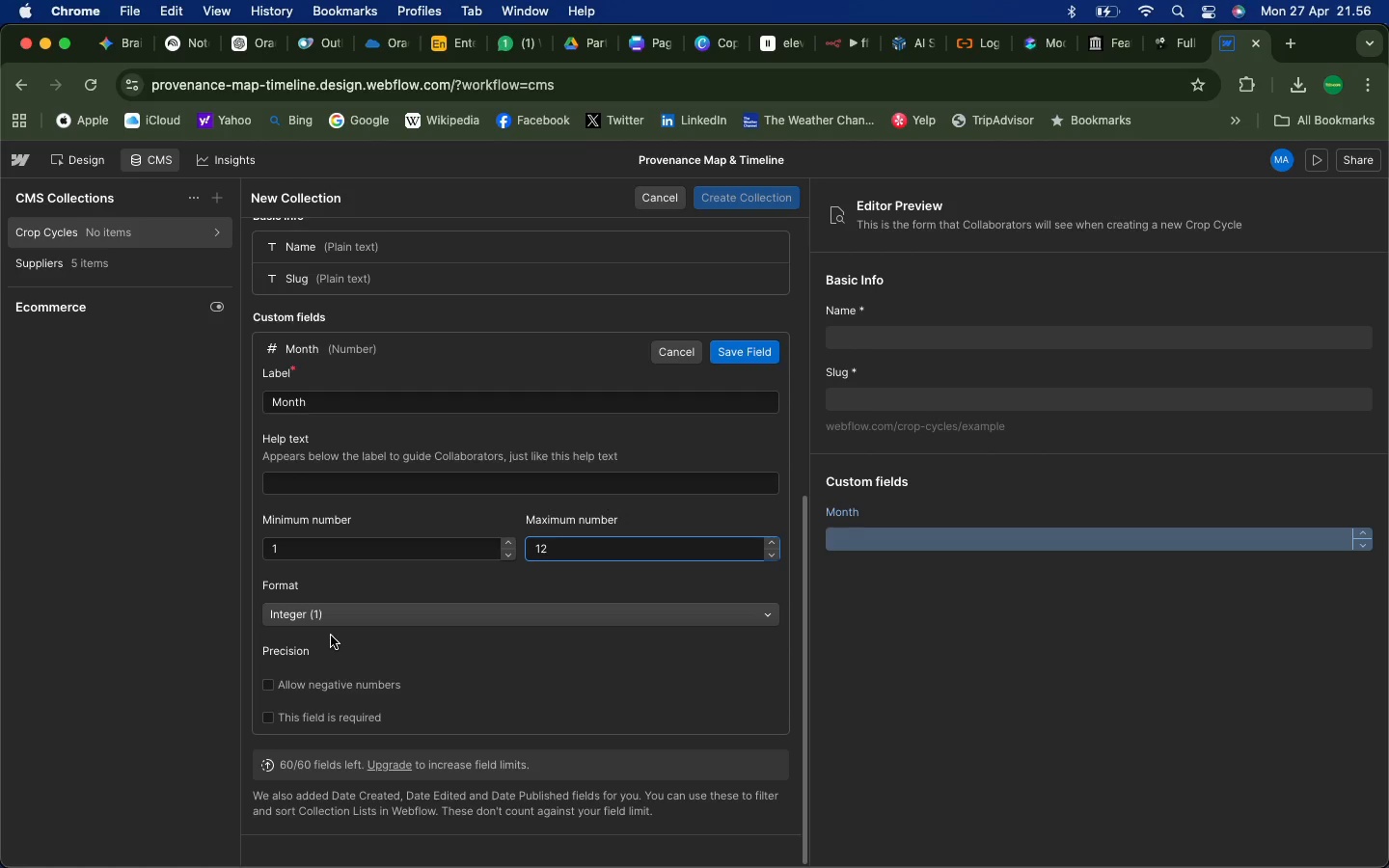 
type(12)
 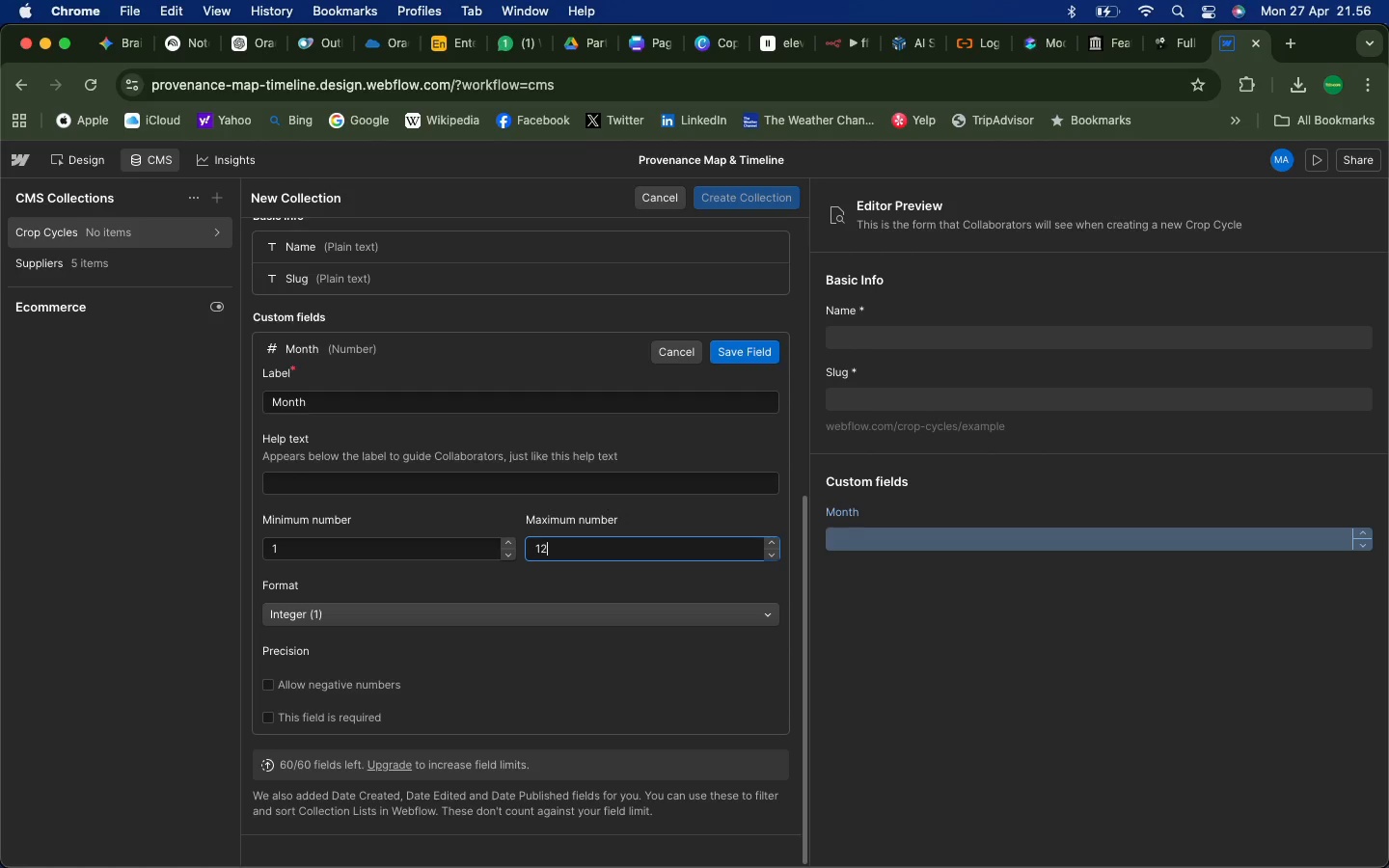 
left_click([358, 622])
 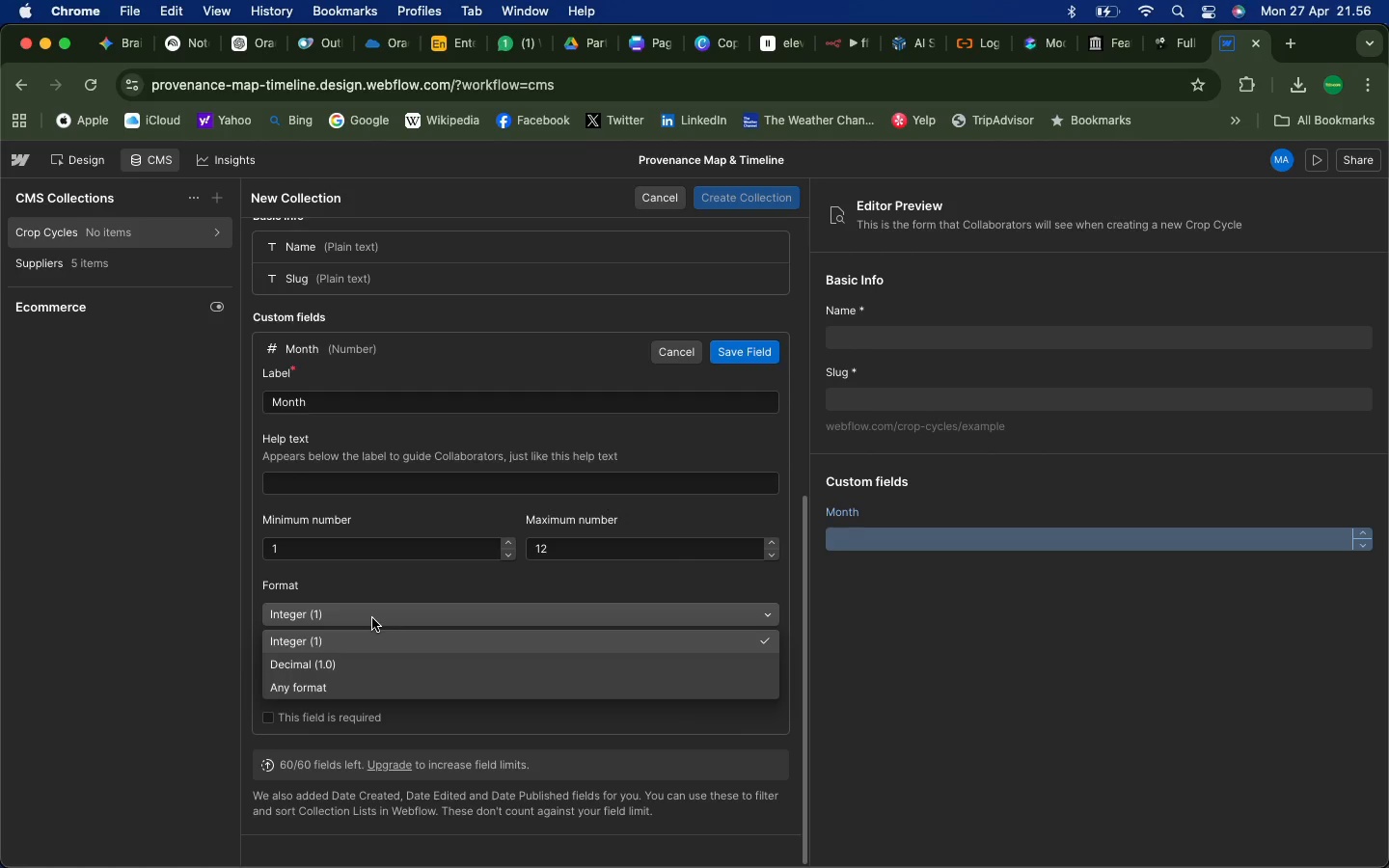 
left_click([372, 617])
 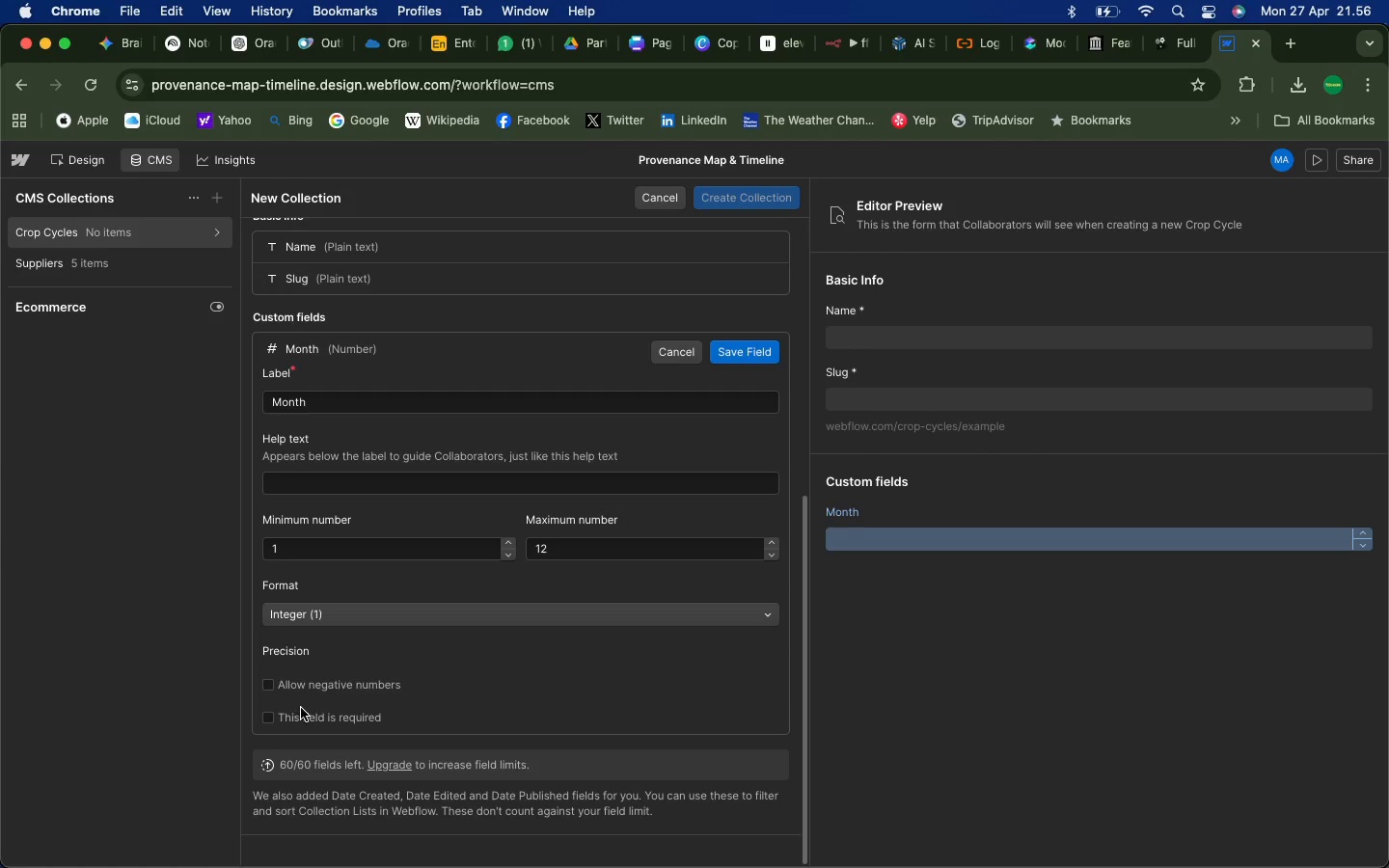 
left_click([266, 718])
 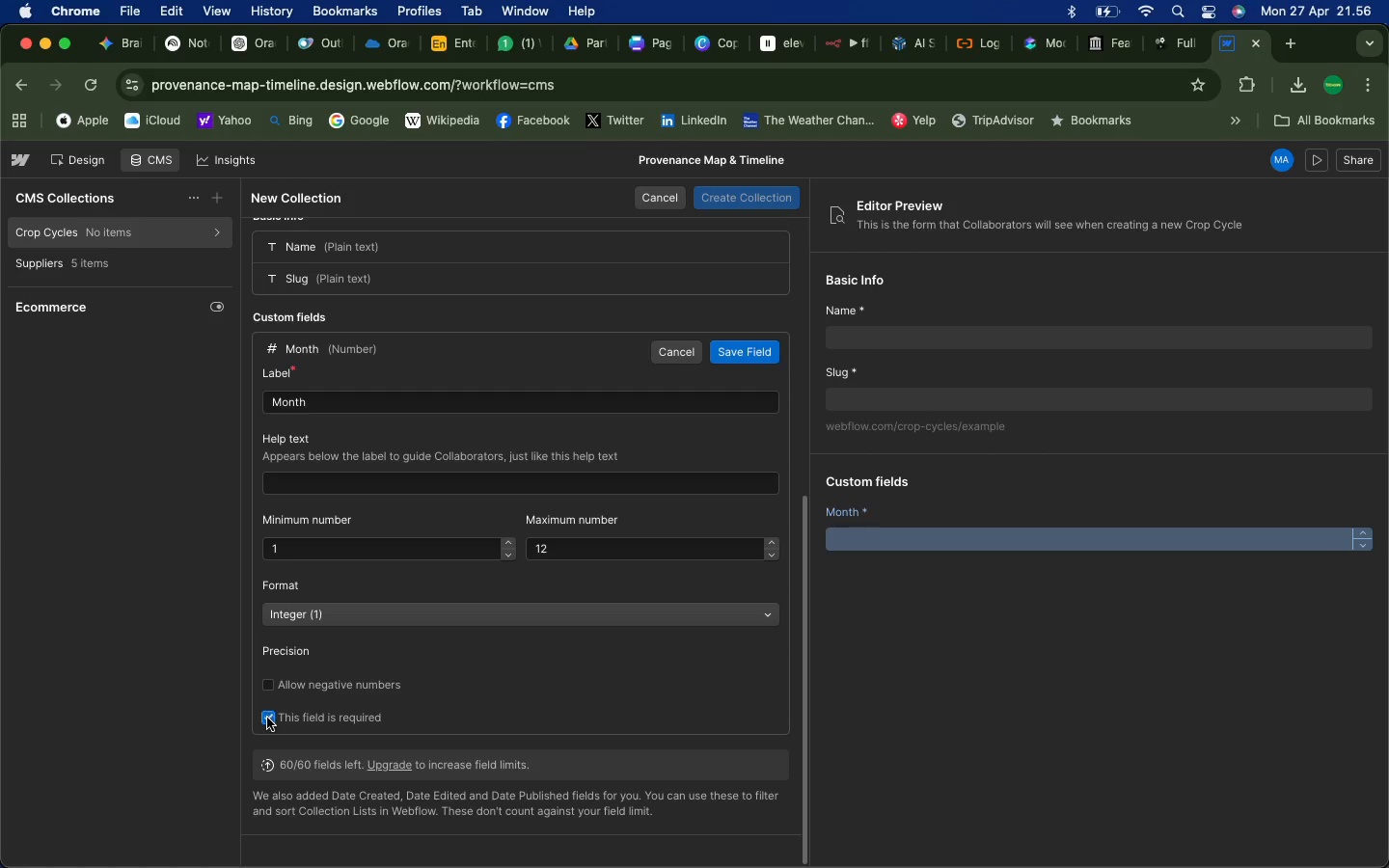 
scroll: coordinate [421, 717], scroll_direction: none, amount: 0.0
 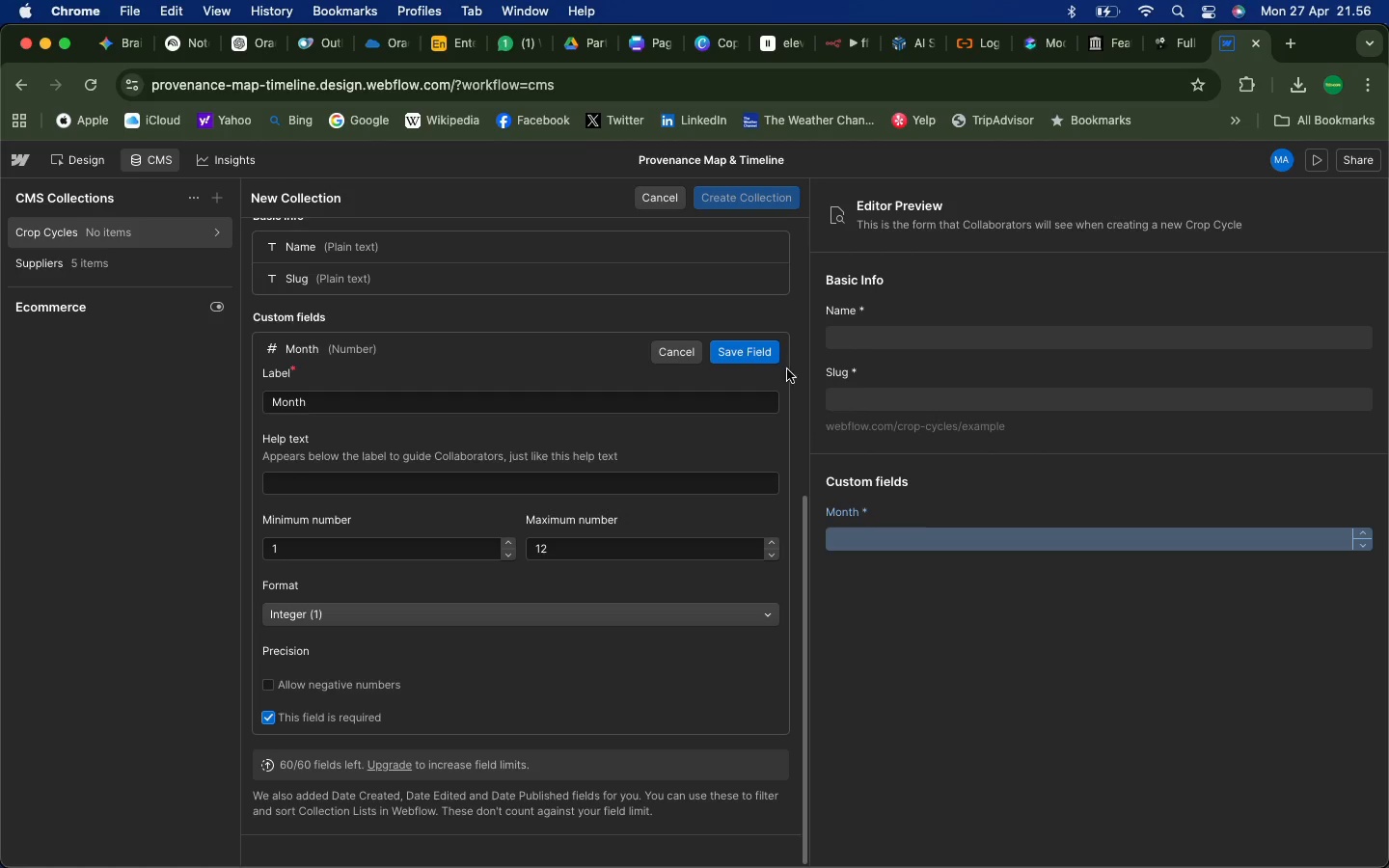 
left_click([733, 350])
 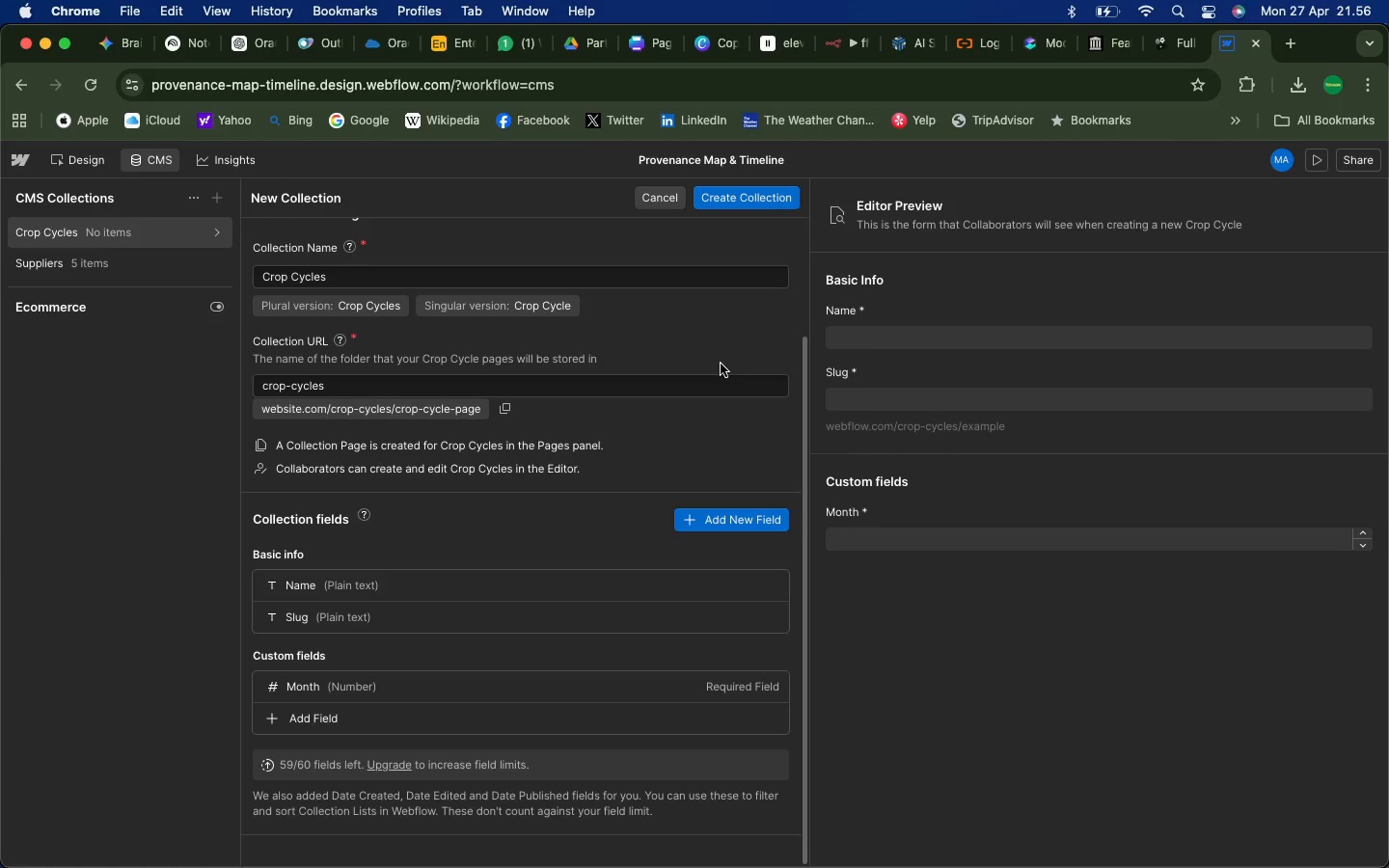 
wait(6.38)
 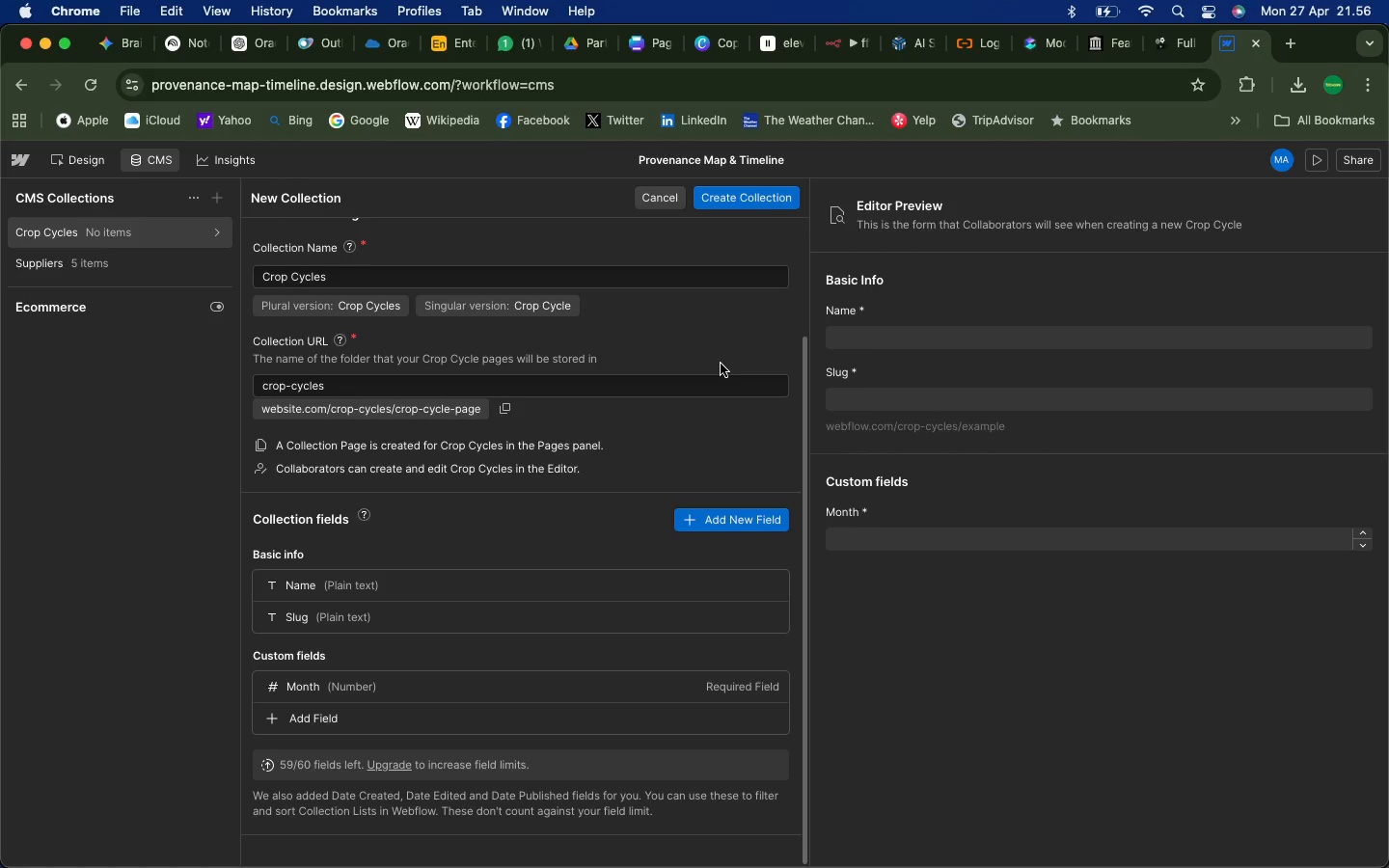 
left_click([691, 522])
 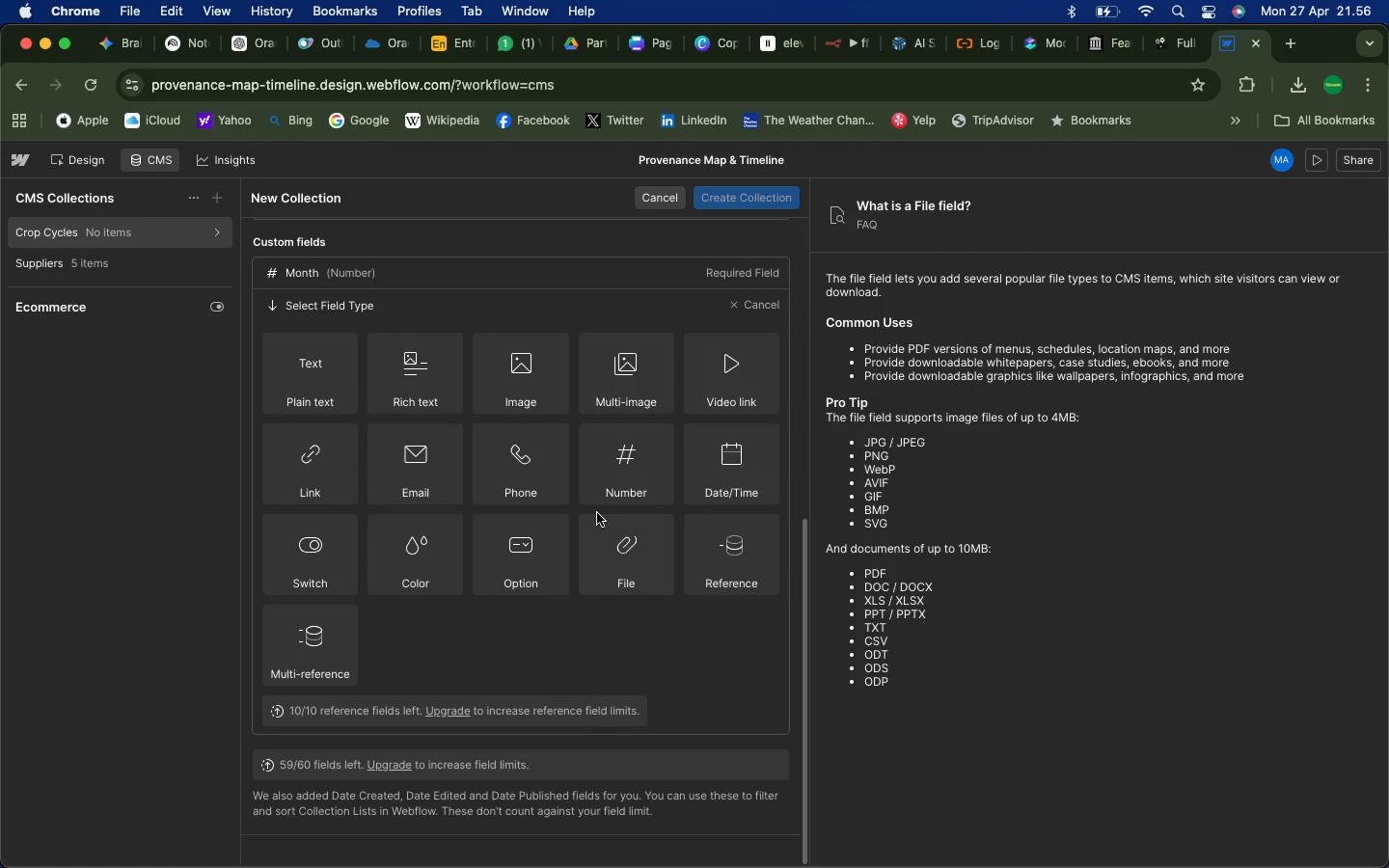 
left_click([522, 567])
 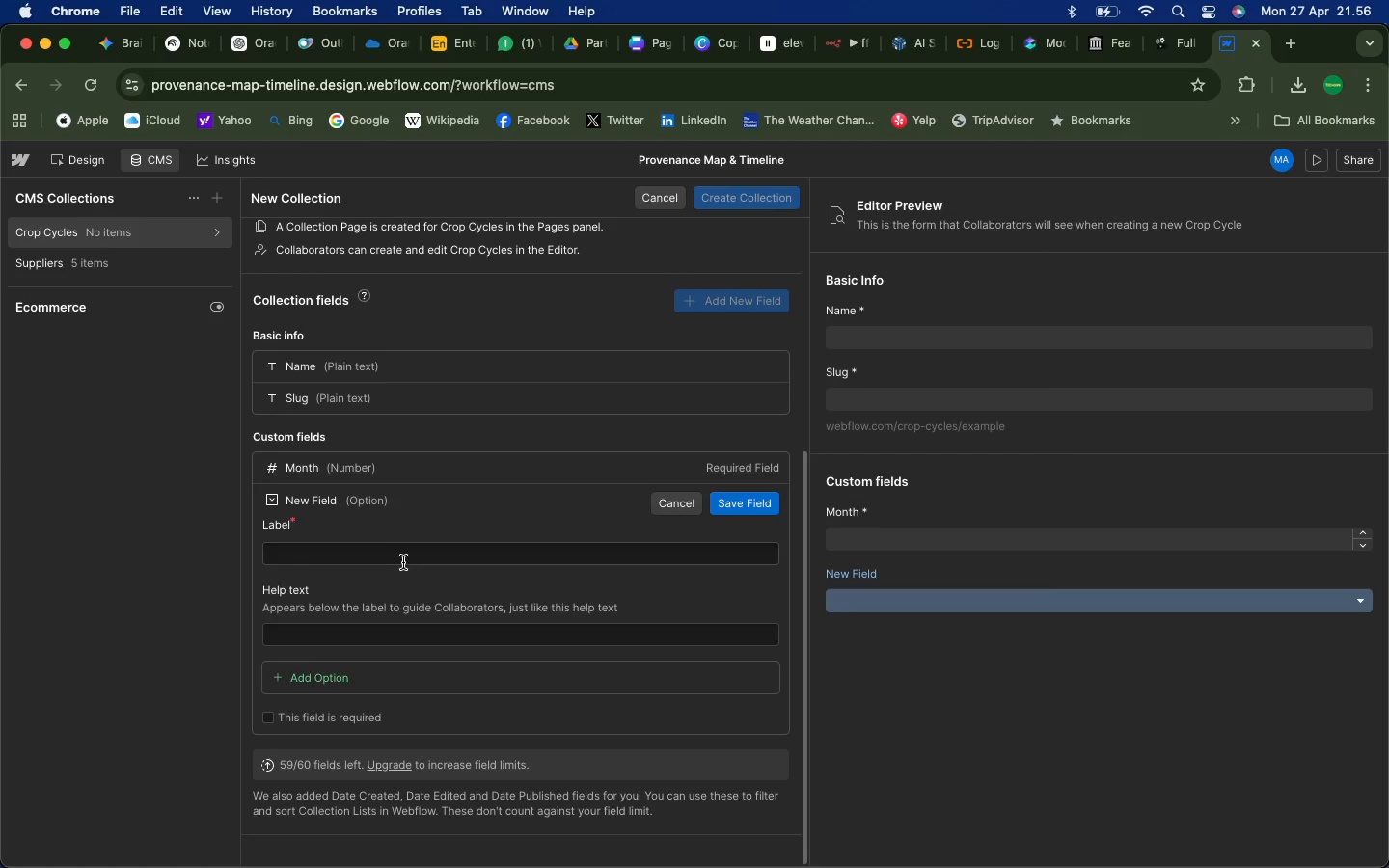 
left_click([397, 560])
 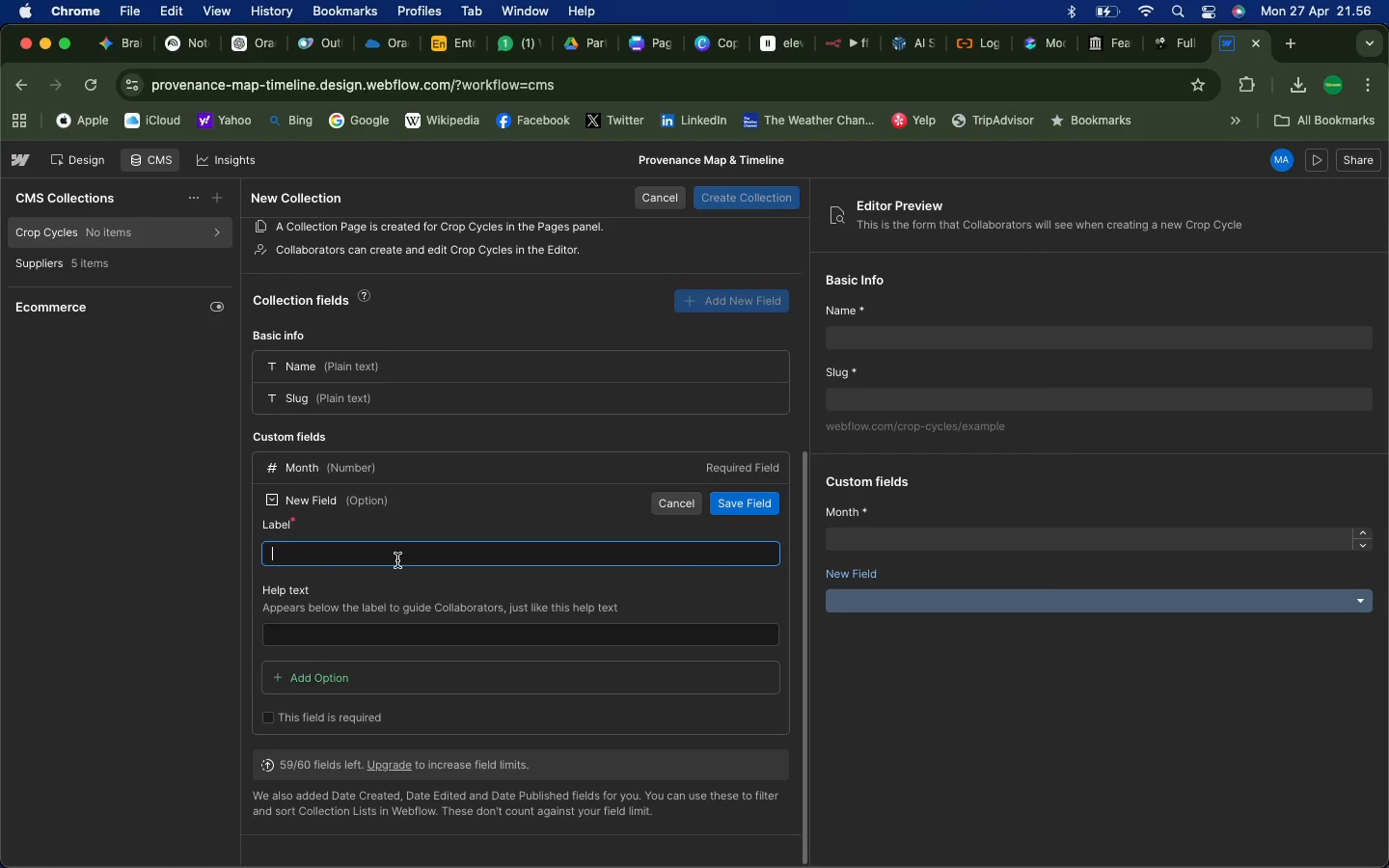 
type(Growth Stage)
 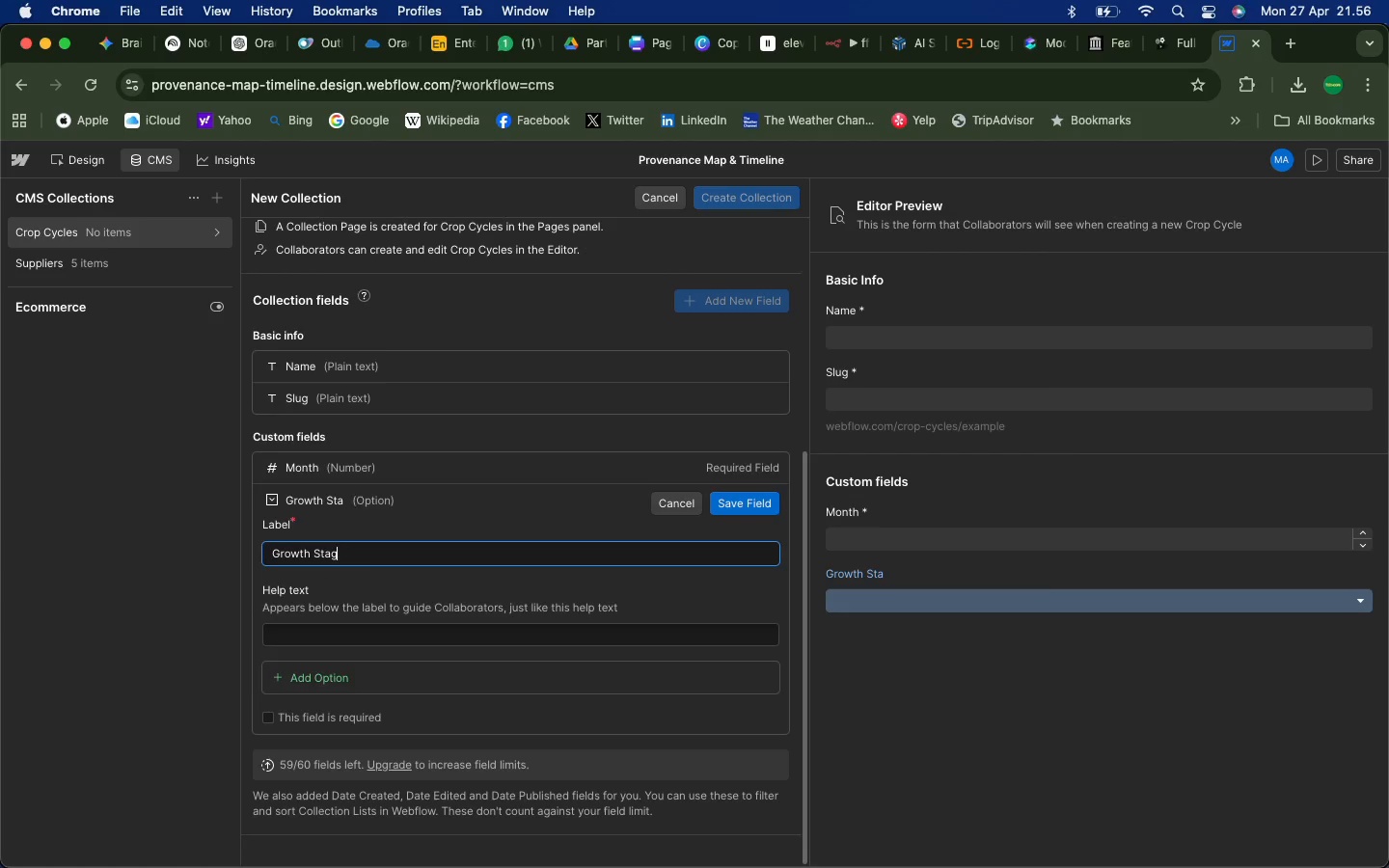 
left_click([355, 686])
 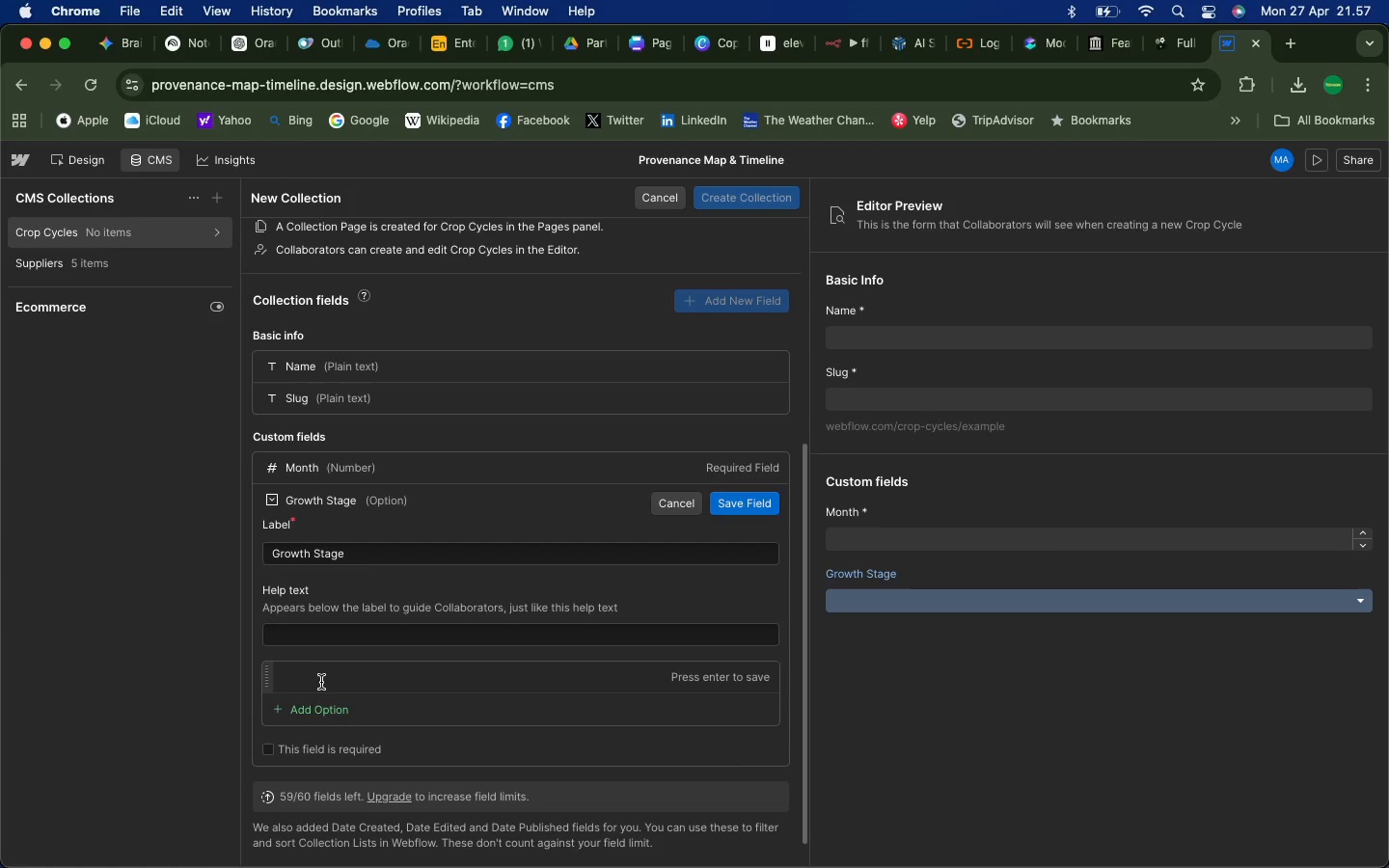 
type(Planting)
 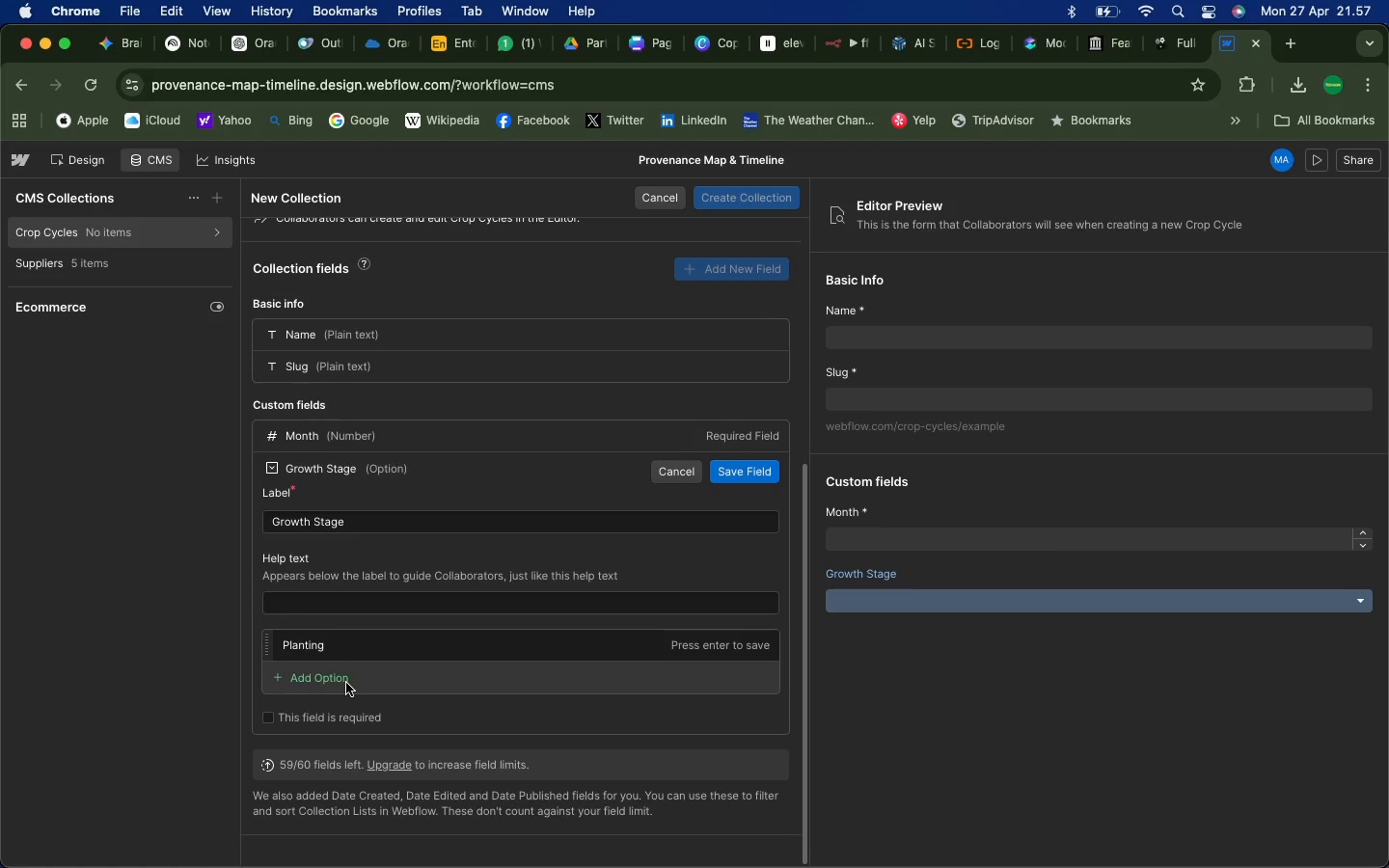 
left_click([341, 681])
 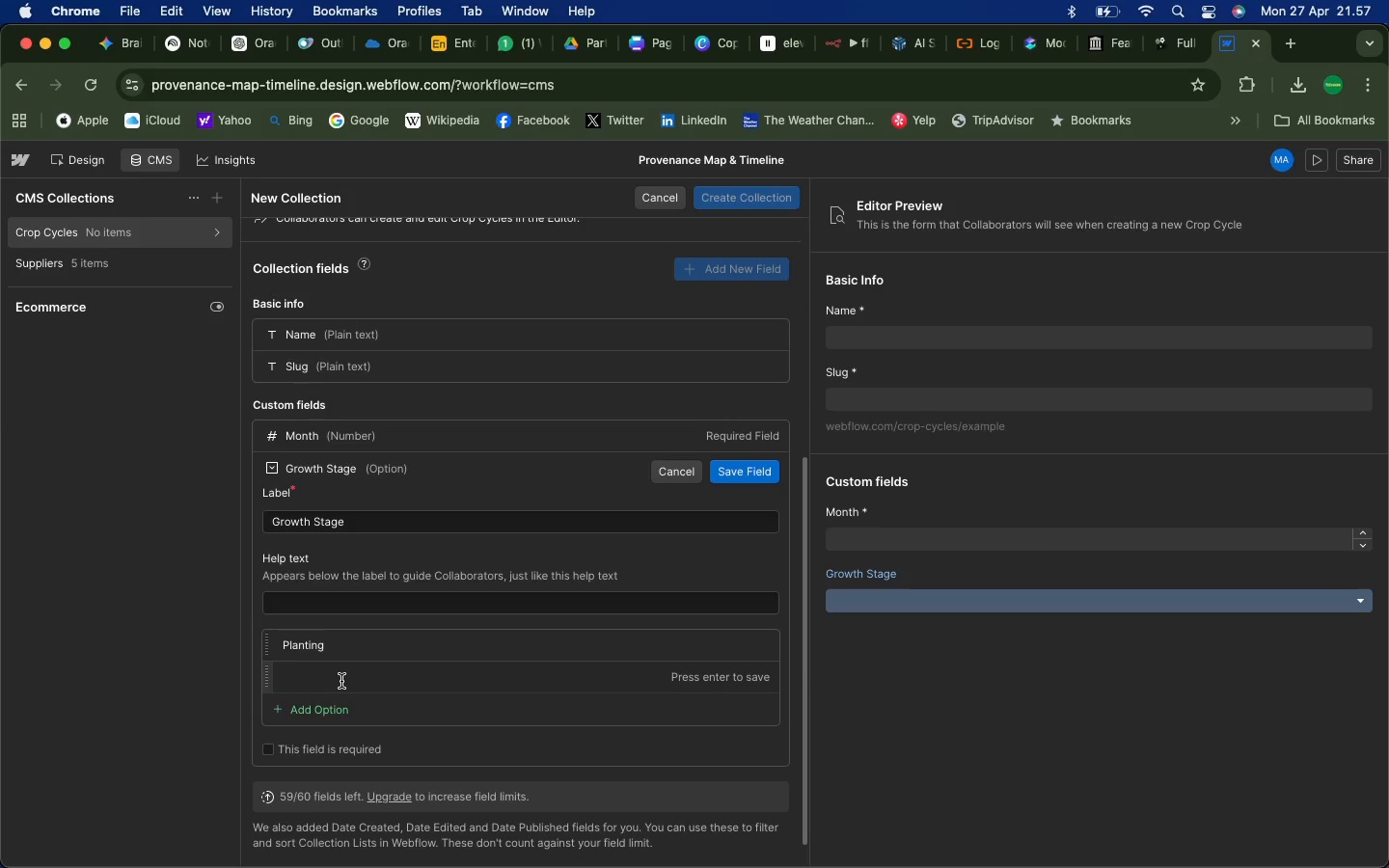 
type(Nurturing)
 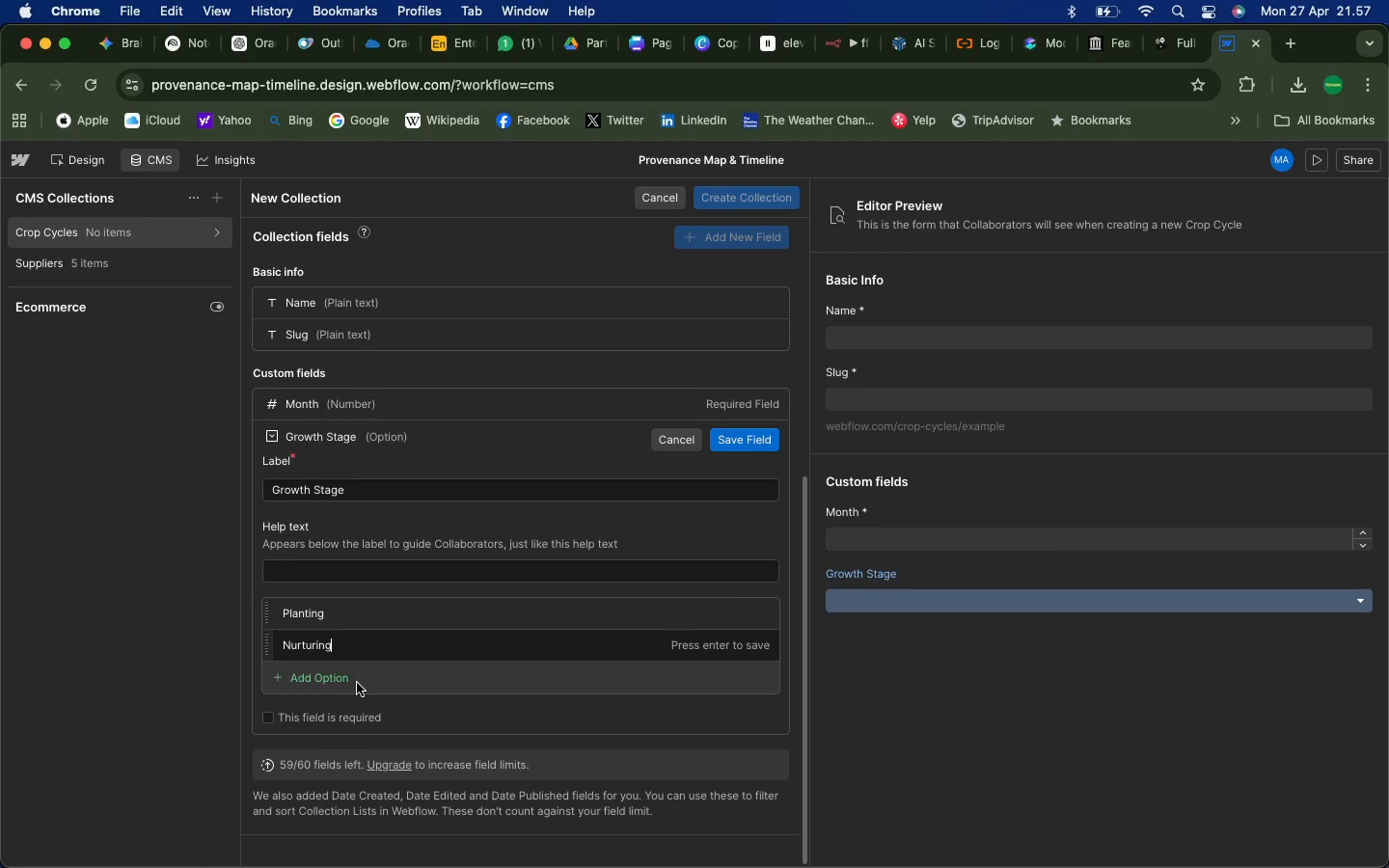 
left_click([348, 678])
 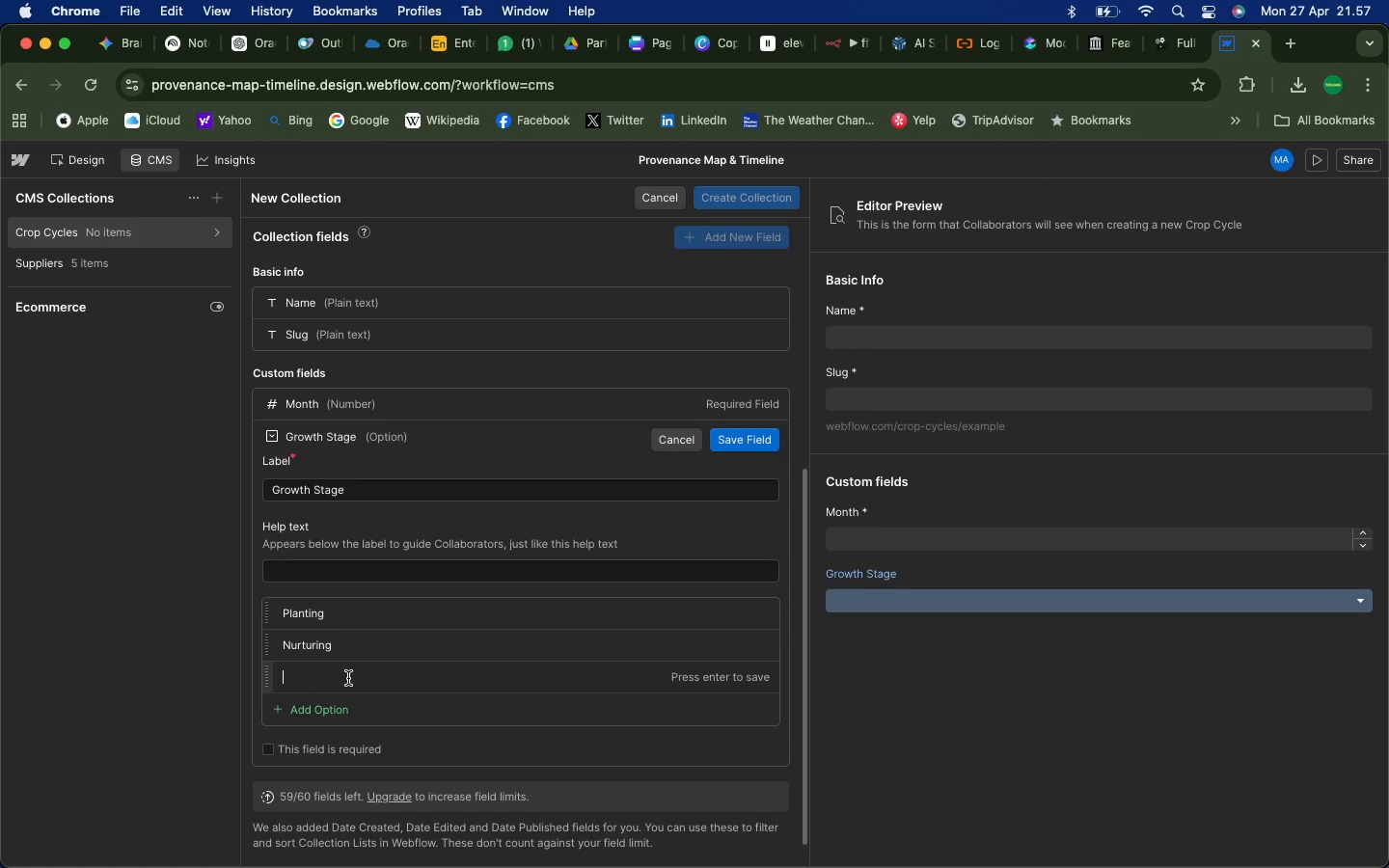 
hold_key(key=ShiftLeft, duration=1.16)
 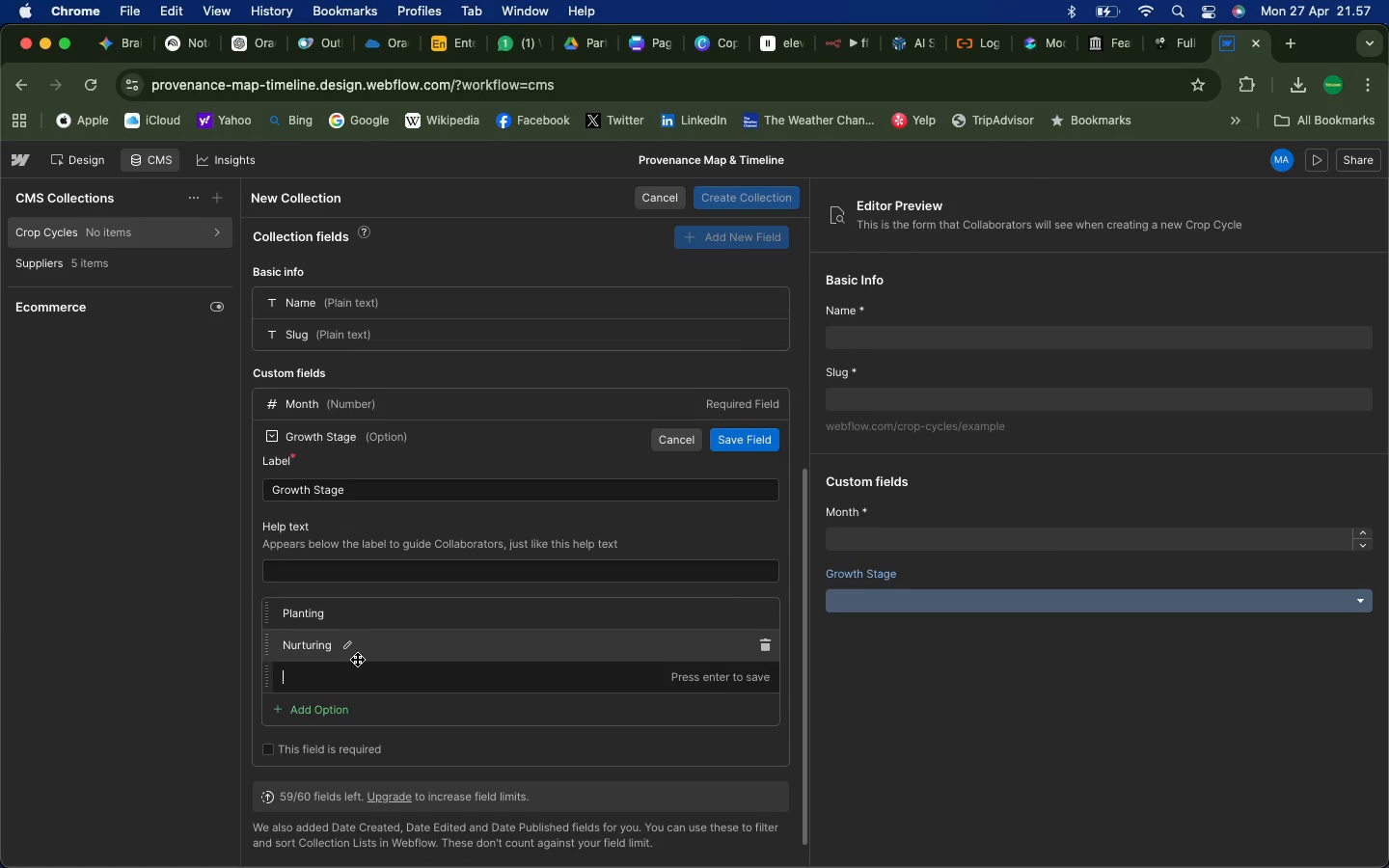 
type(Harvesting)
 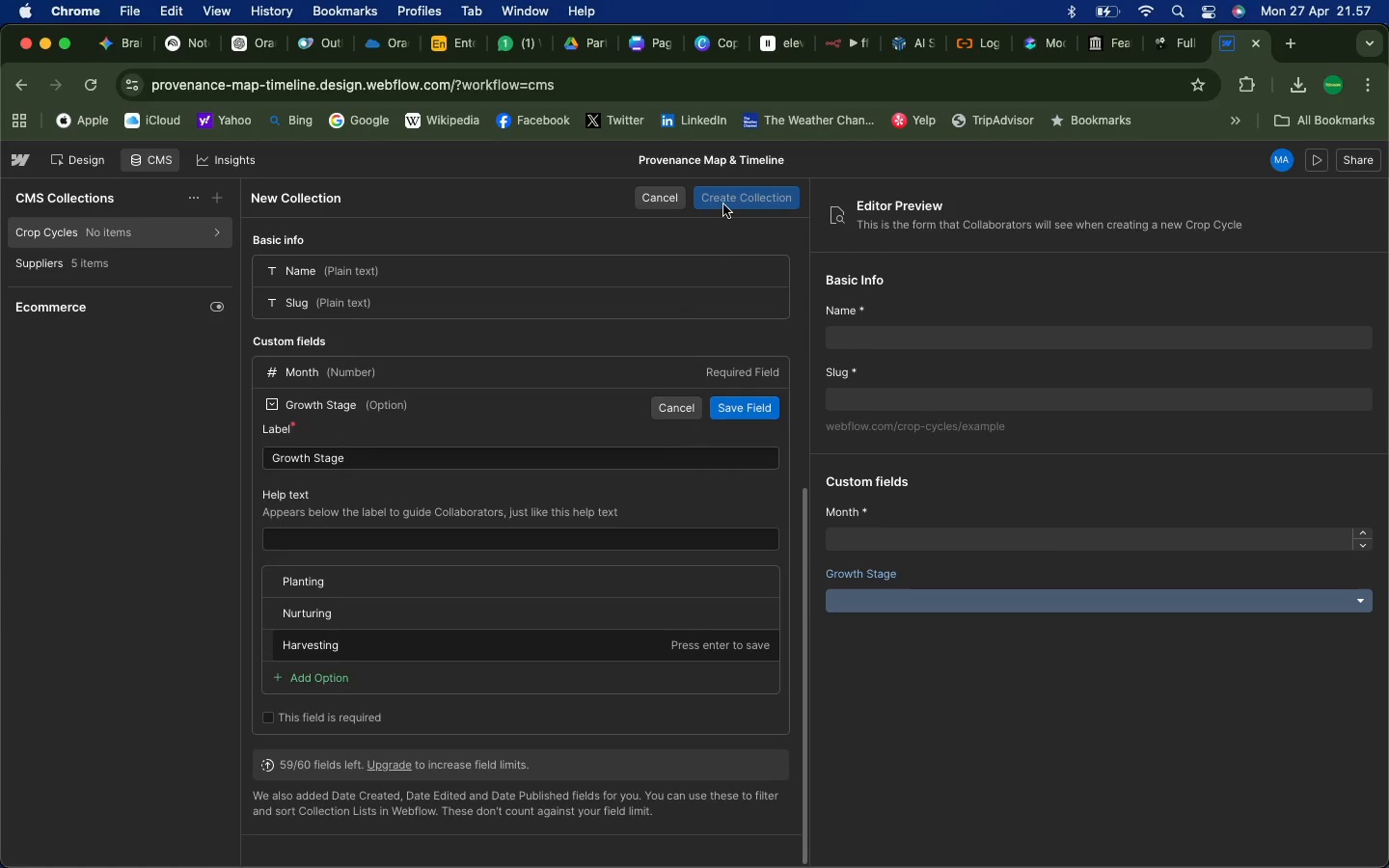 
wait(5.07)
 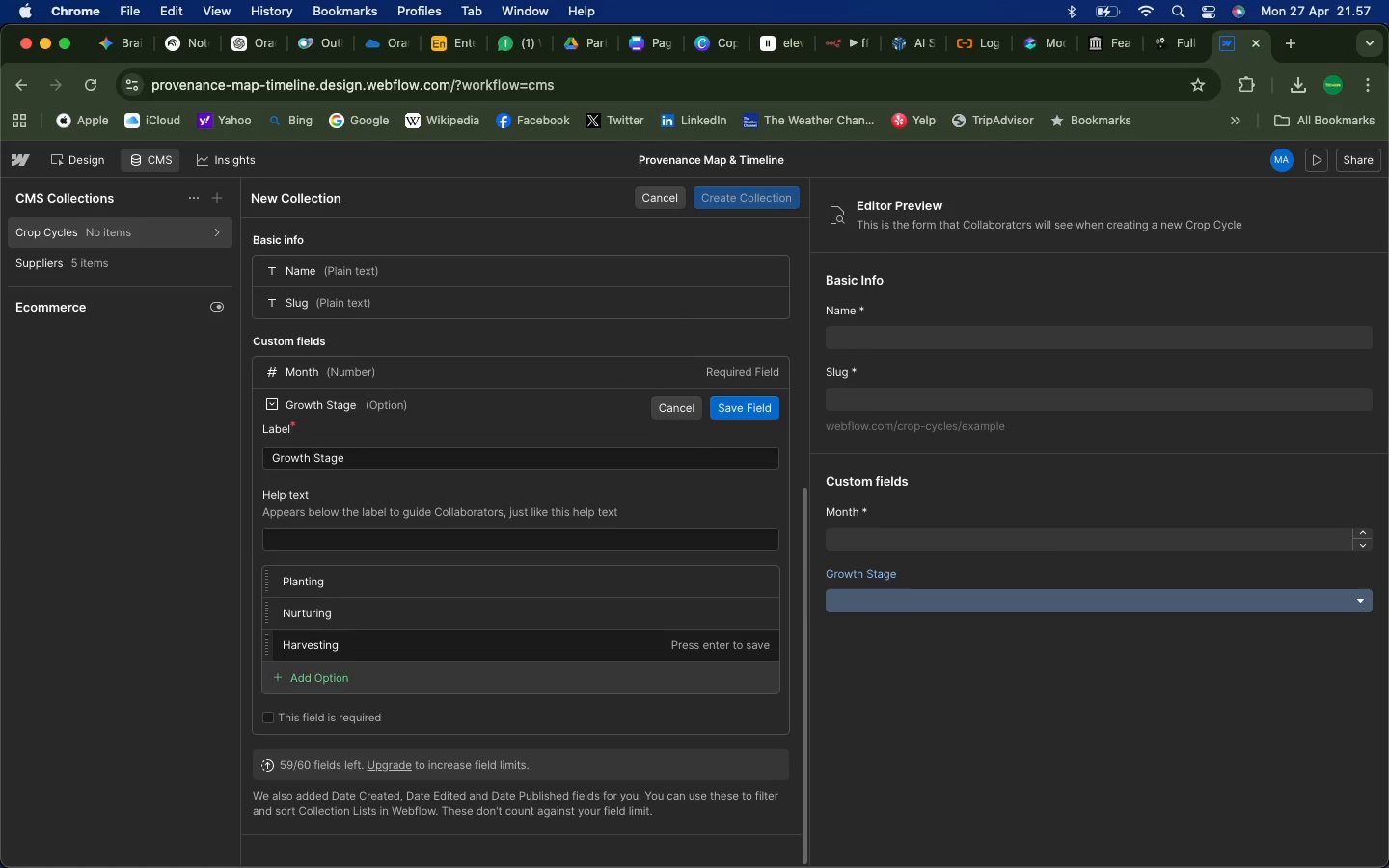 
left_click([730, 409])
 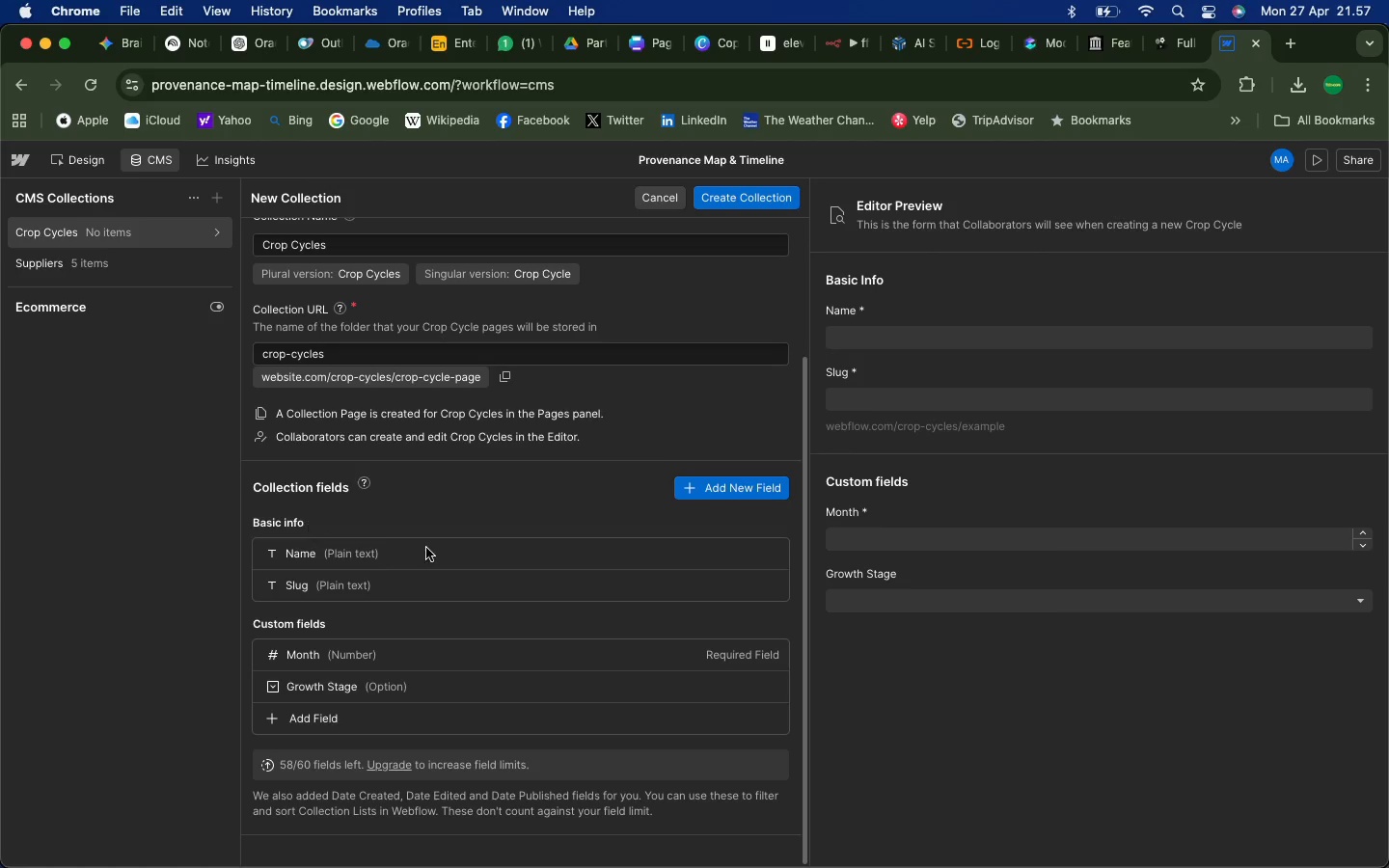 
wait(10.32)
 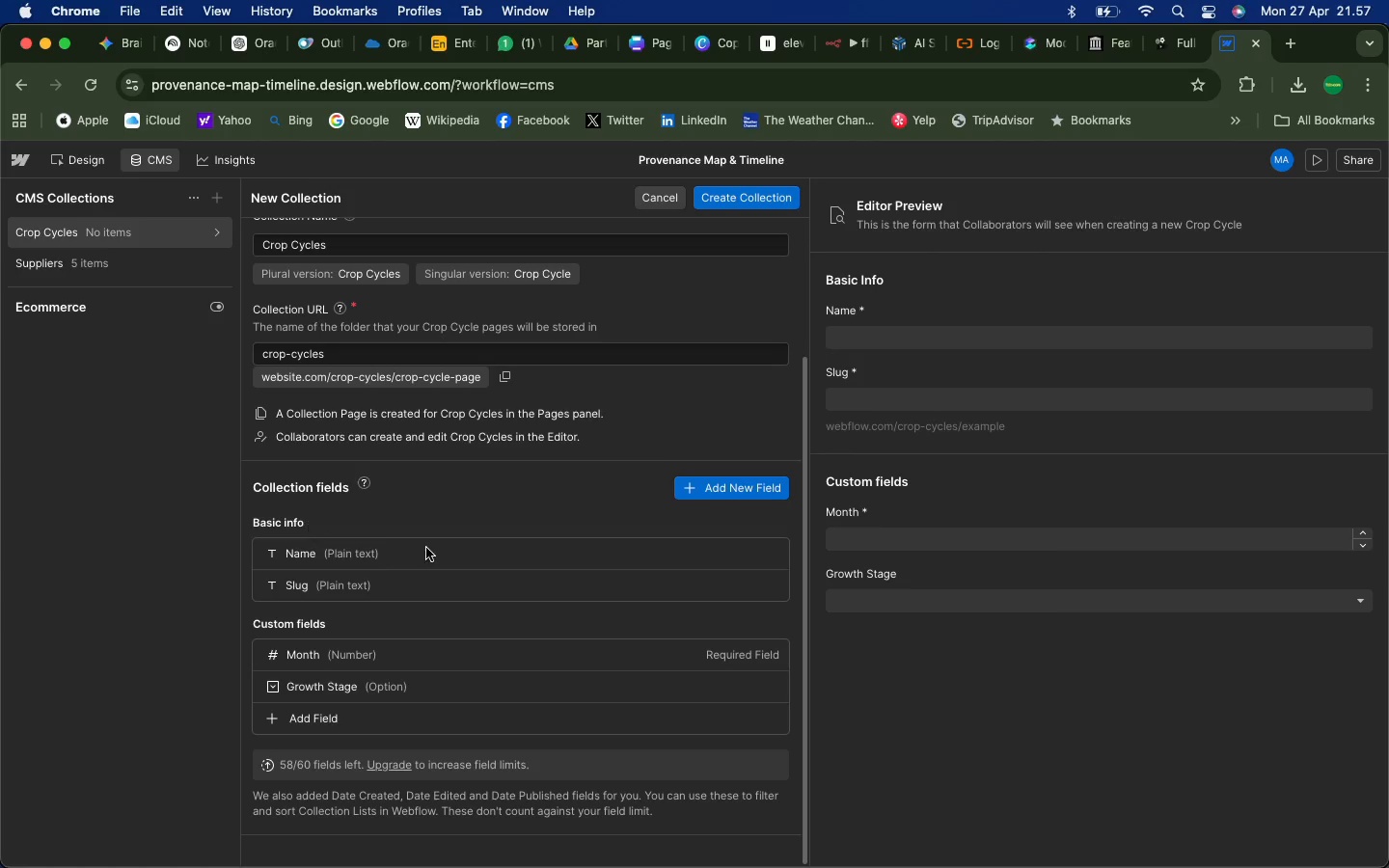 
left_click([737, 490])
 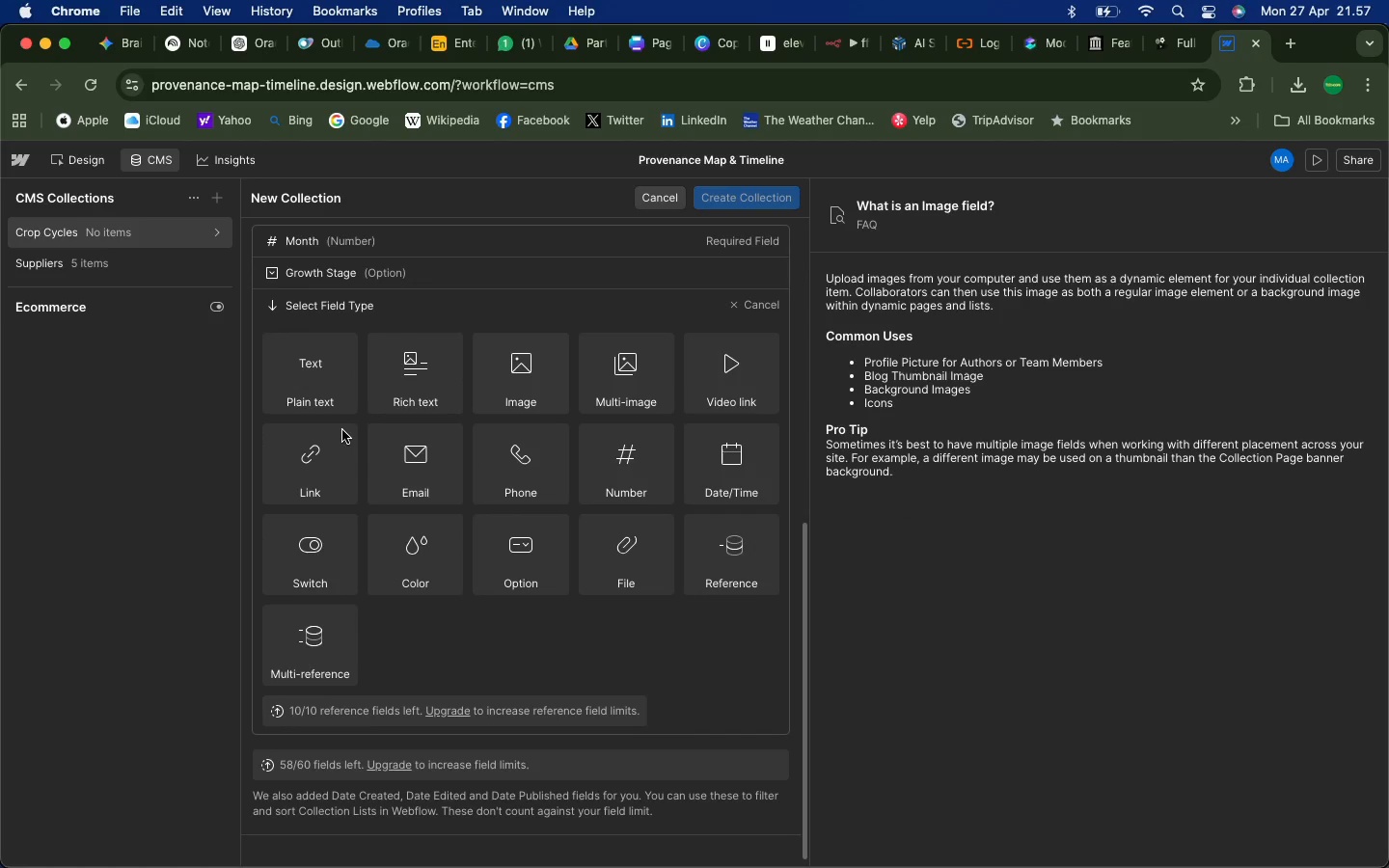 
left_click([312, 353])
 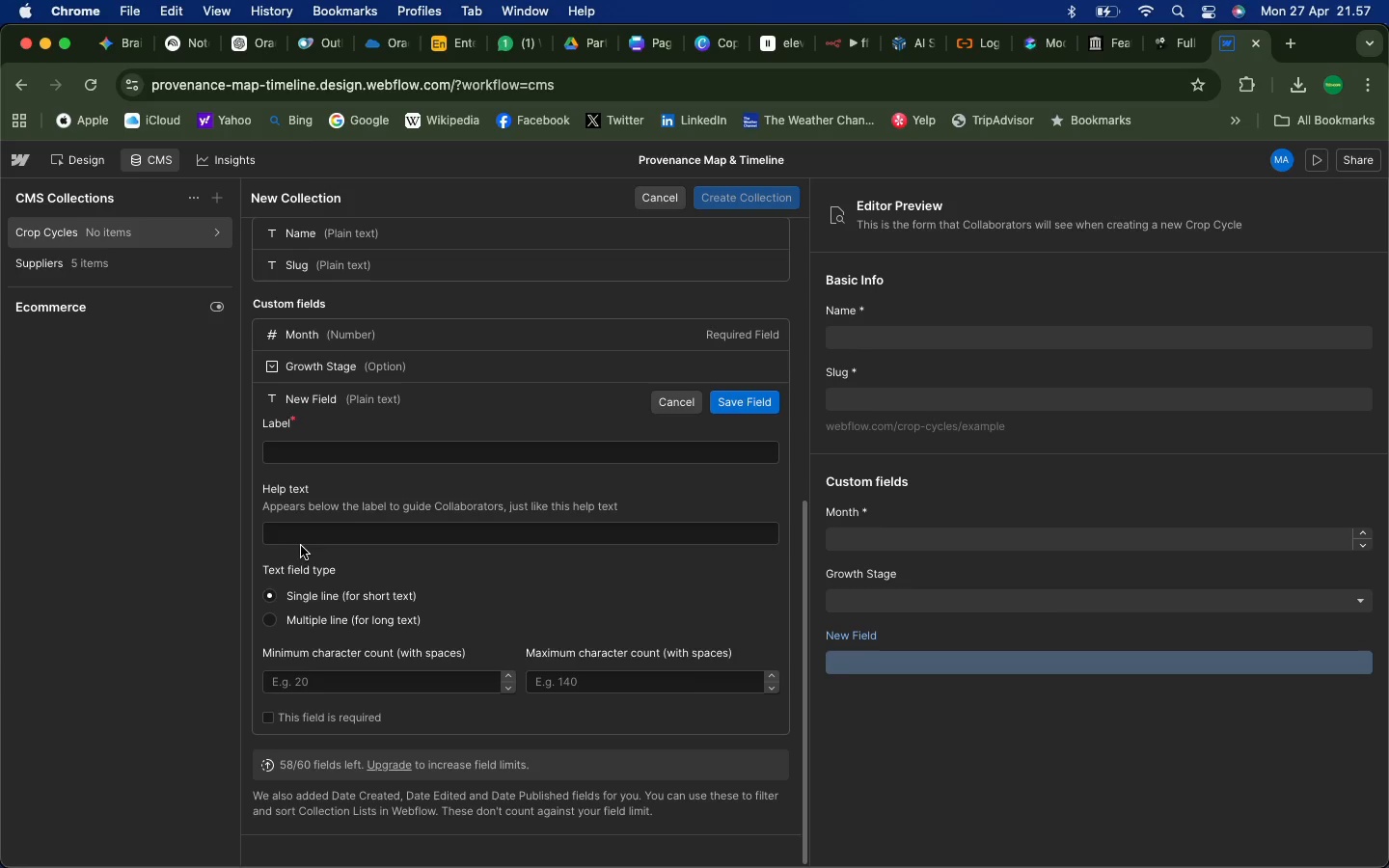 
left_click([294, 455])
 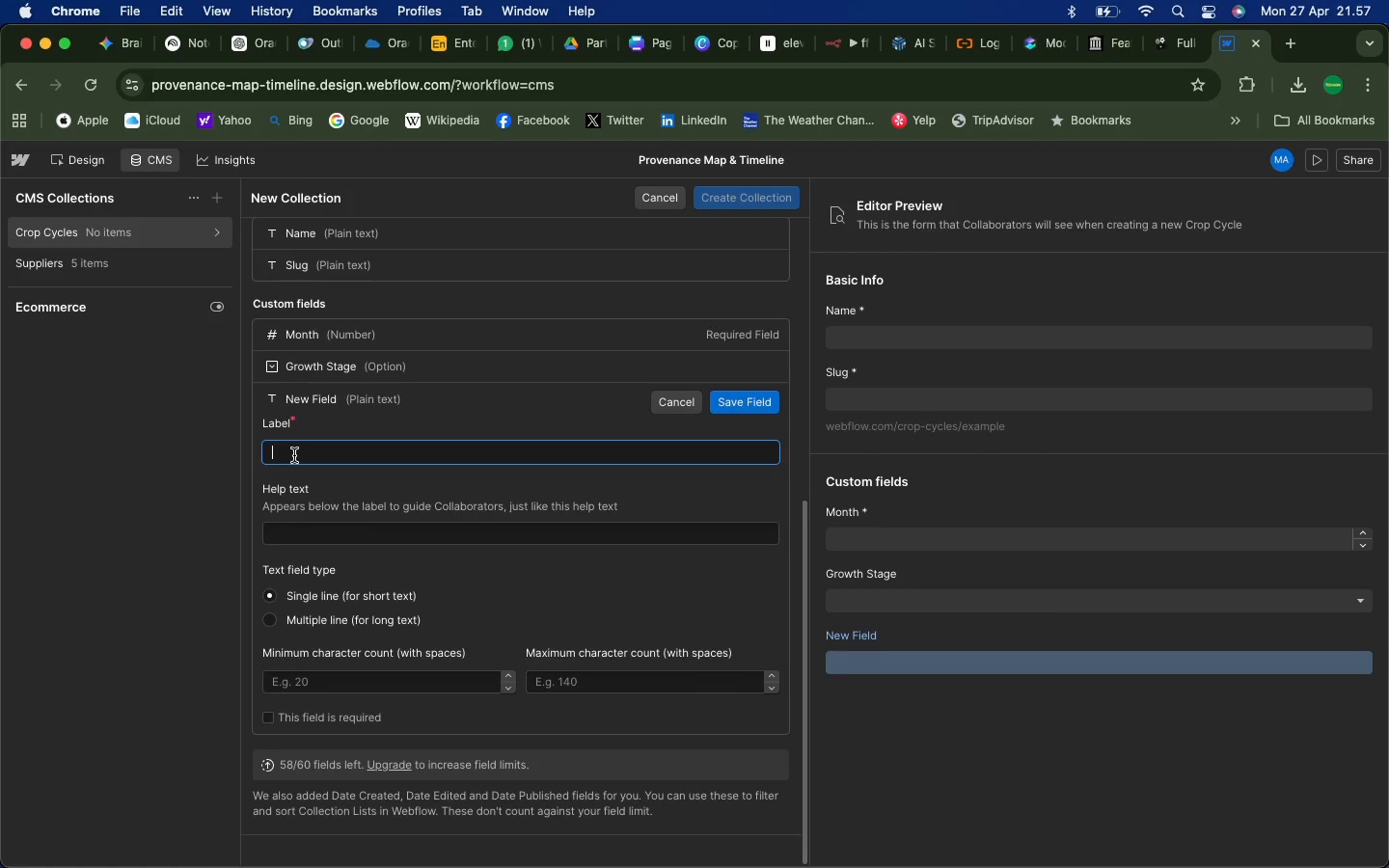 
type(Description)
 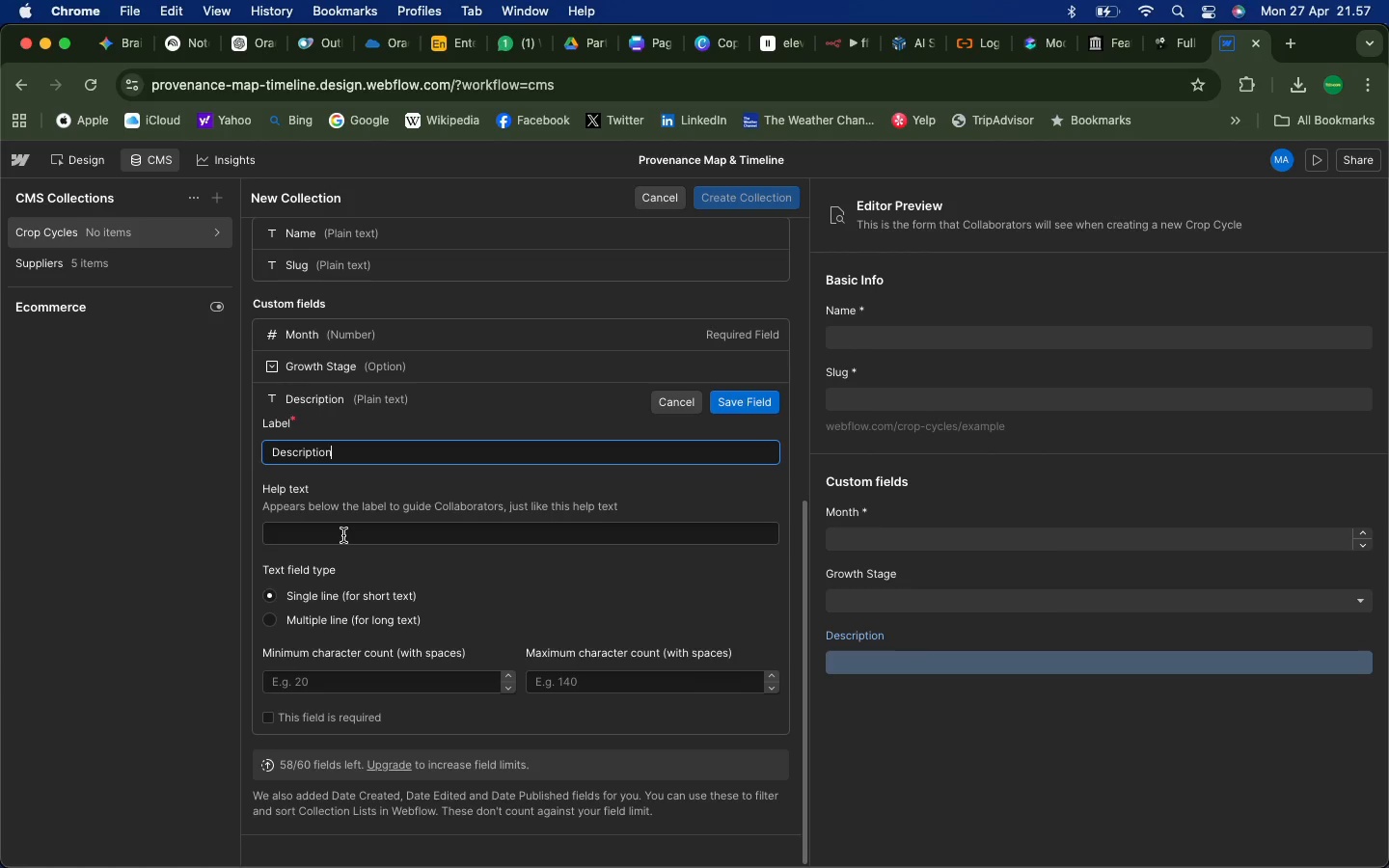 
wait(7.93)
 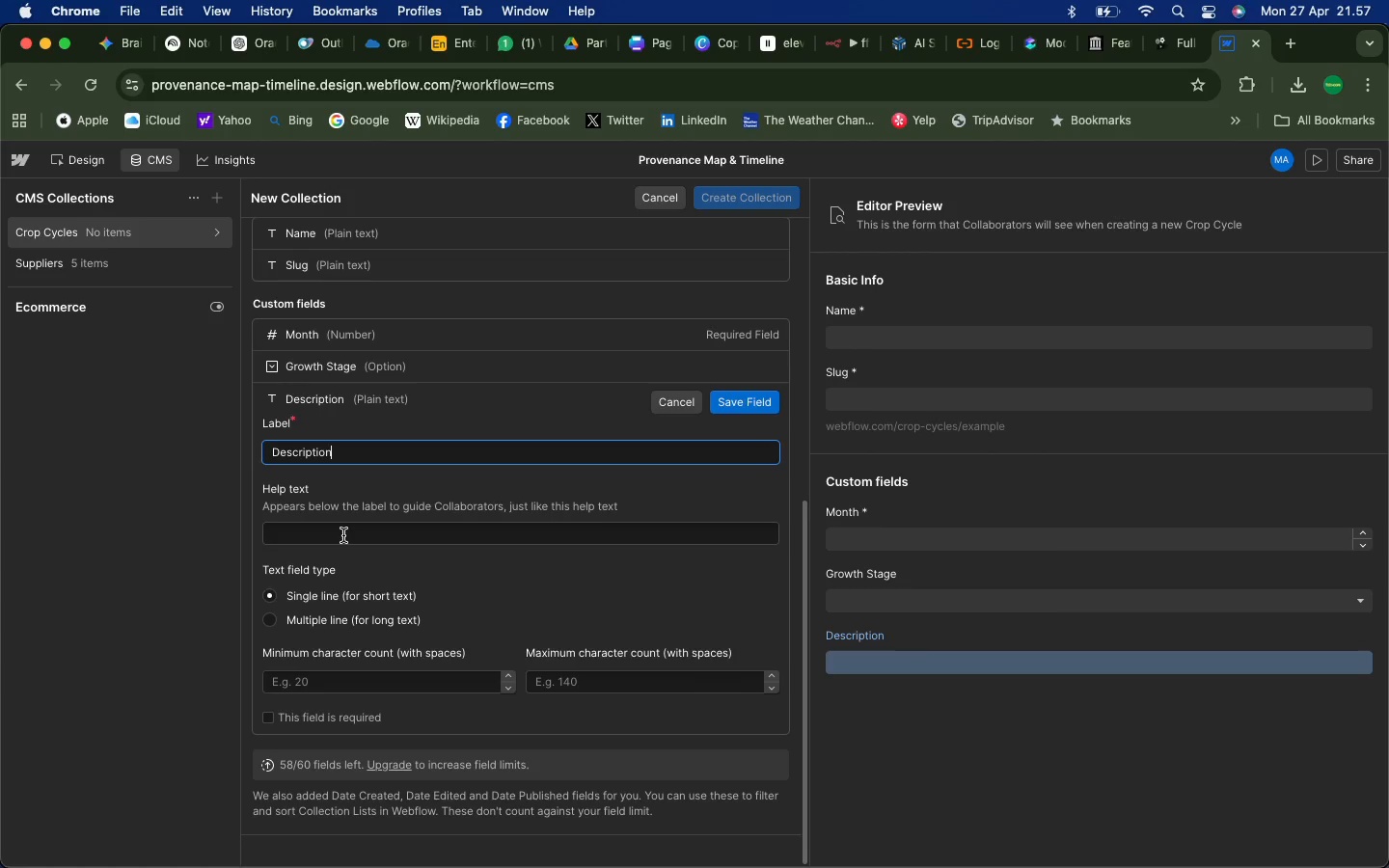 
left_click([268, 618])
 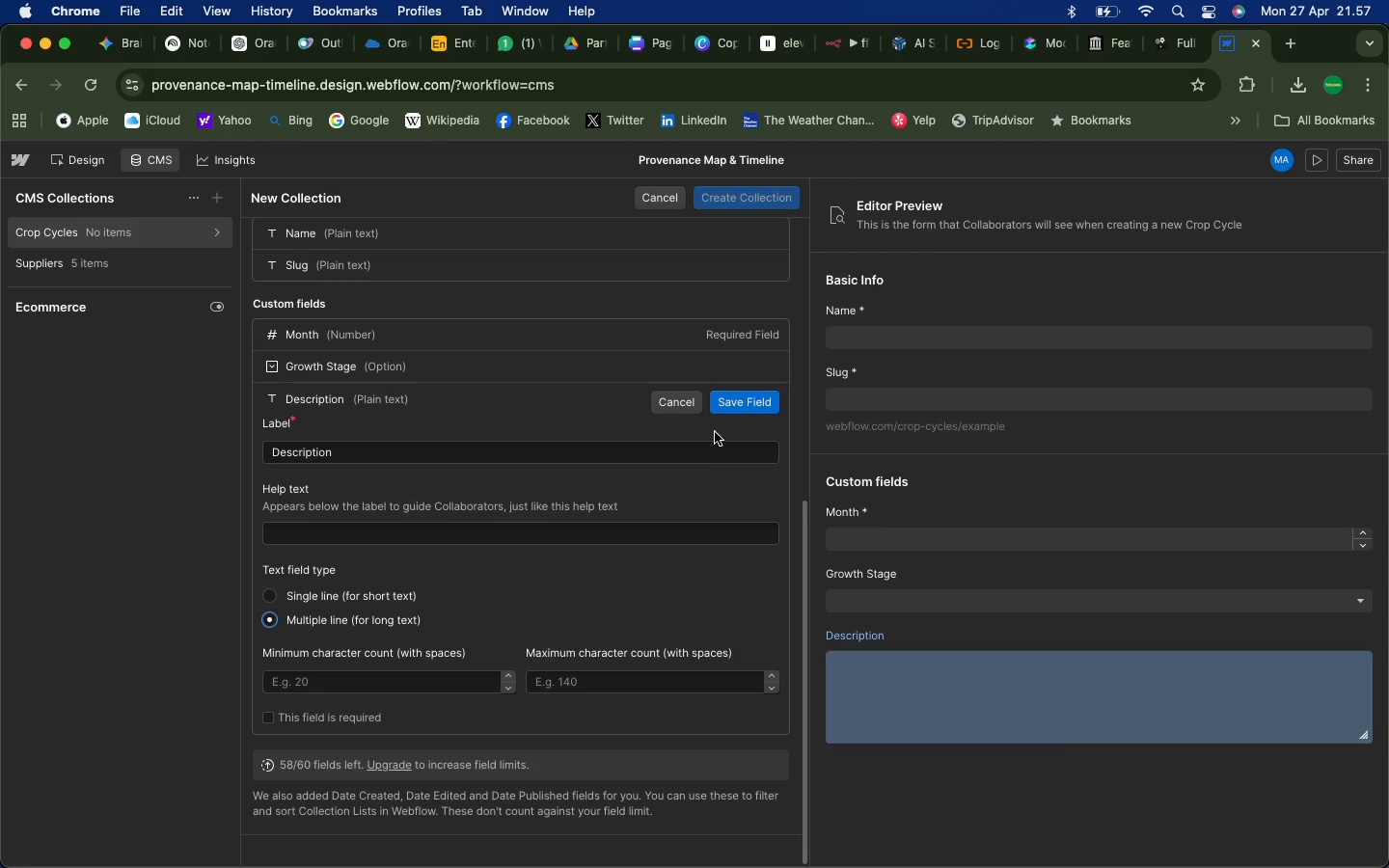 
left_click([737, 408])
 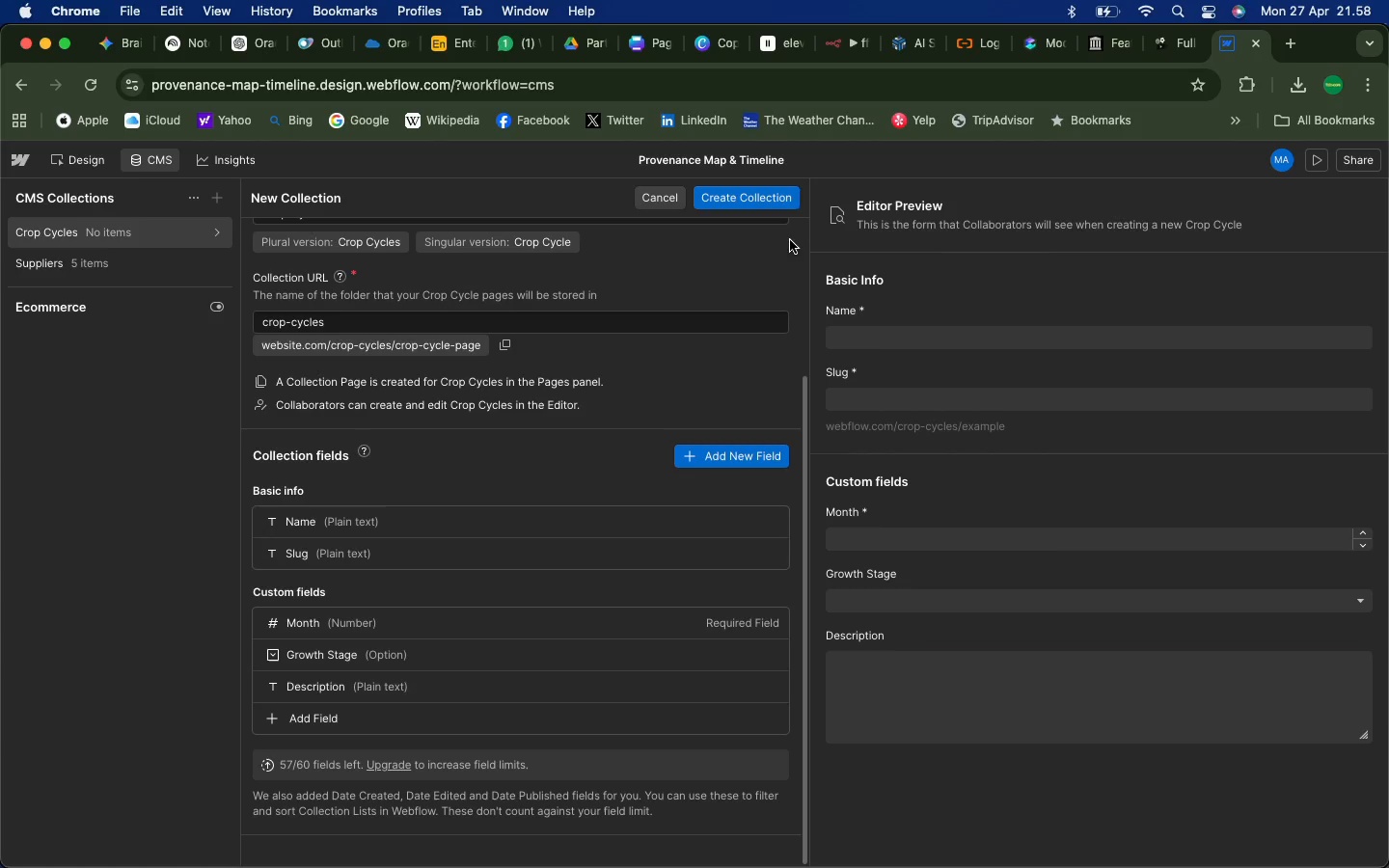 
wait(5.6)
 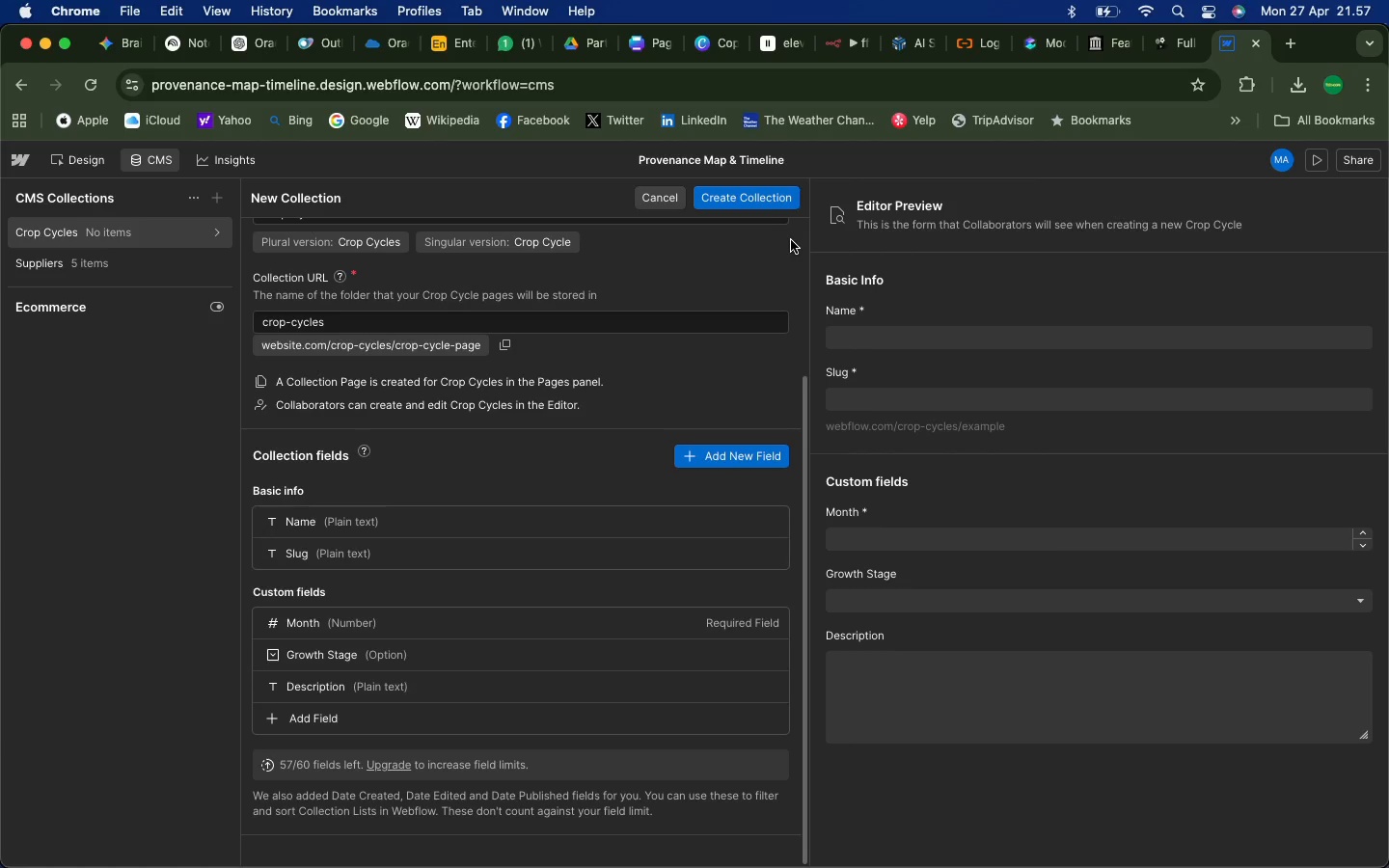 
scroll: coordinate [750, 321], scroll_direction: none, amount: 0.0
 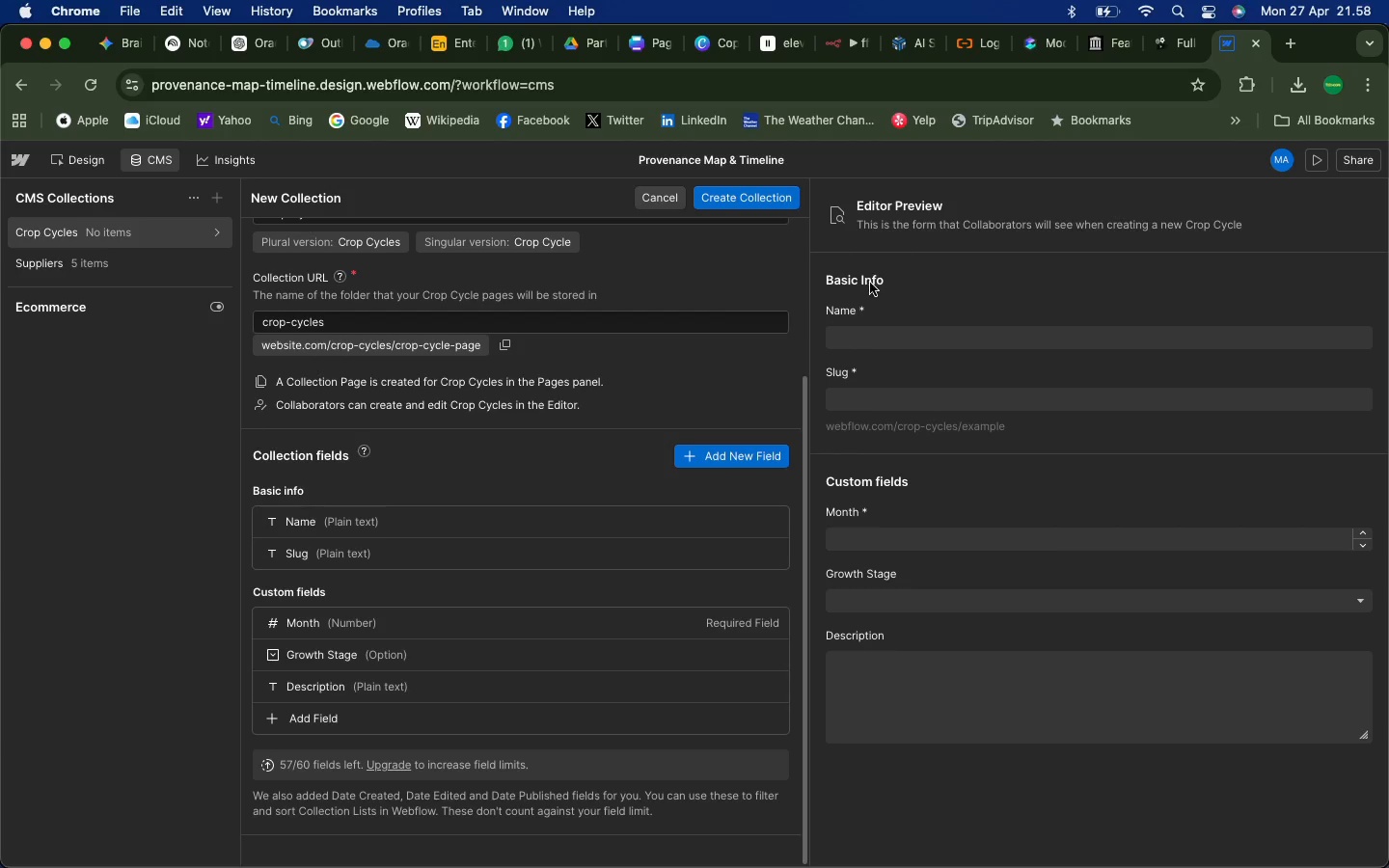 
left_click_drag(start_coordinate=[805, 393], to_coordinate=[813, 184])
 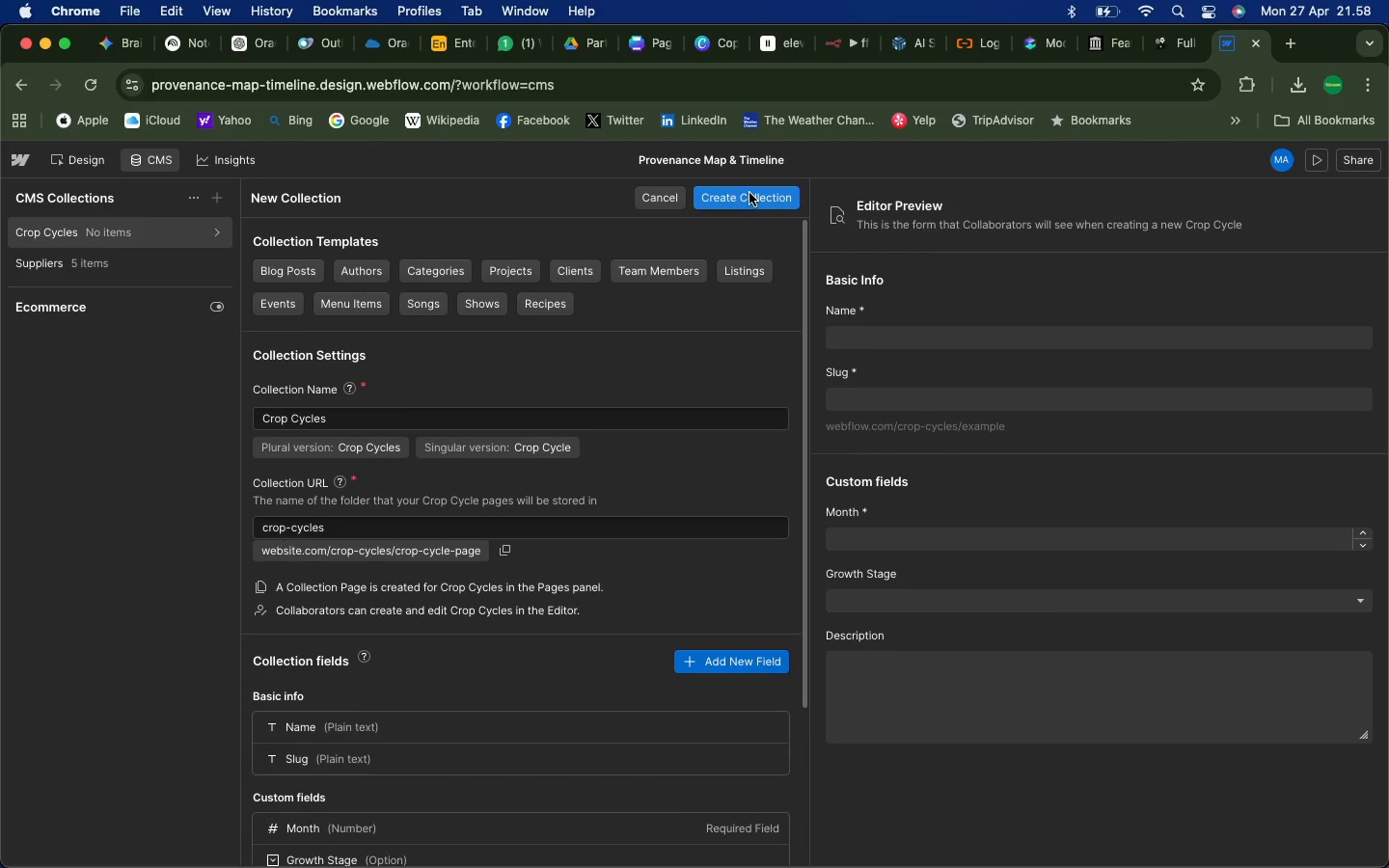 
left_click([748, 198])
 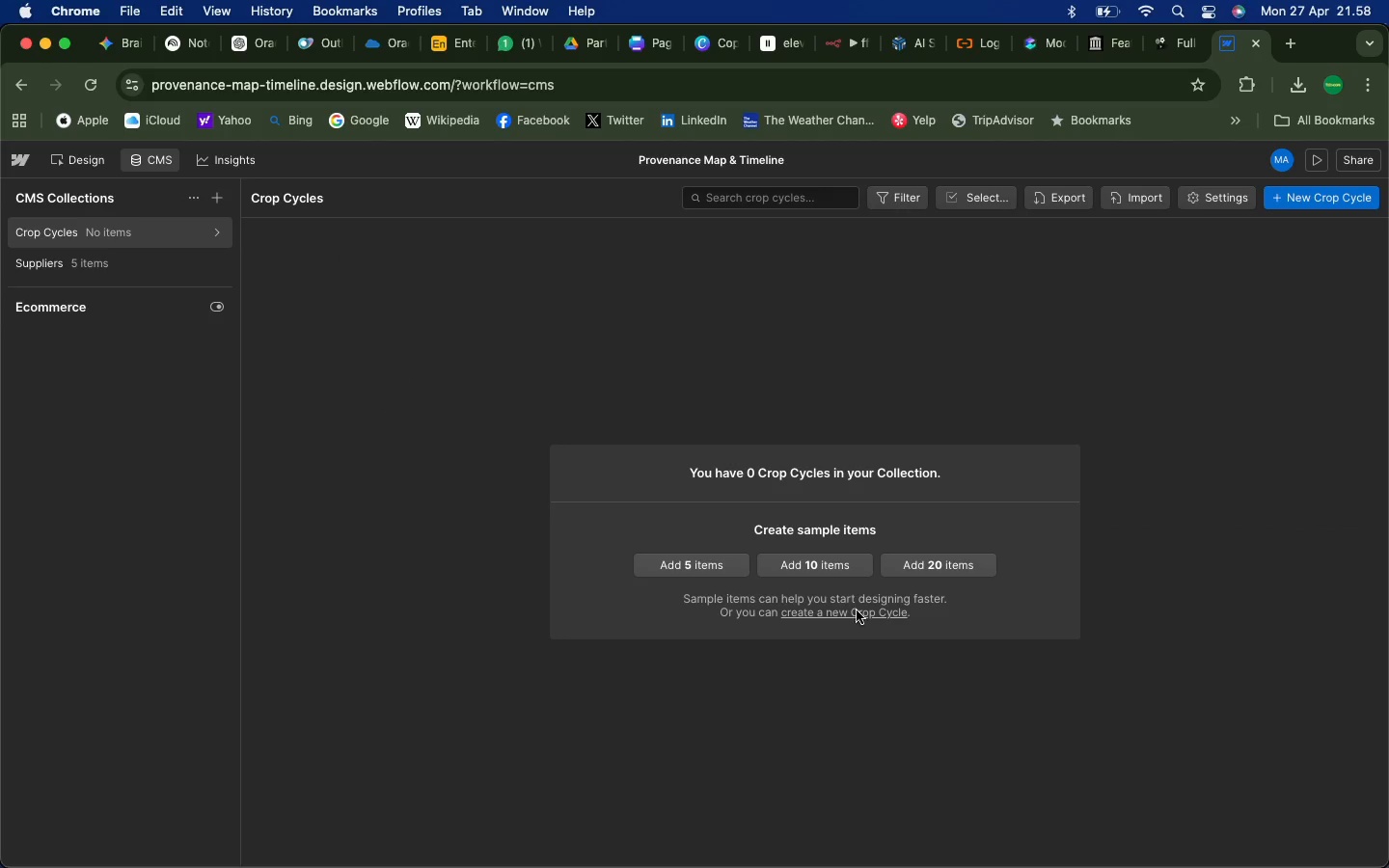 
wait(5.43)
 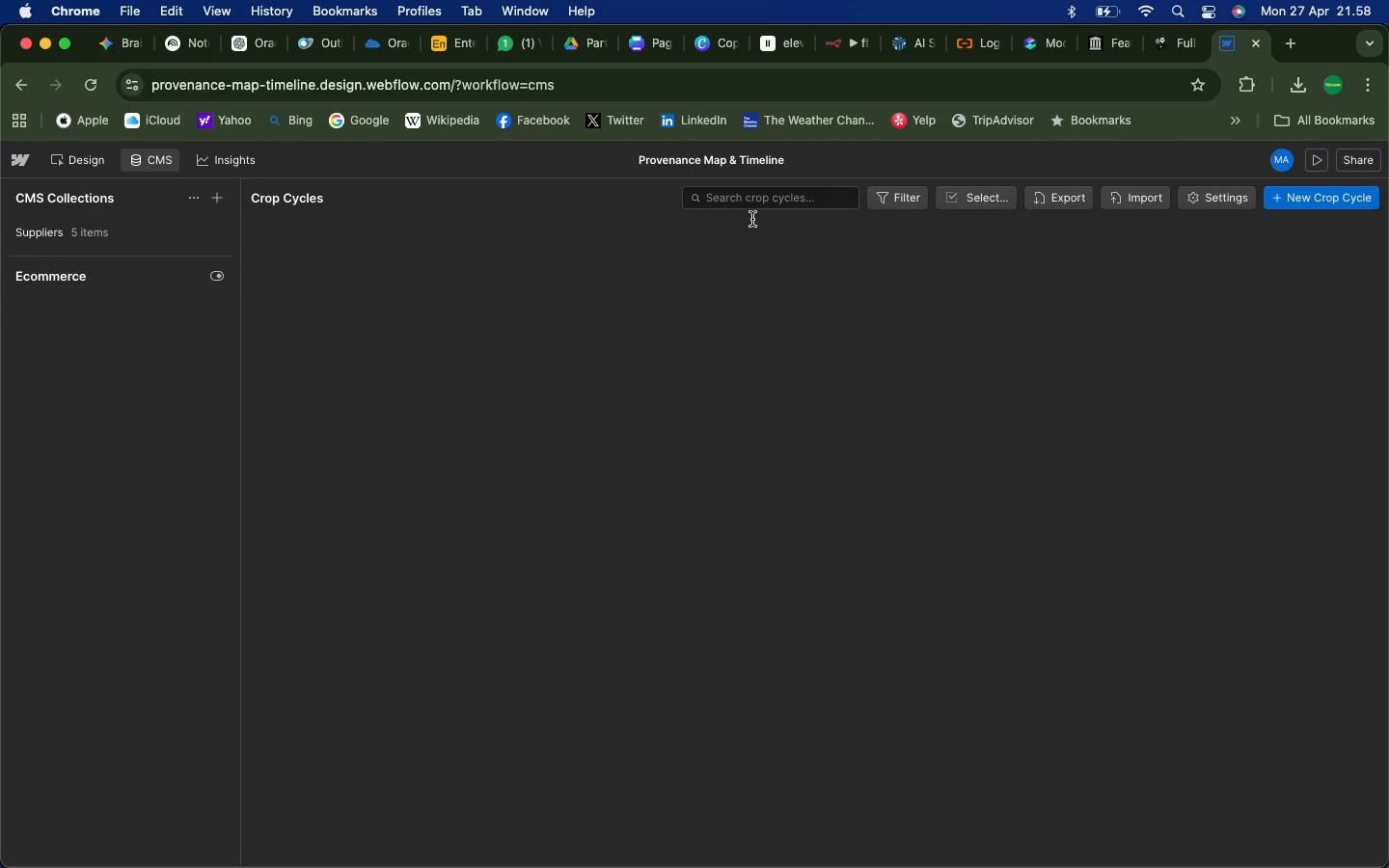 
left_click([678, 563])
 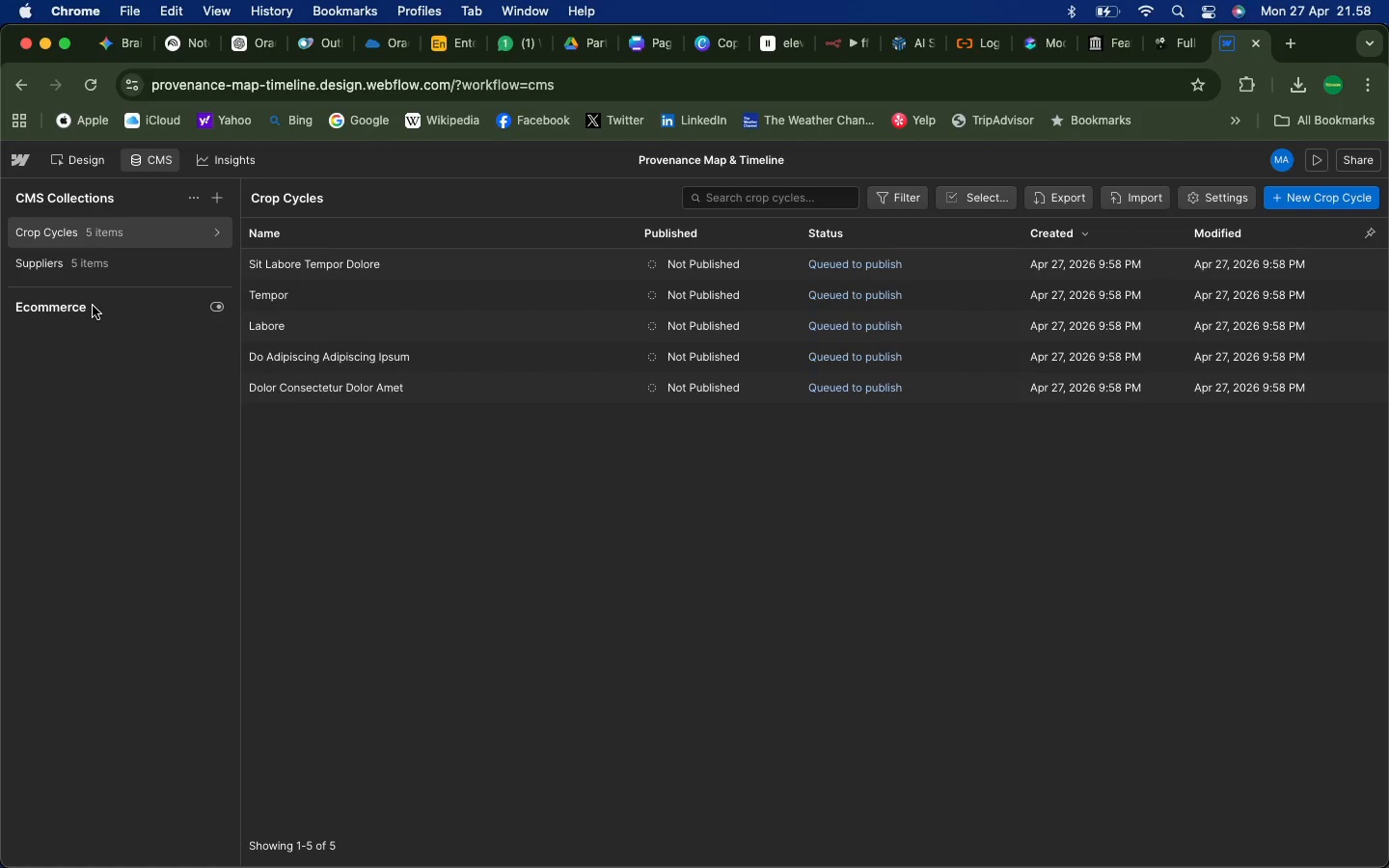 
wait(14.24)
 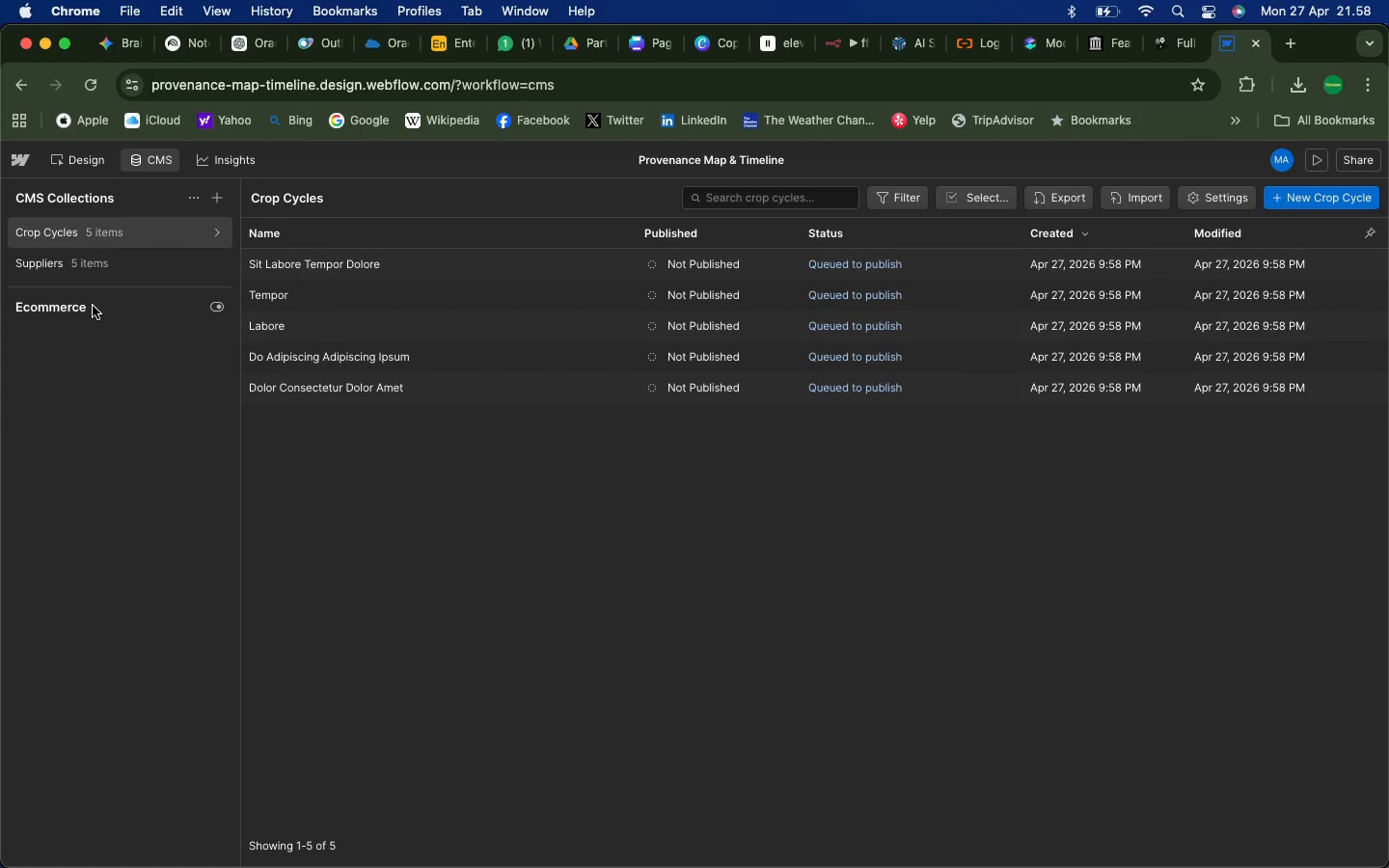 
left_click([560, 586])
 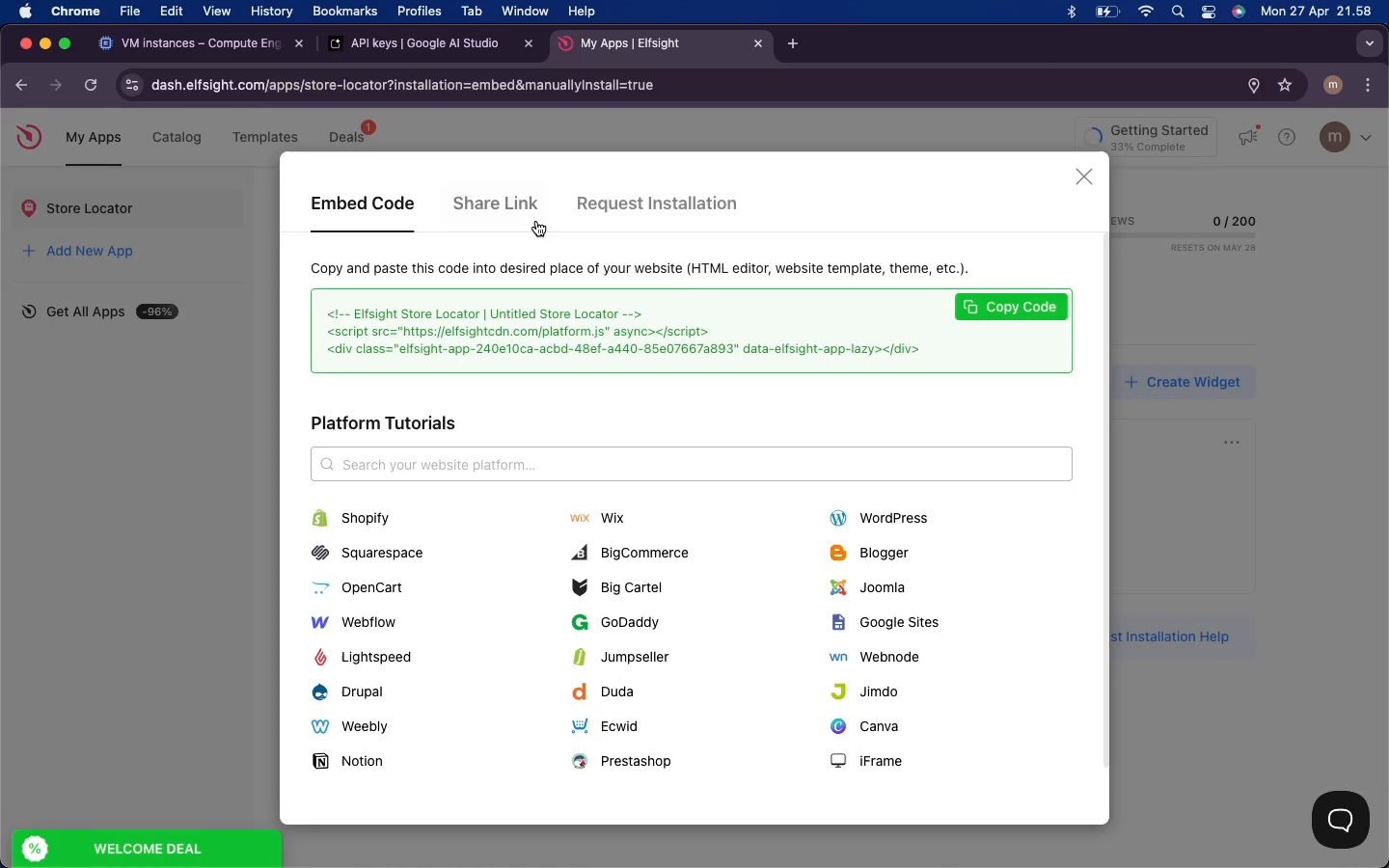 
wait(5.73)
 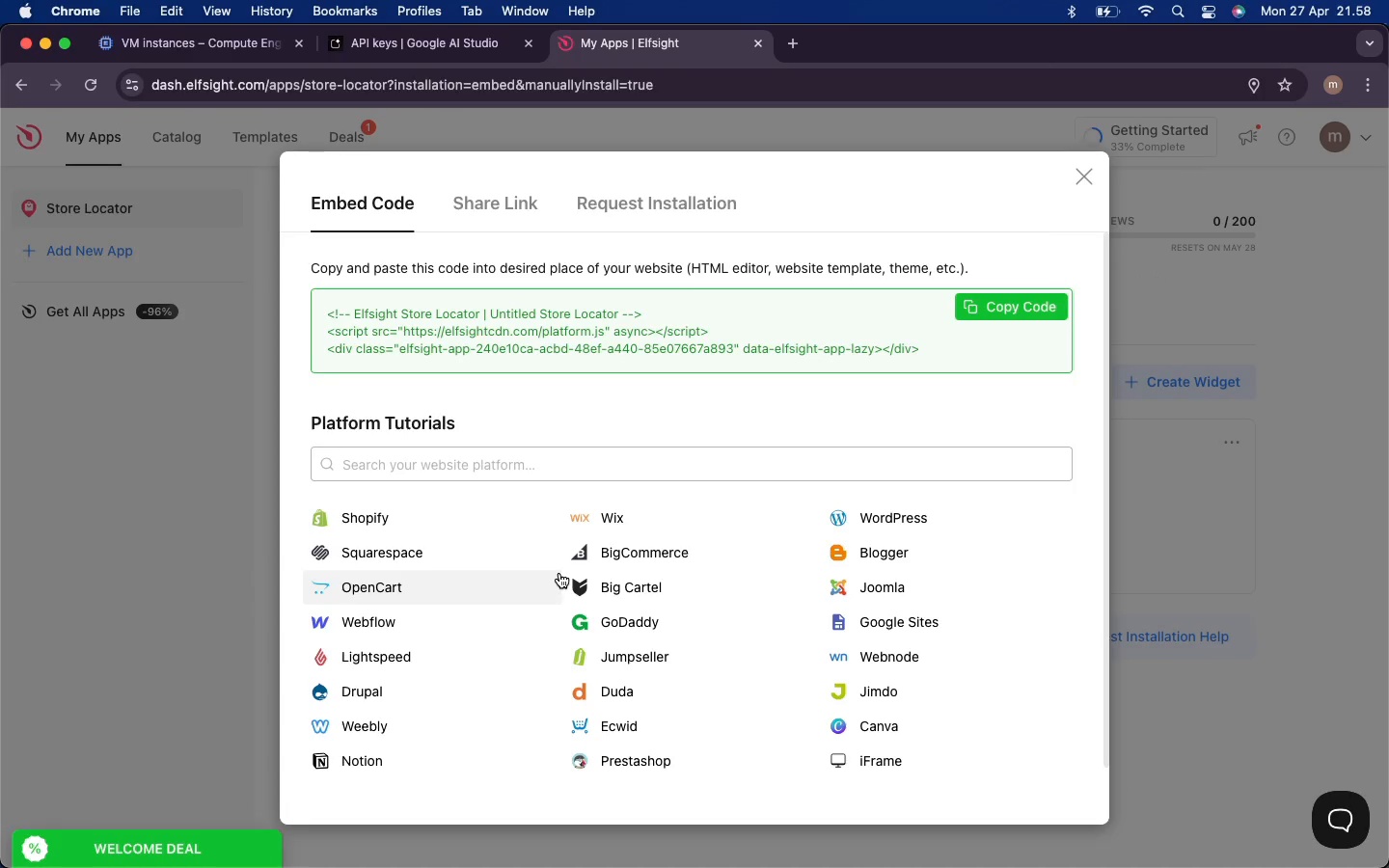 
left_click([515, 208])
 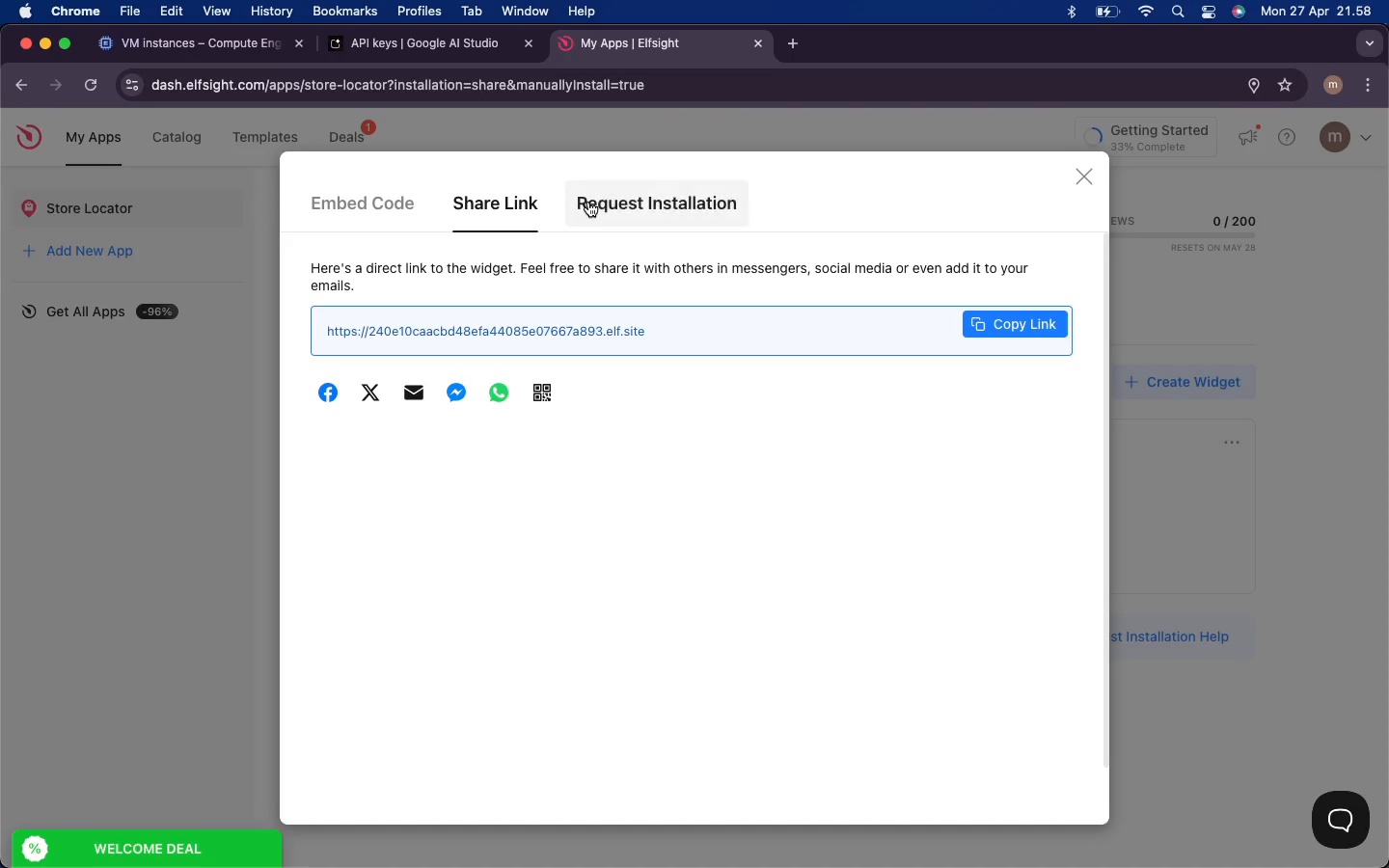 
left_click([595, 201])
 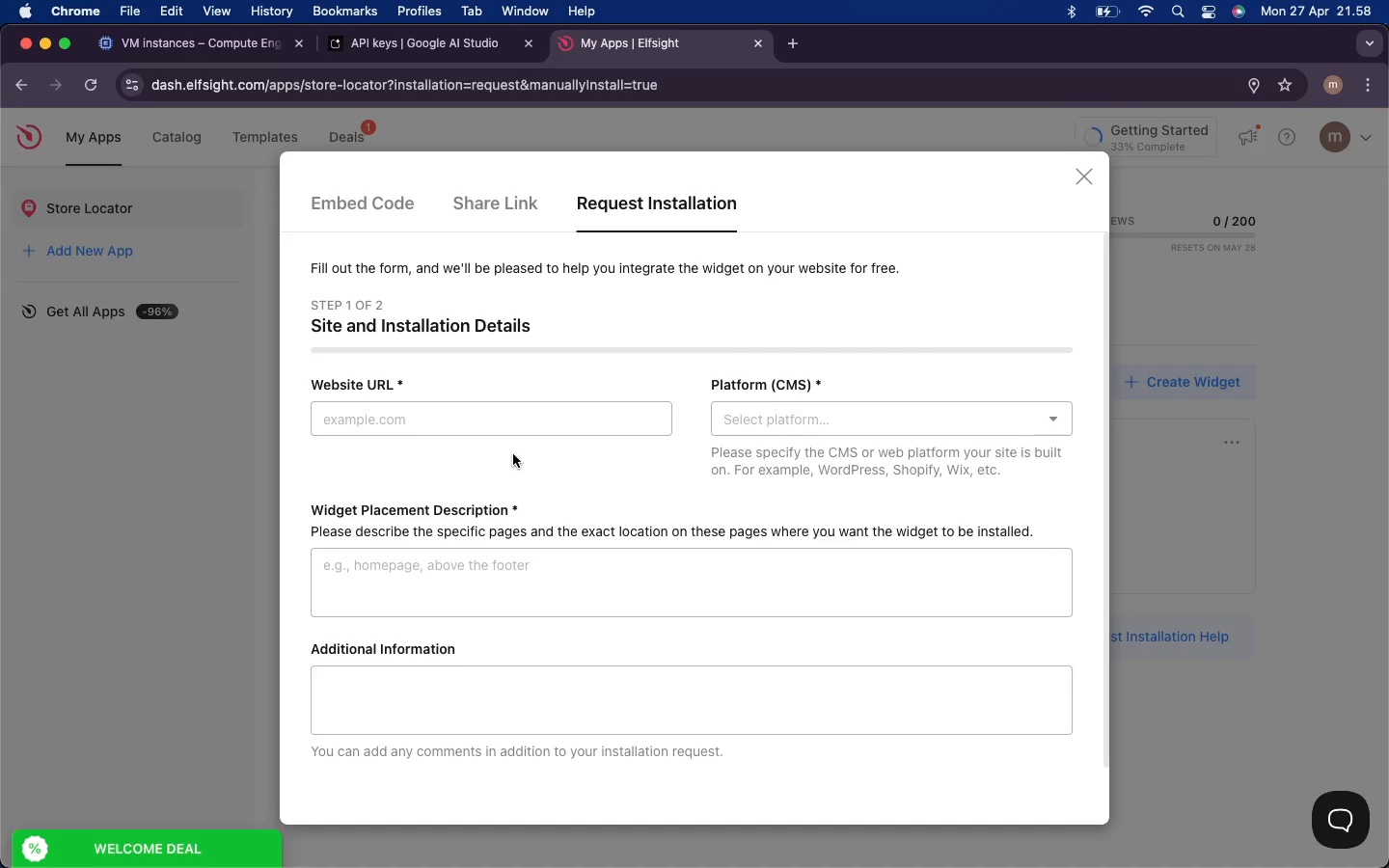 
wait(6.79)
 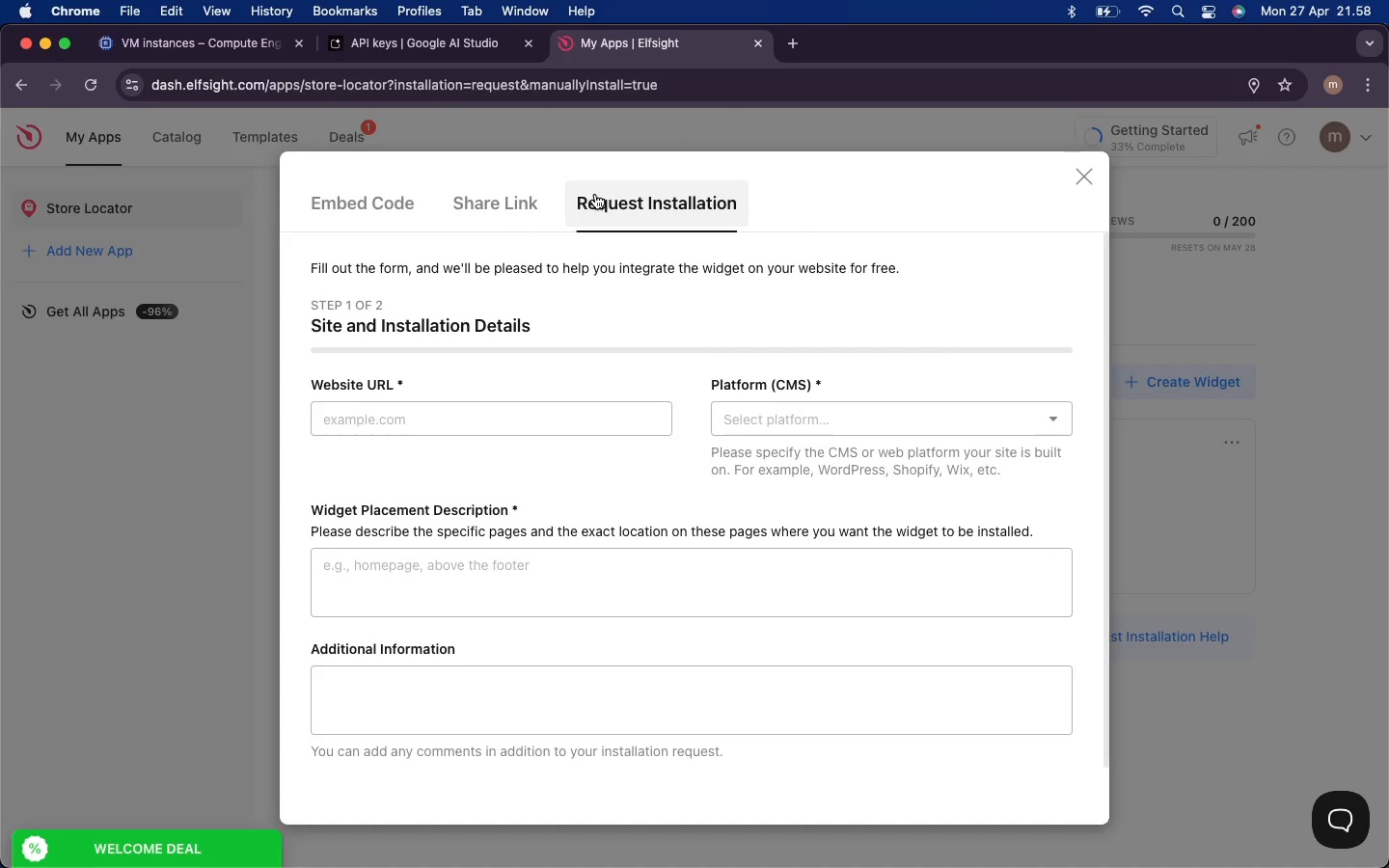 
left_click([451, 416])
 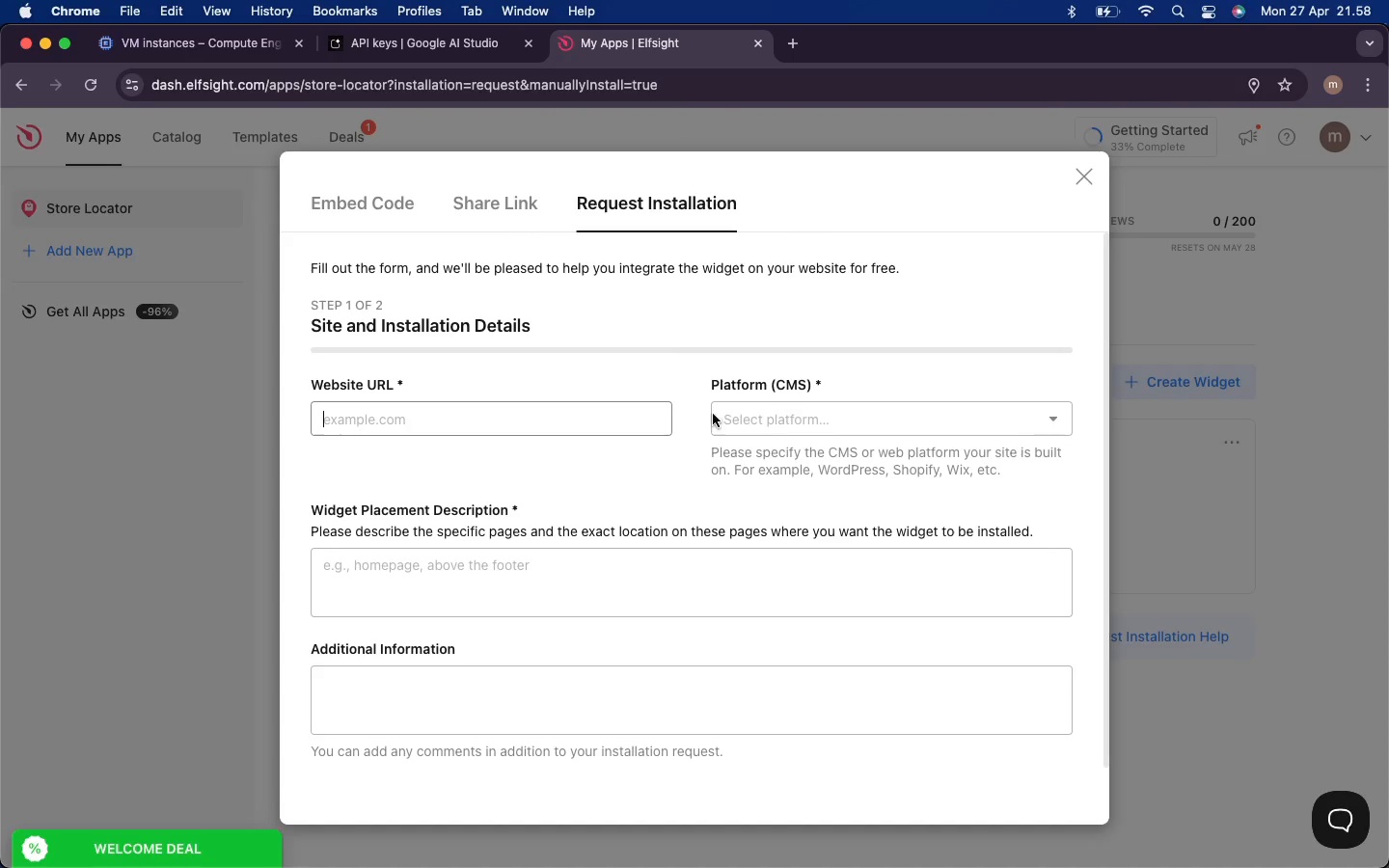 
left_click([785, 426])
 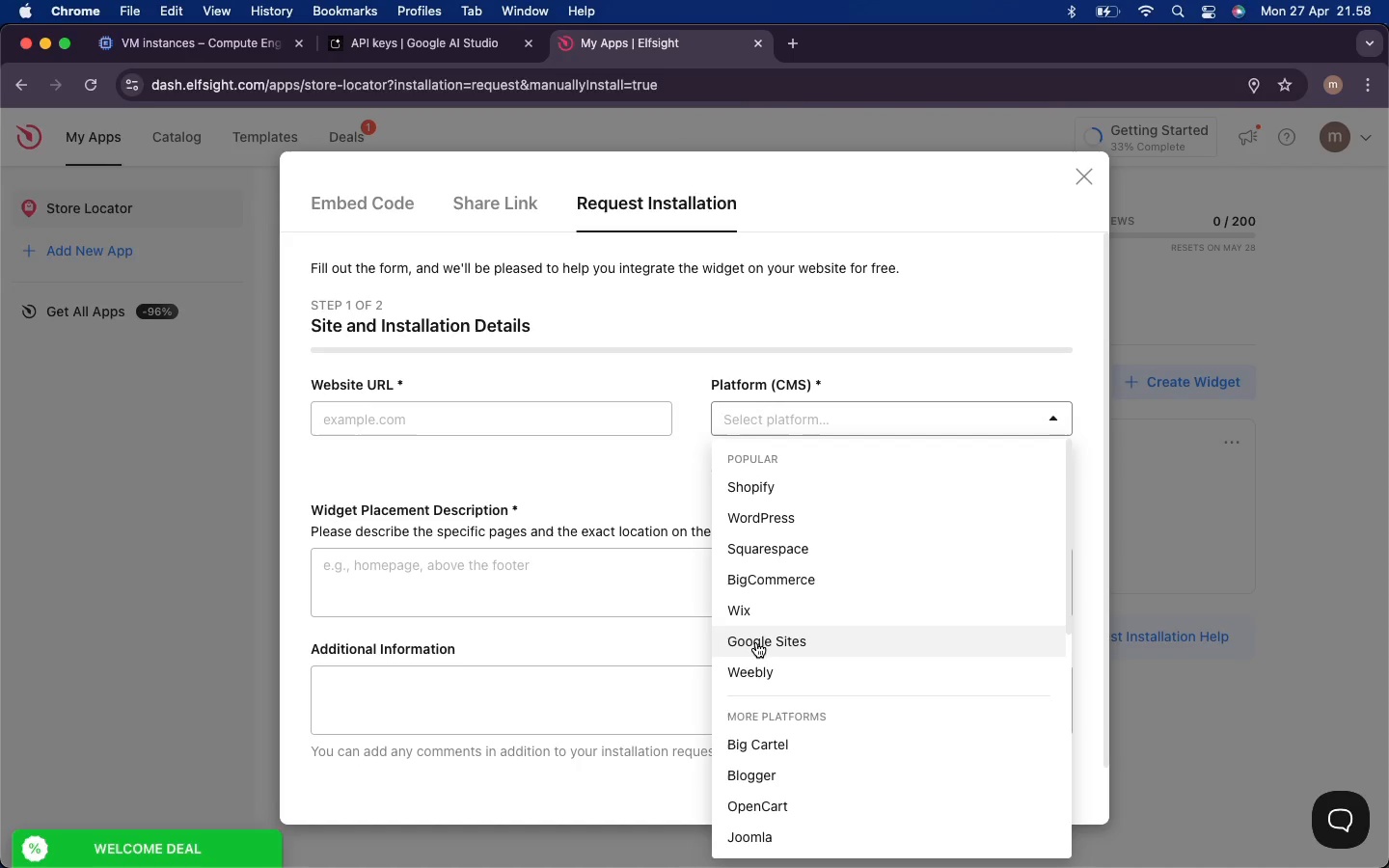 
scroll: coordinate [866, 703], scroll_direction: down, amount: 8.0
 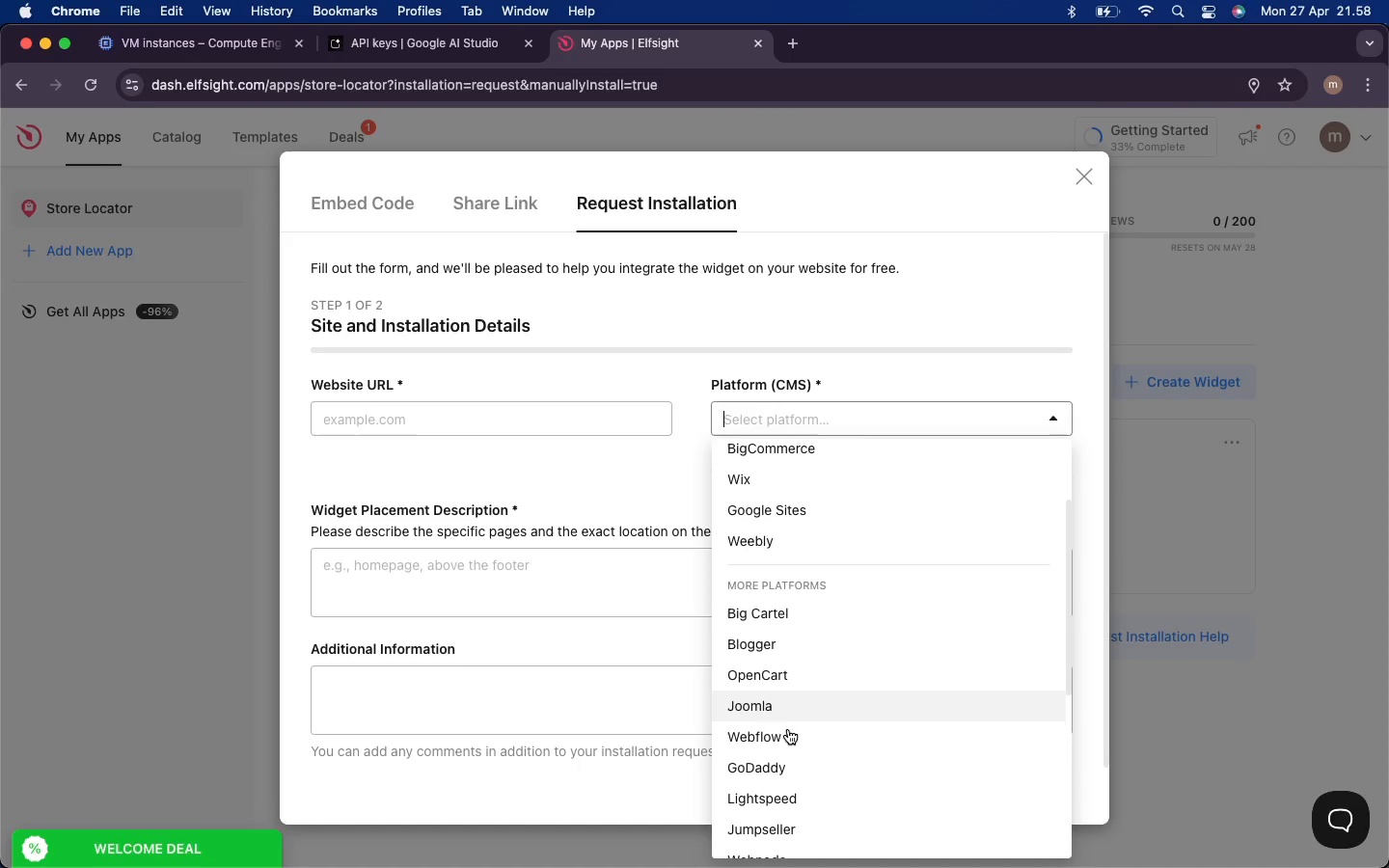 
left_click([778, 734])
 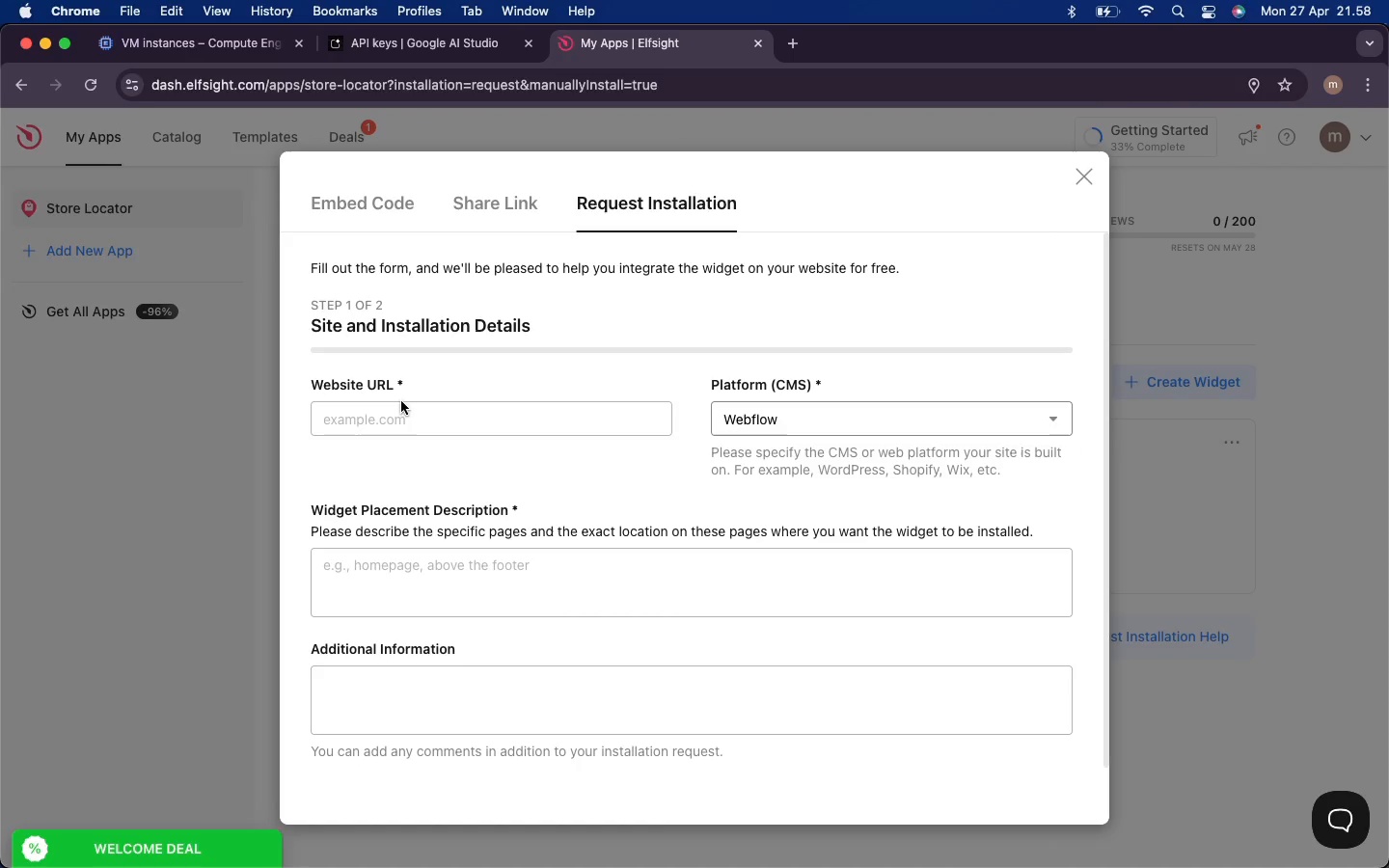 
left_click([392, 413])
 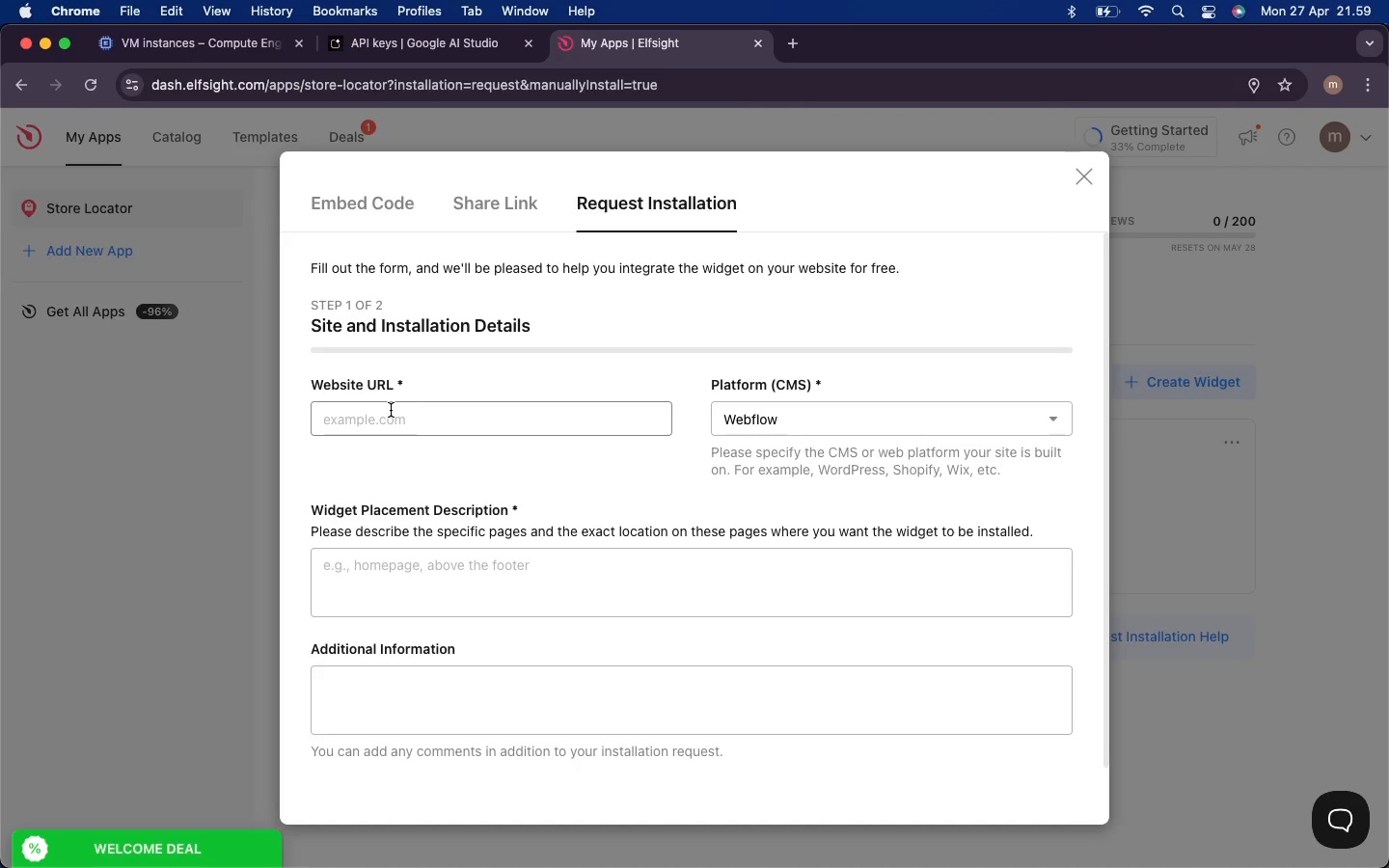 
wait(32.78)
 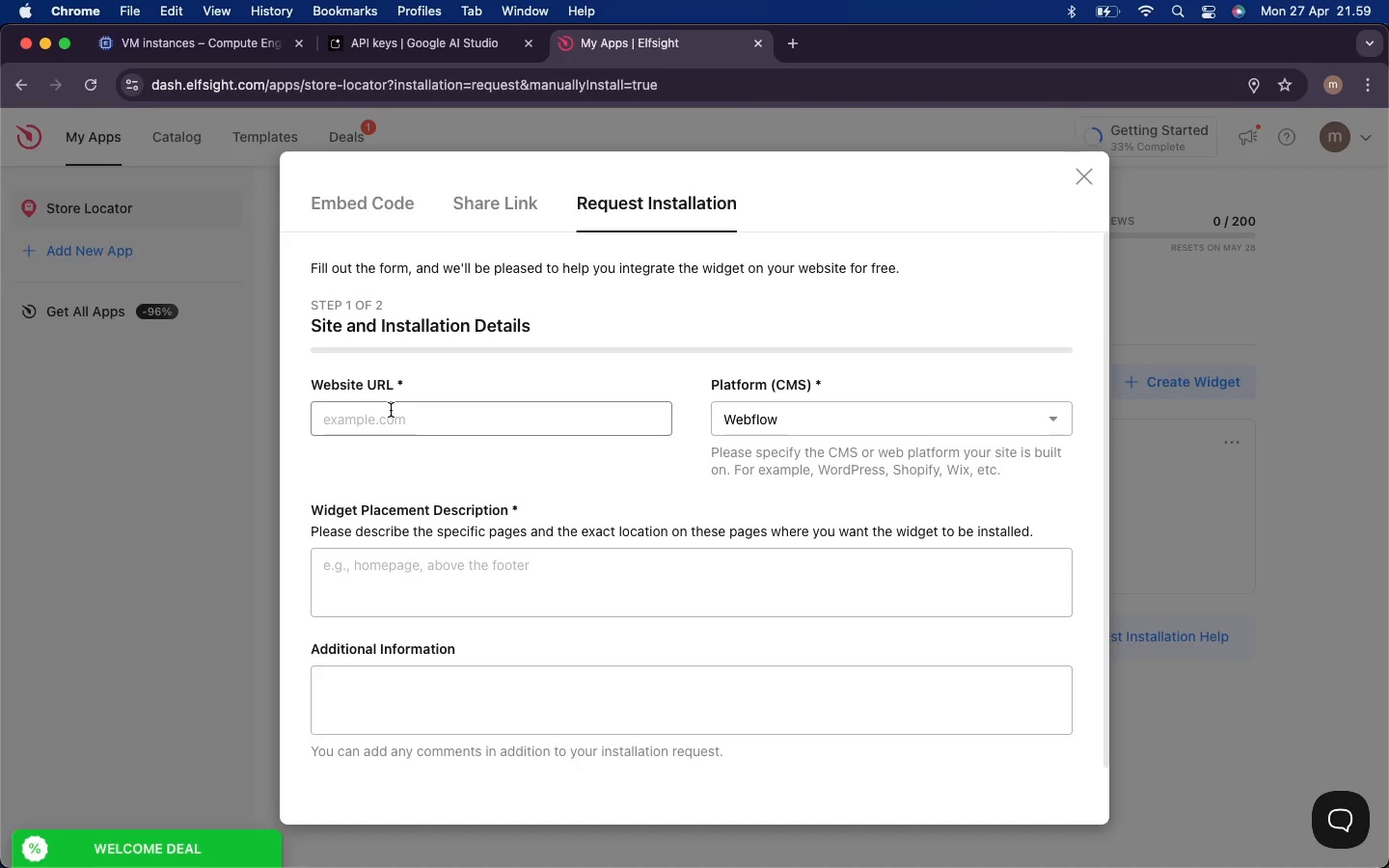 
left_click([341, 200])
 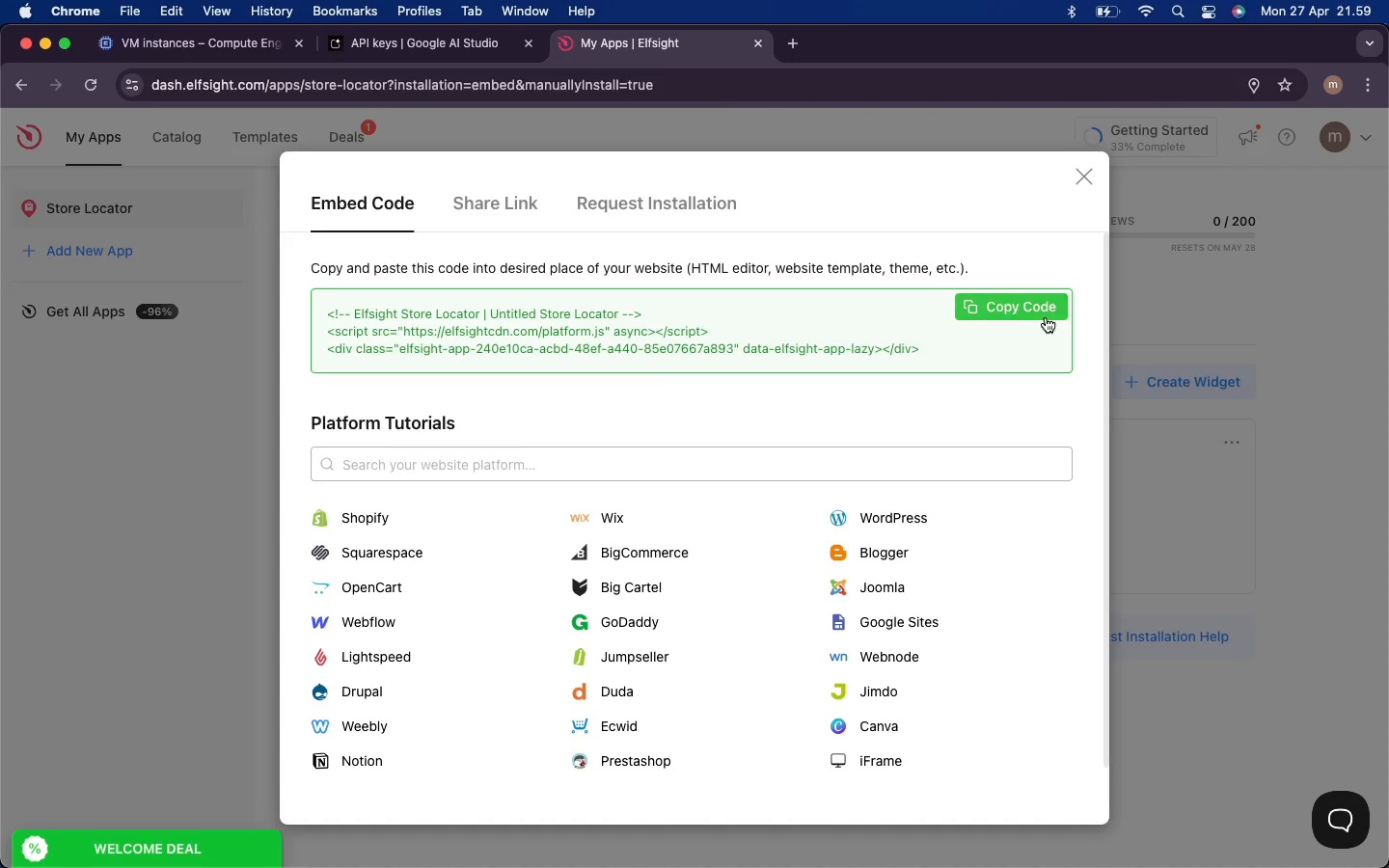 
left_click([1039, 306])
 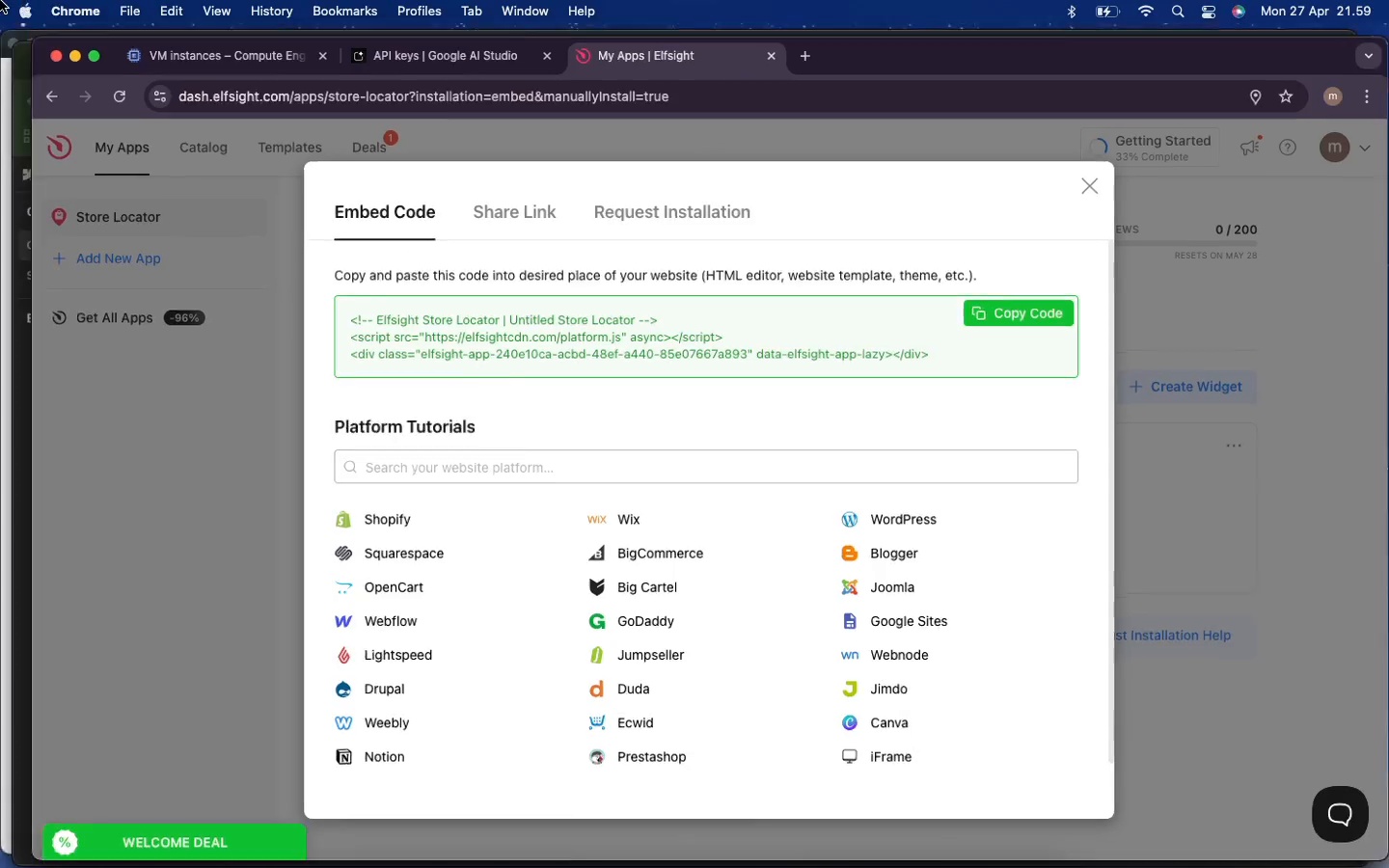 
left_click([542, 728])
 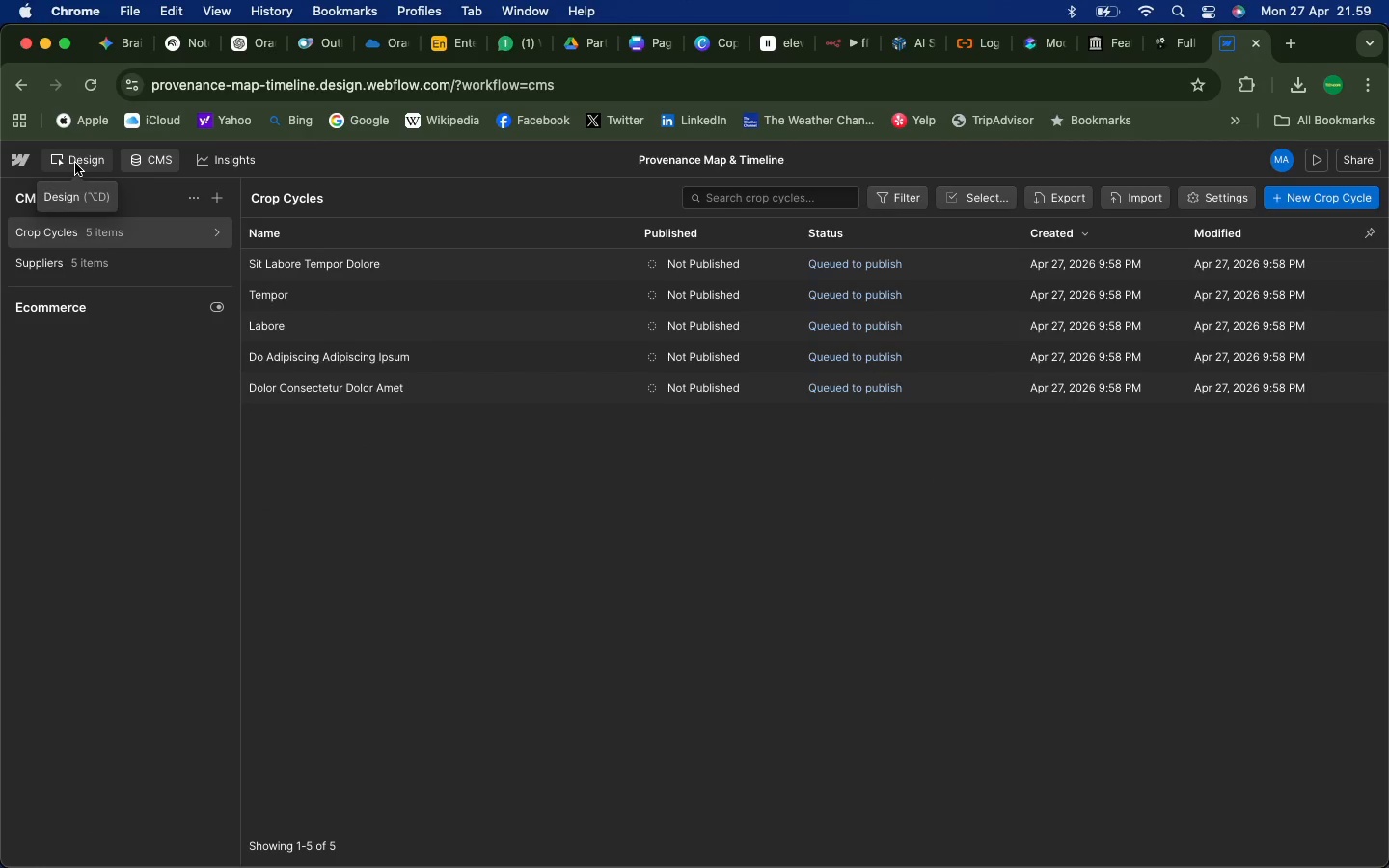 
left_click([67, 163])
 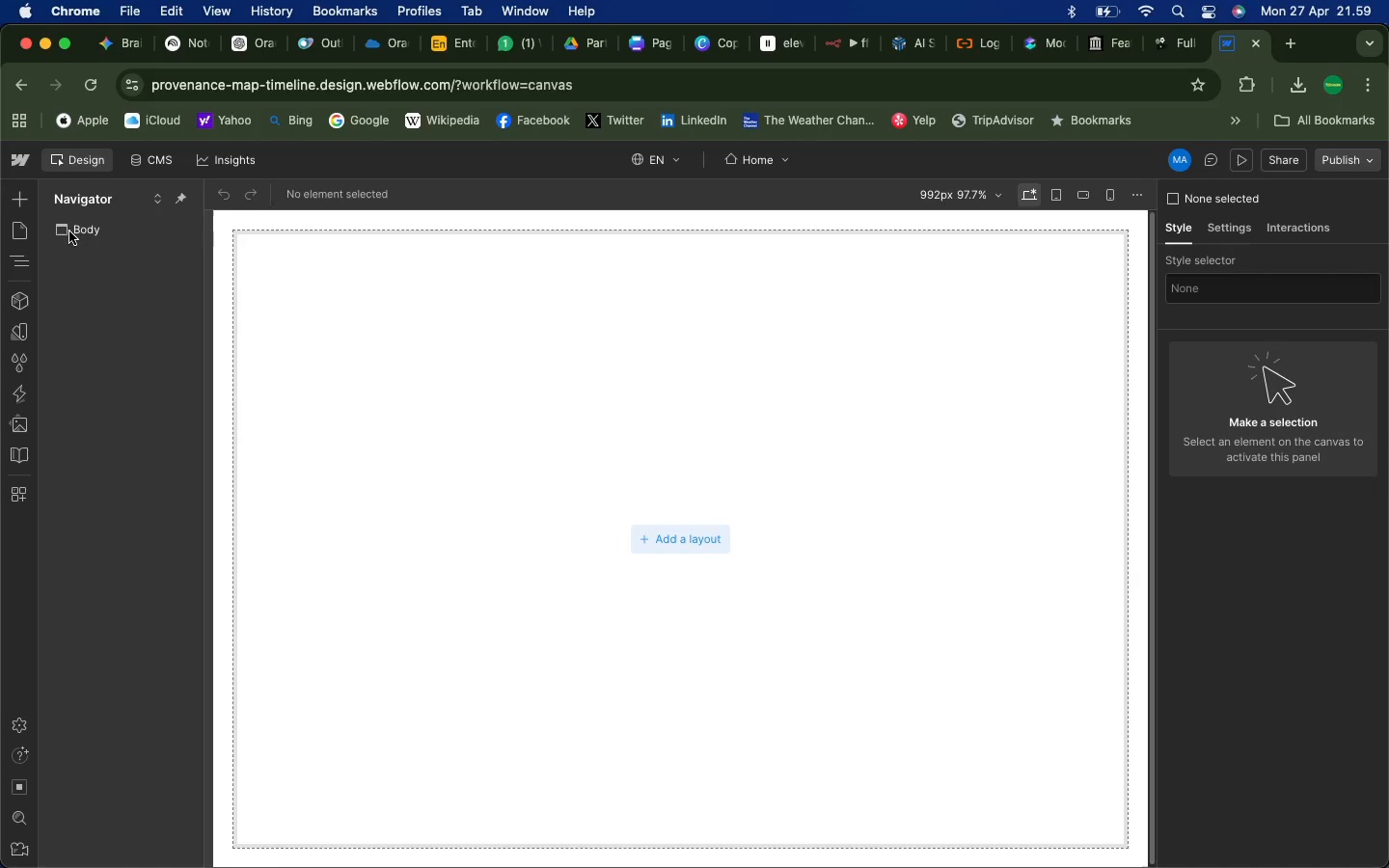 
left_click([16, 195])
 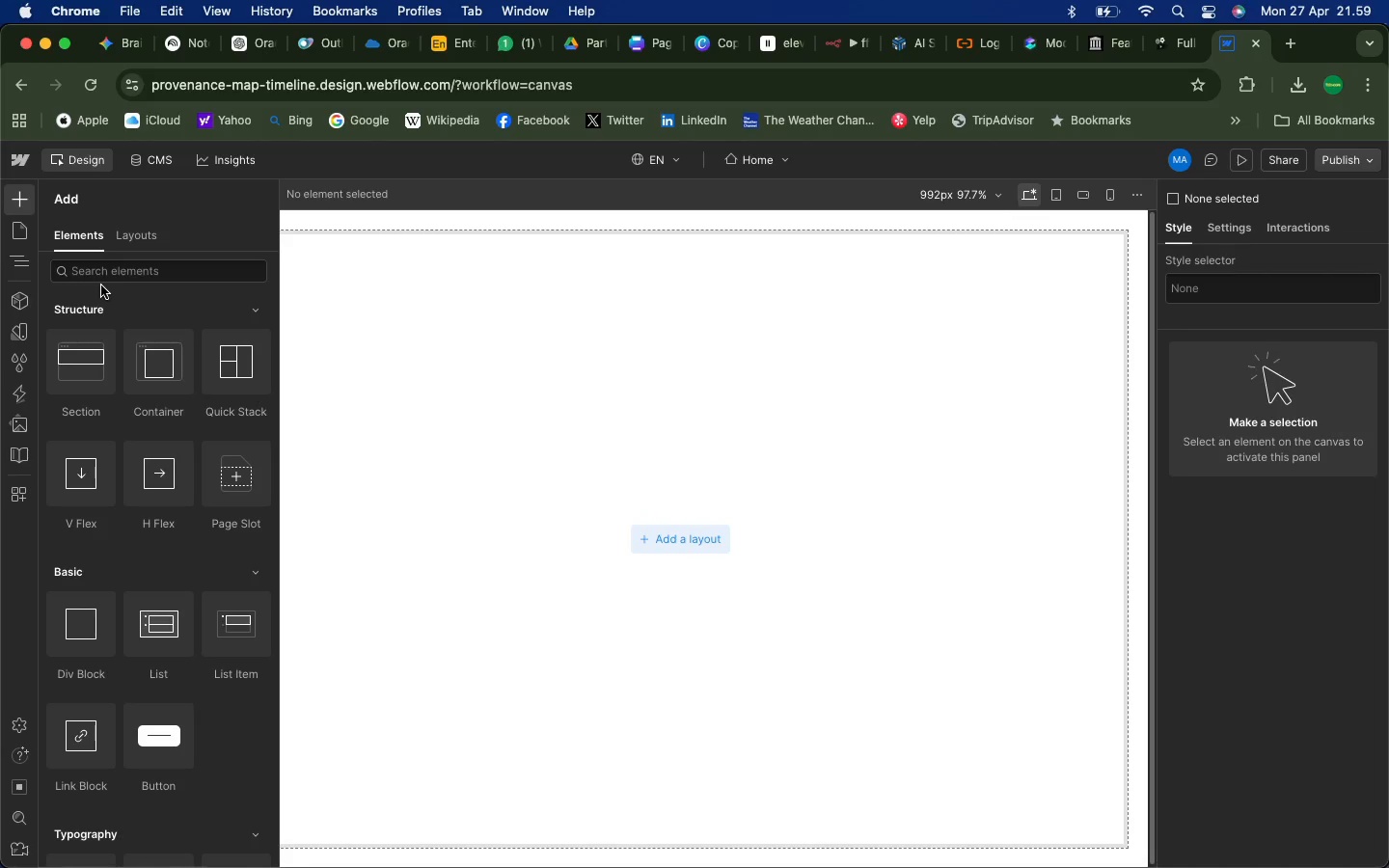 
left_click([102, 272])
 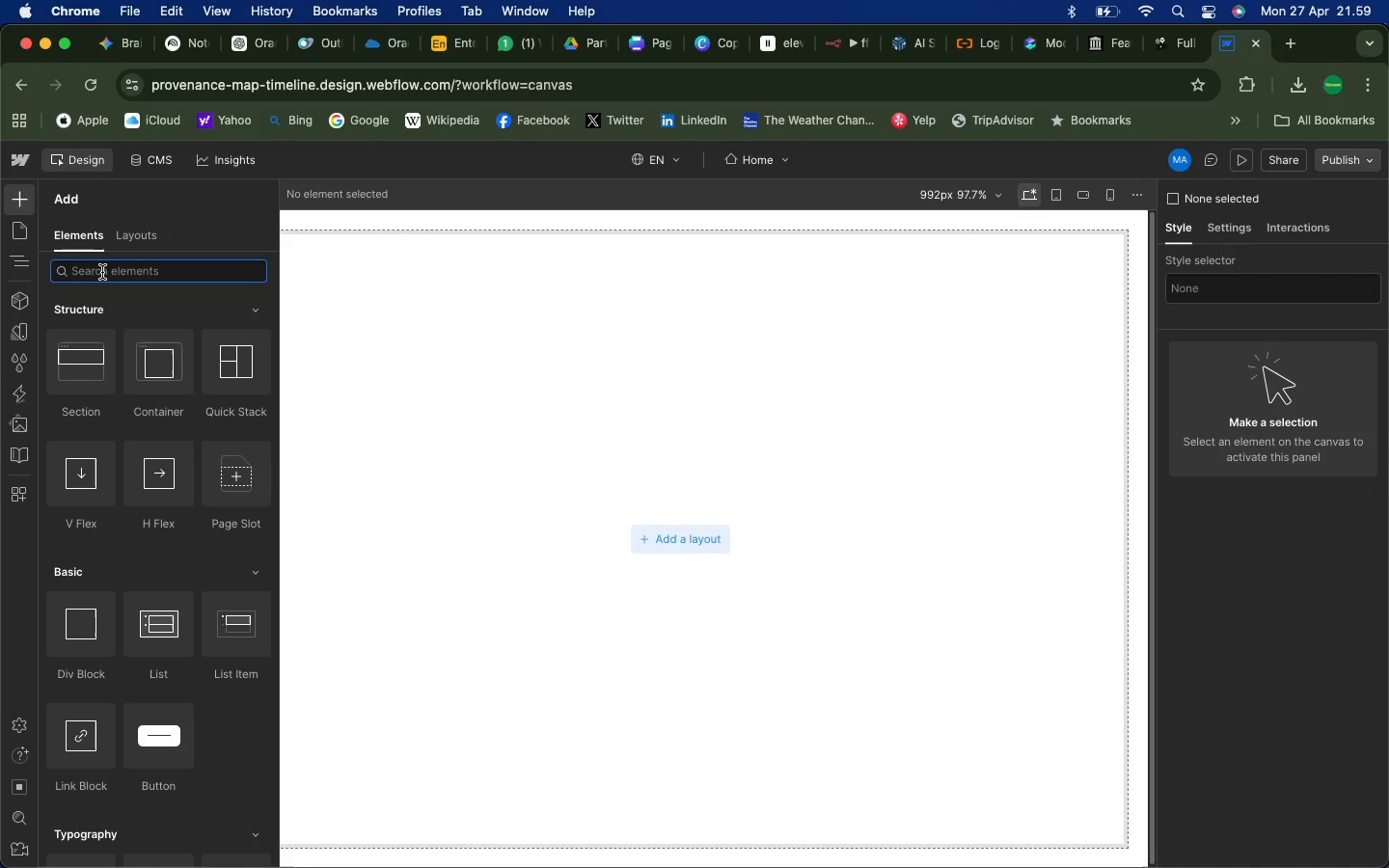 
type(embed)
key(Backspace)
type(bed)
 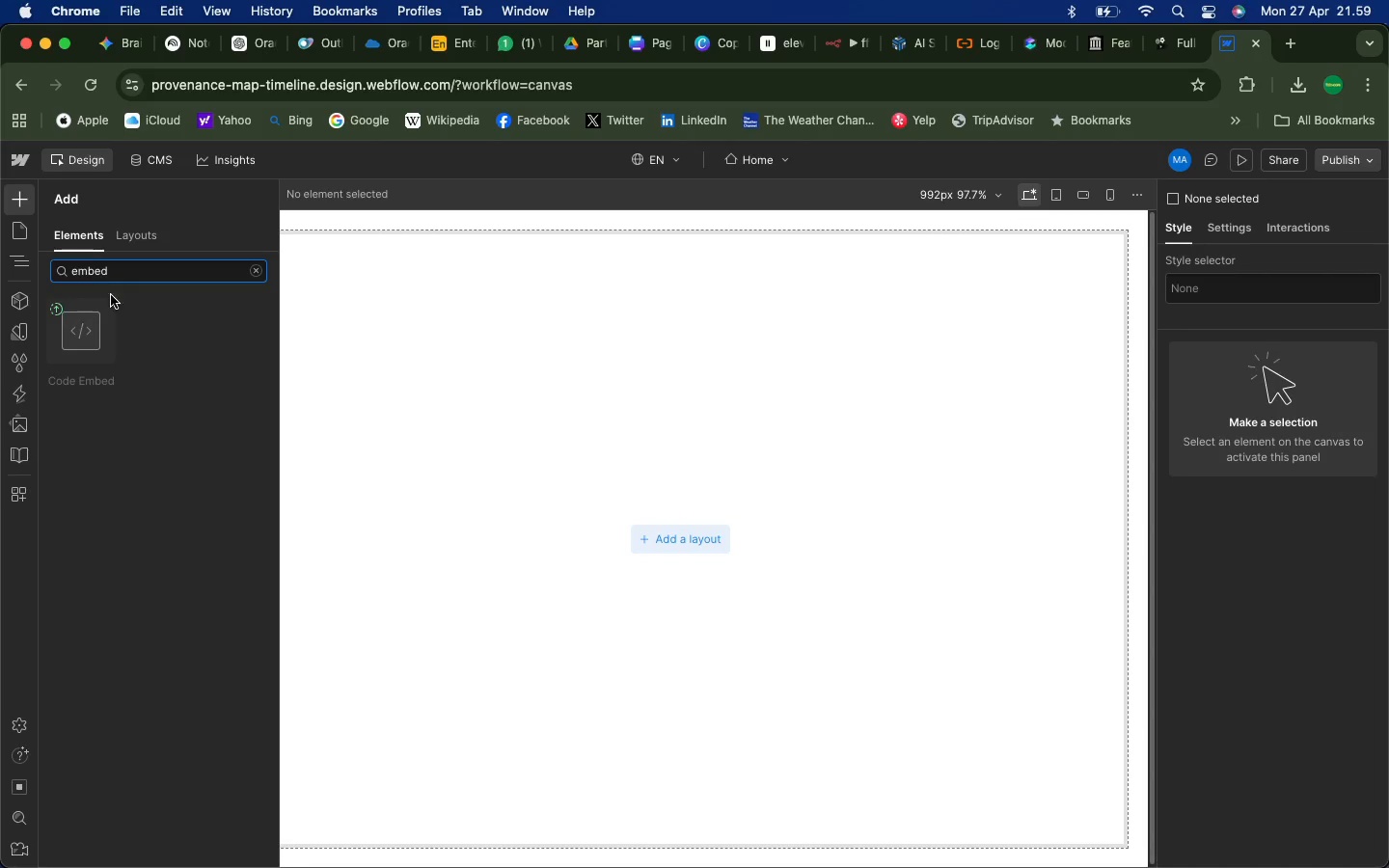 
left_click([88, 337])
 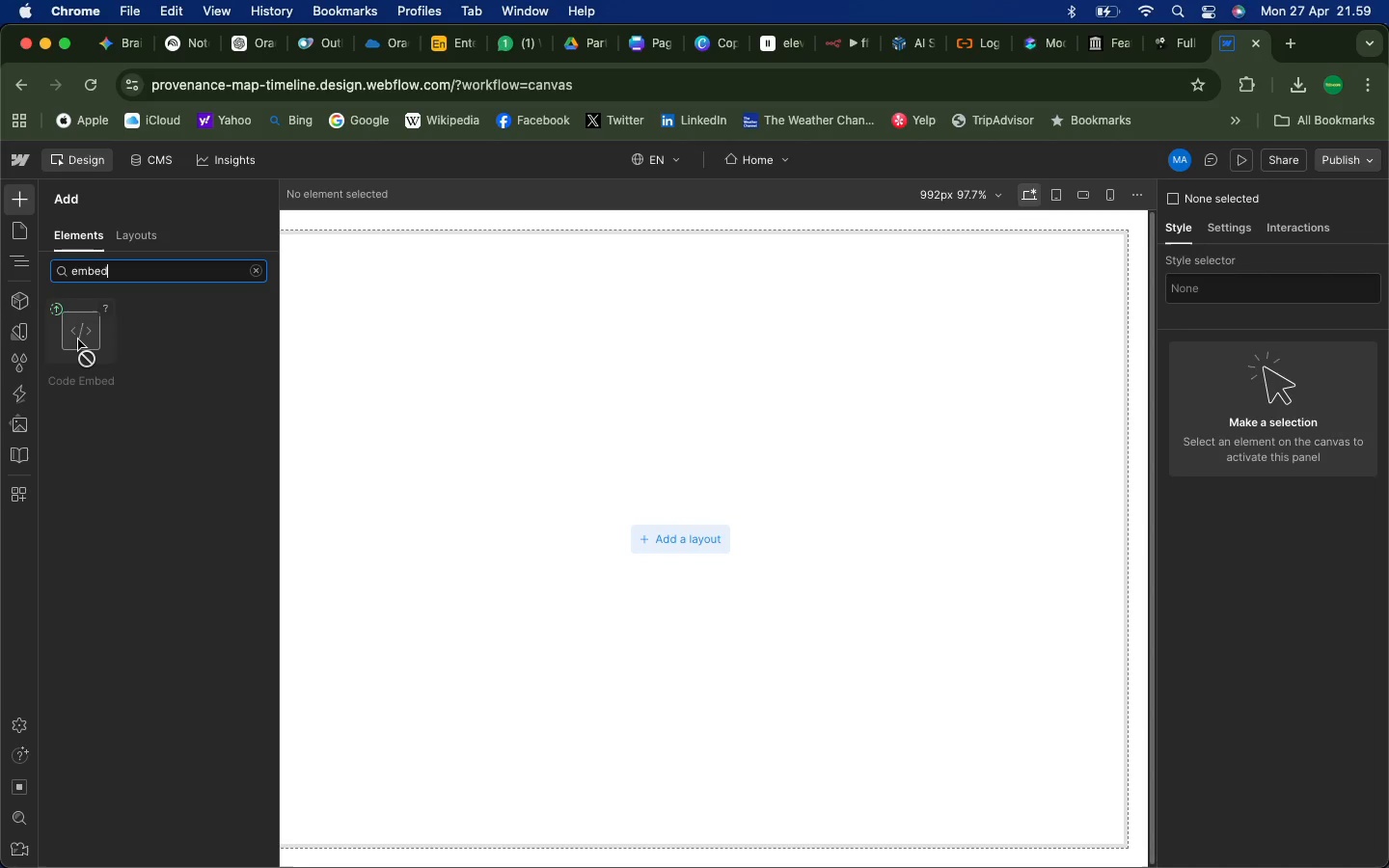 
double_click([78, 339])
 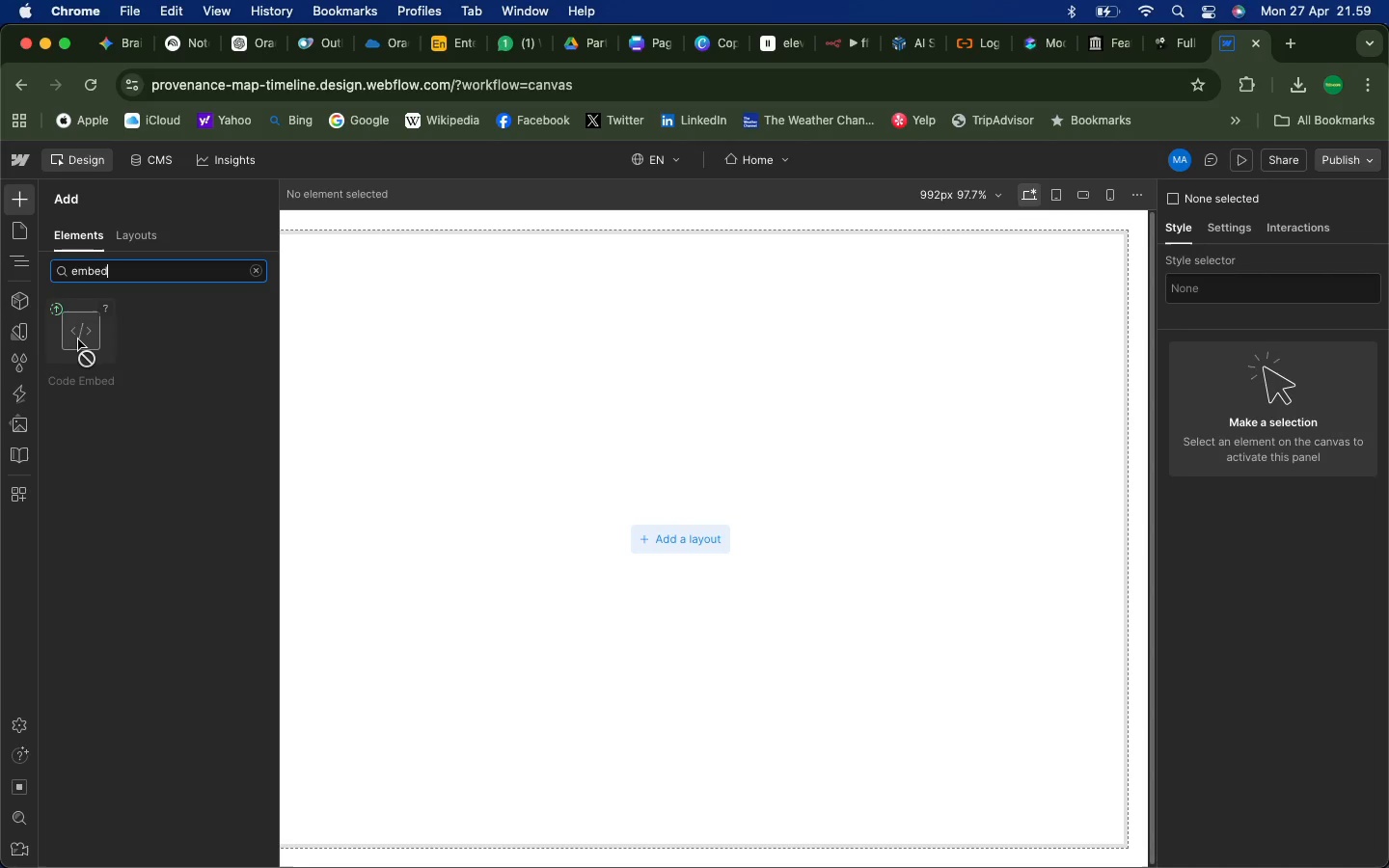 
triple_click([78, 339])
 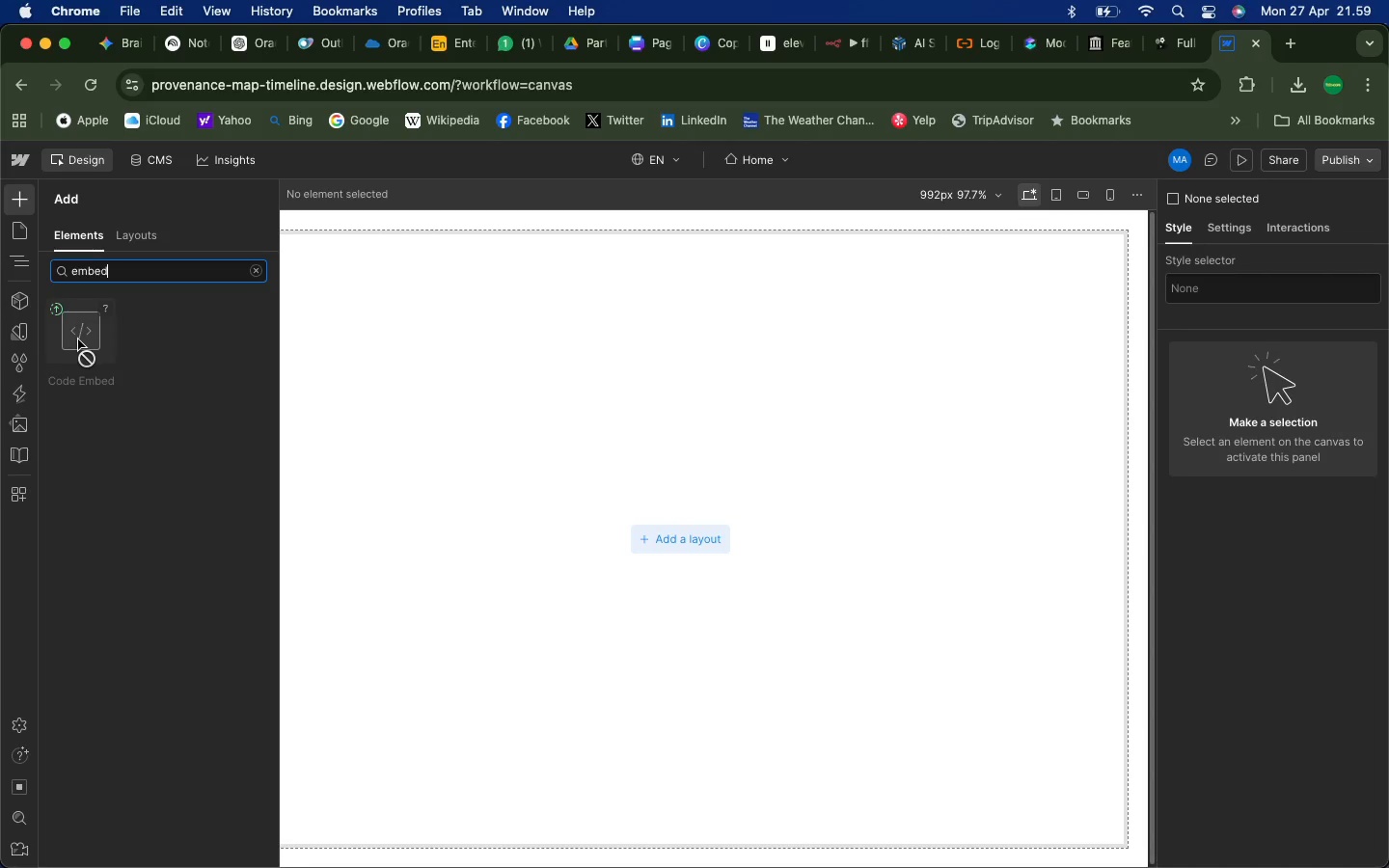 
triple_click([78, 339])
 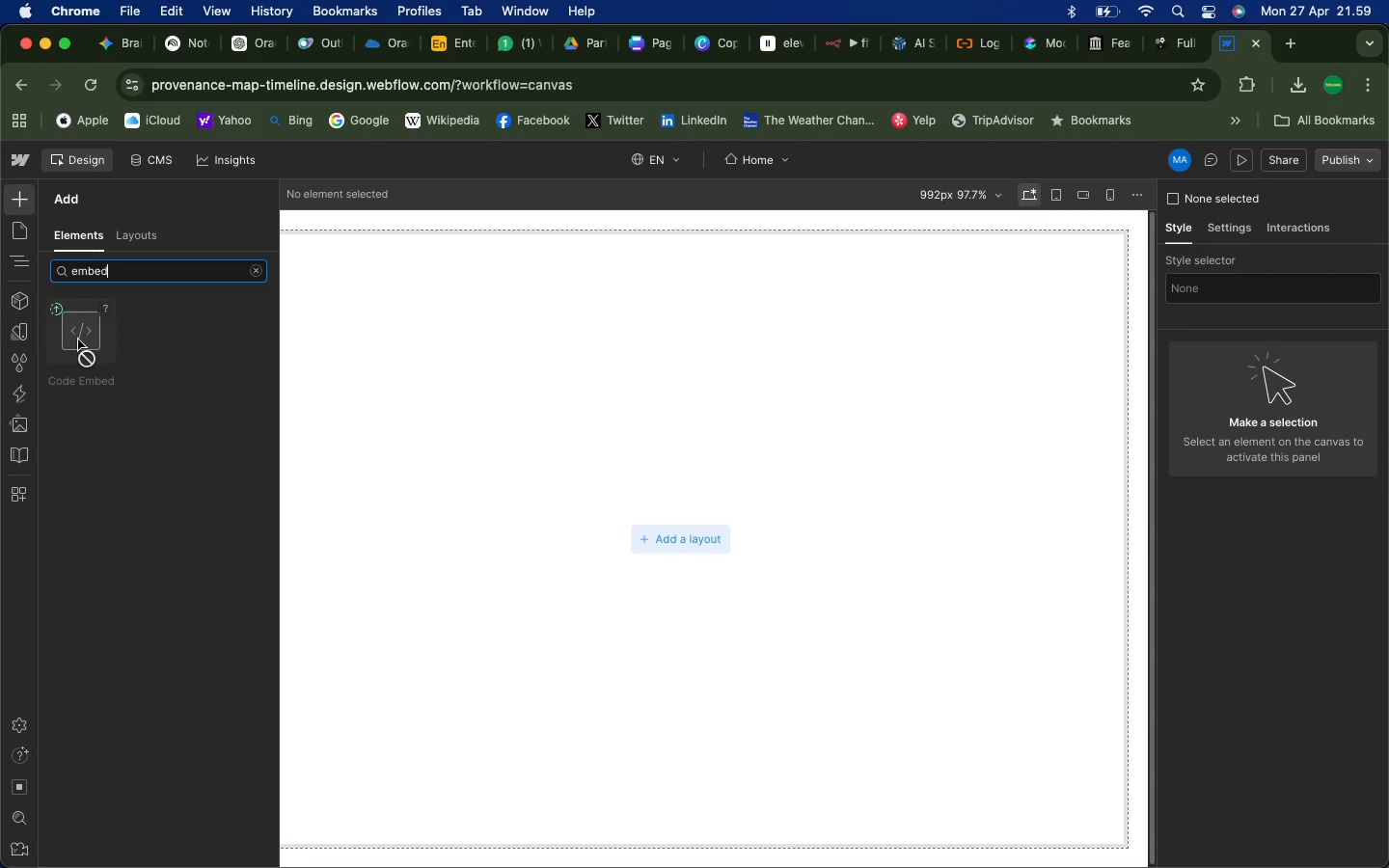 
triple_click([78, 339])
 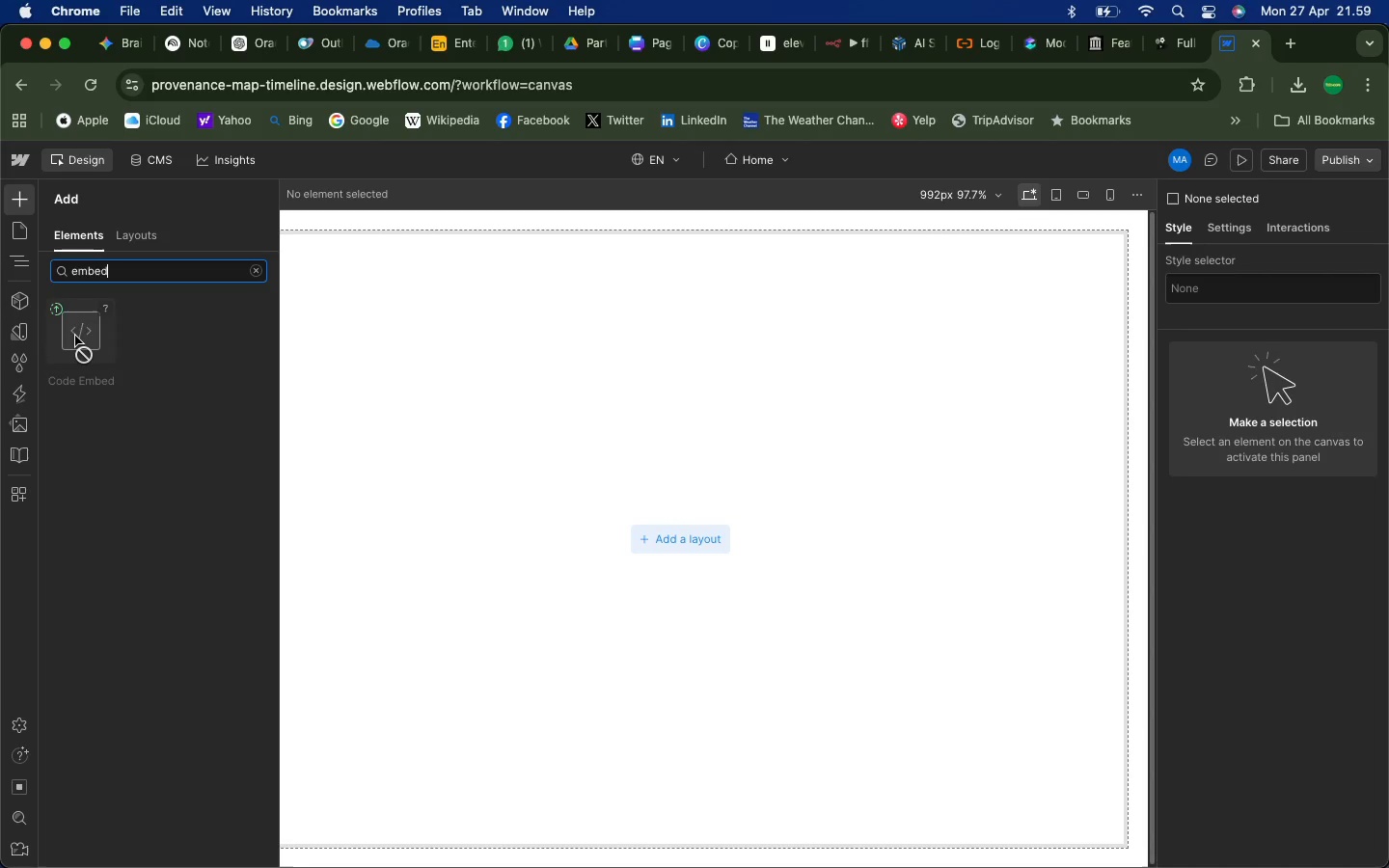 
left_click([75, 336])
 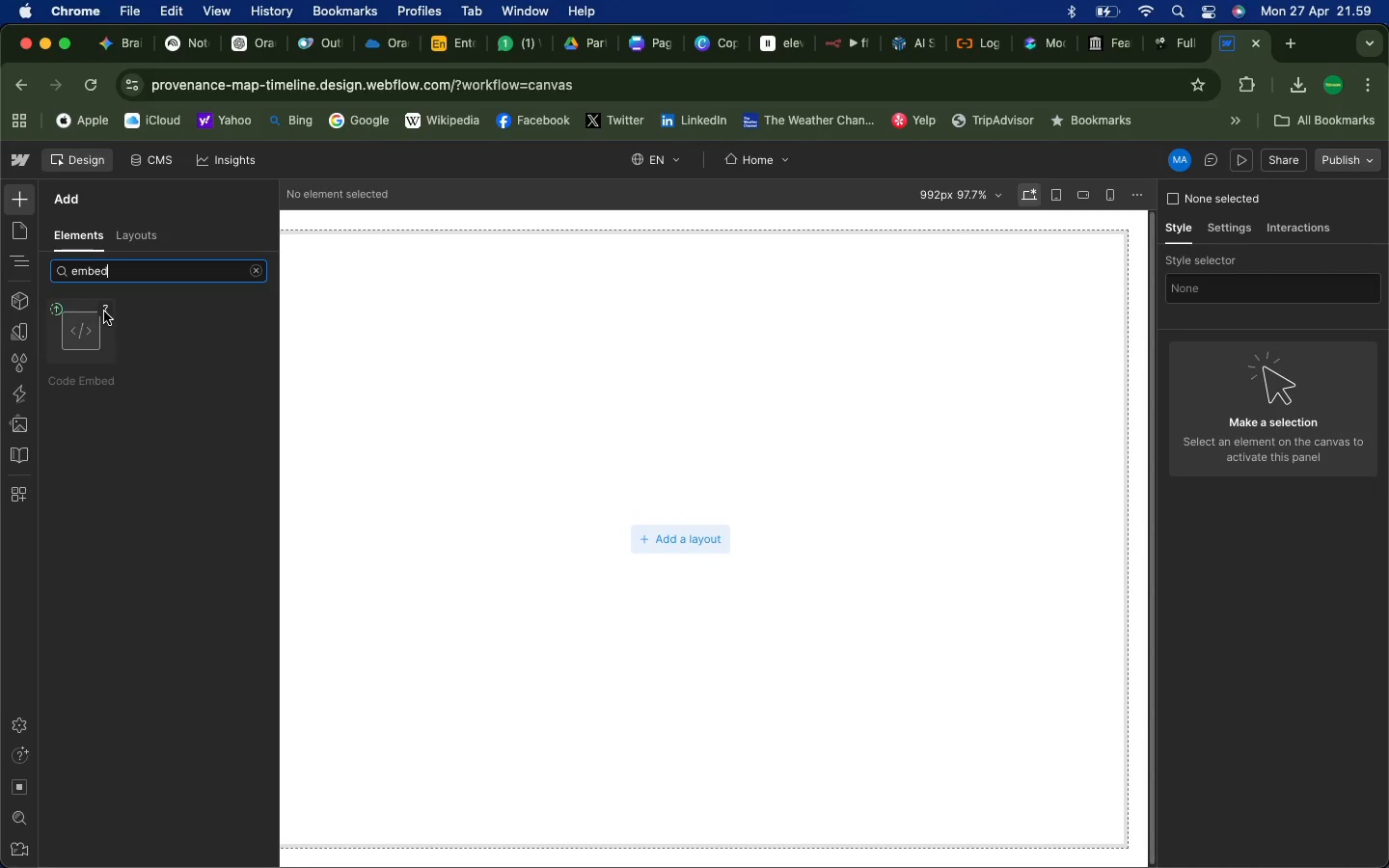 
left_click([104, 312])
 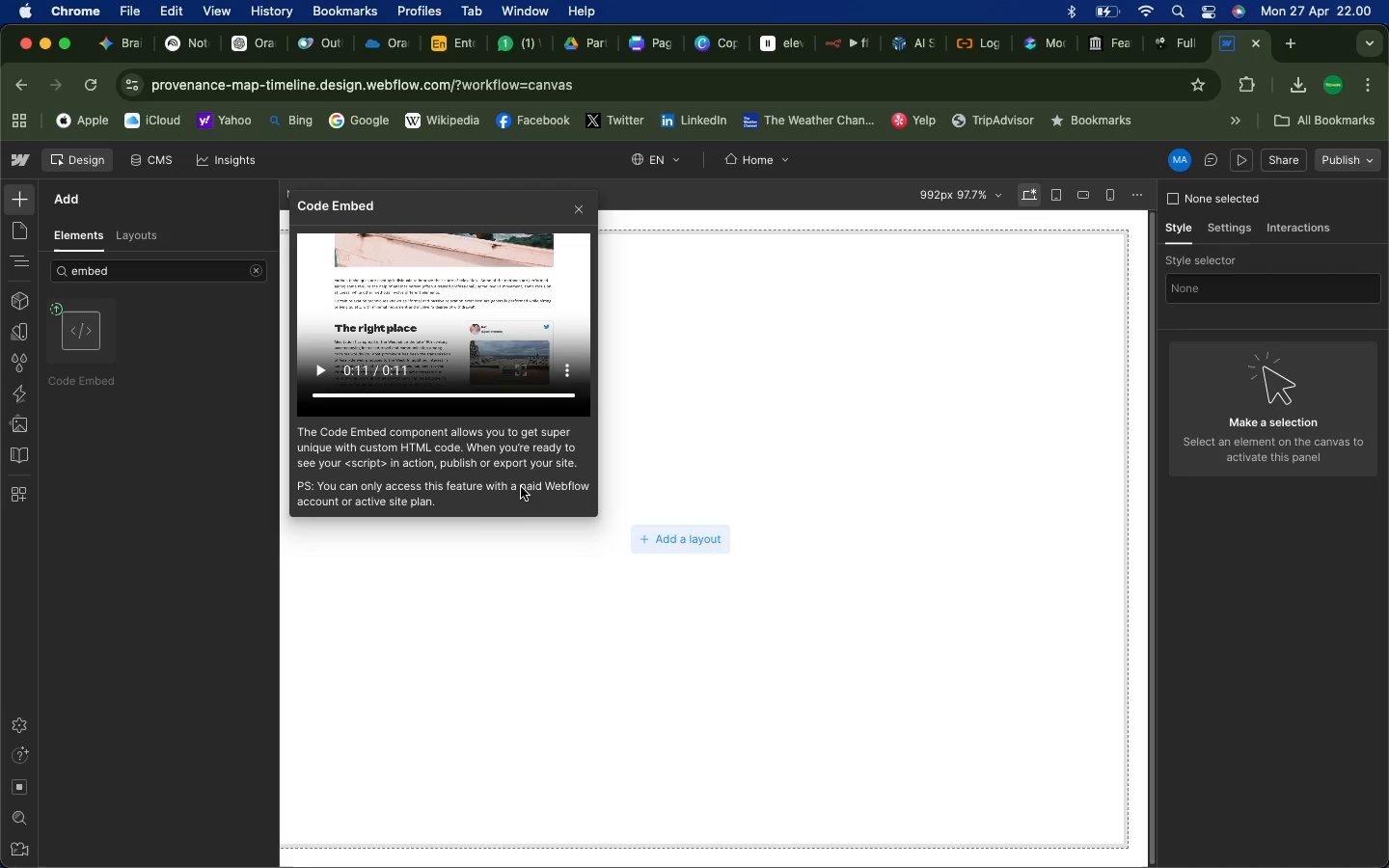 
wait(21.61)
 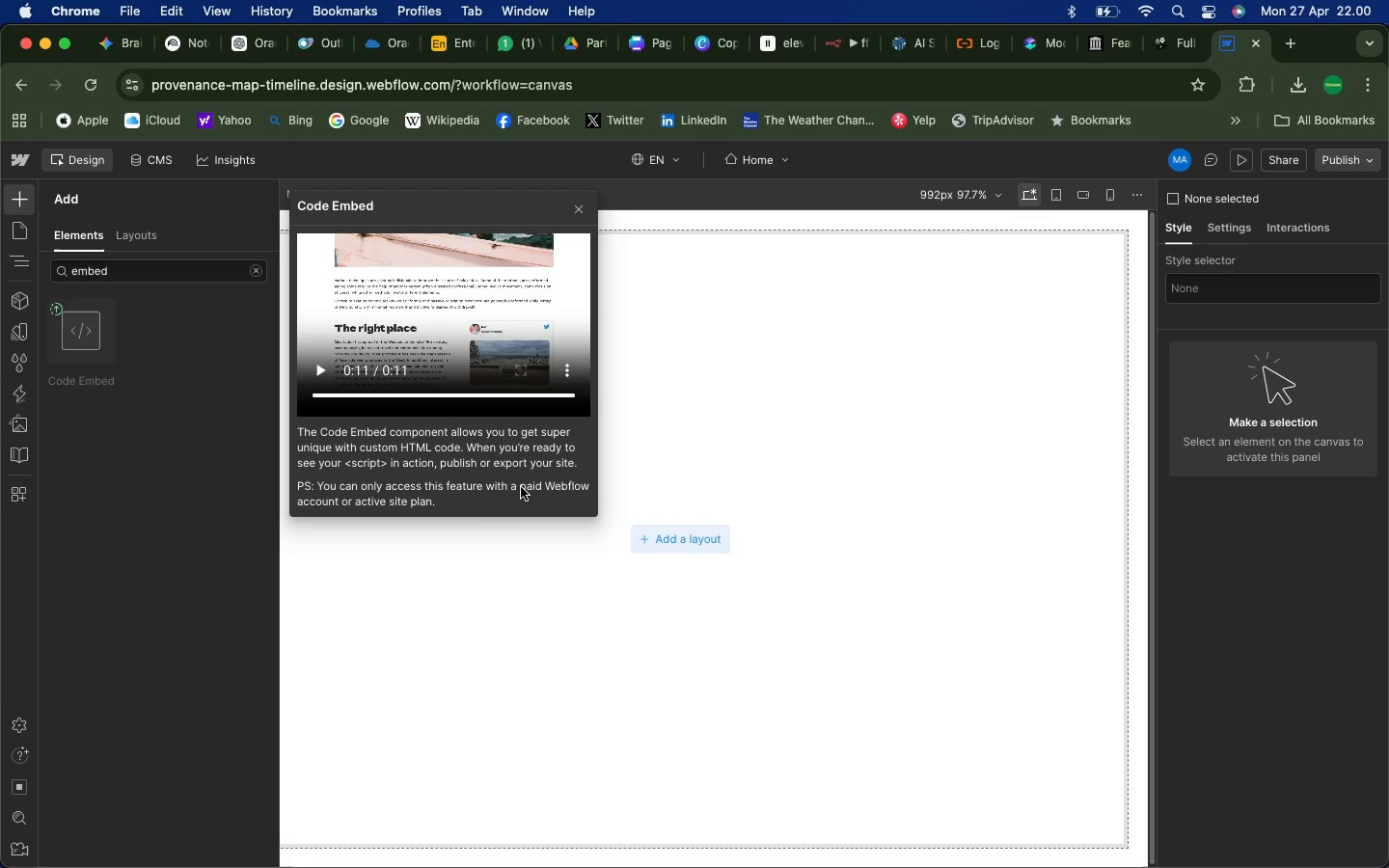 
left_click([18, 717])
 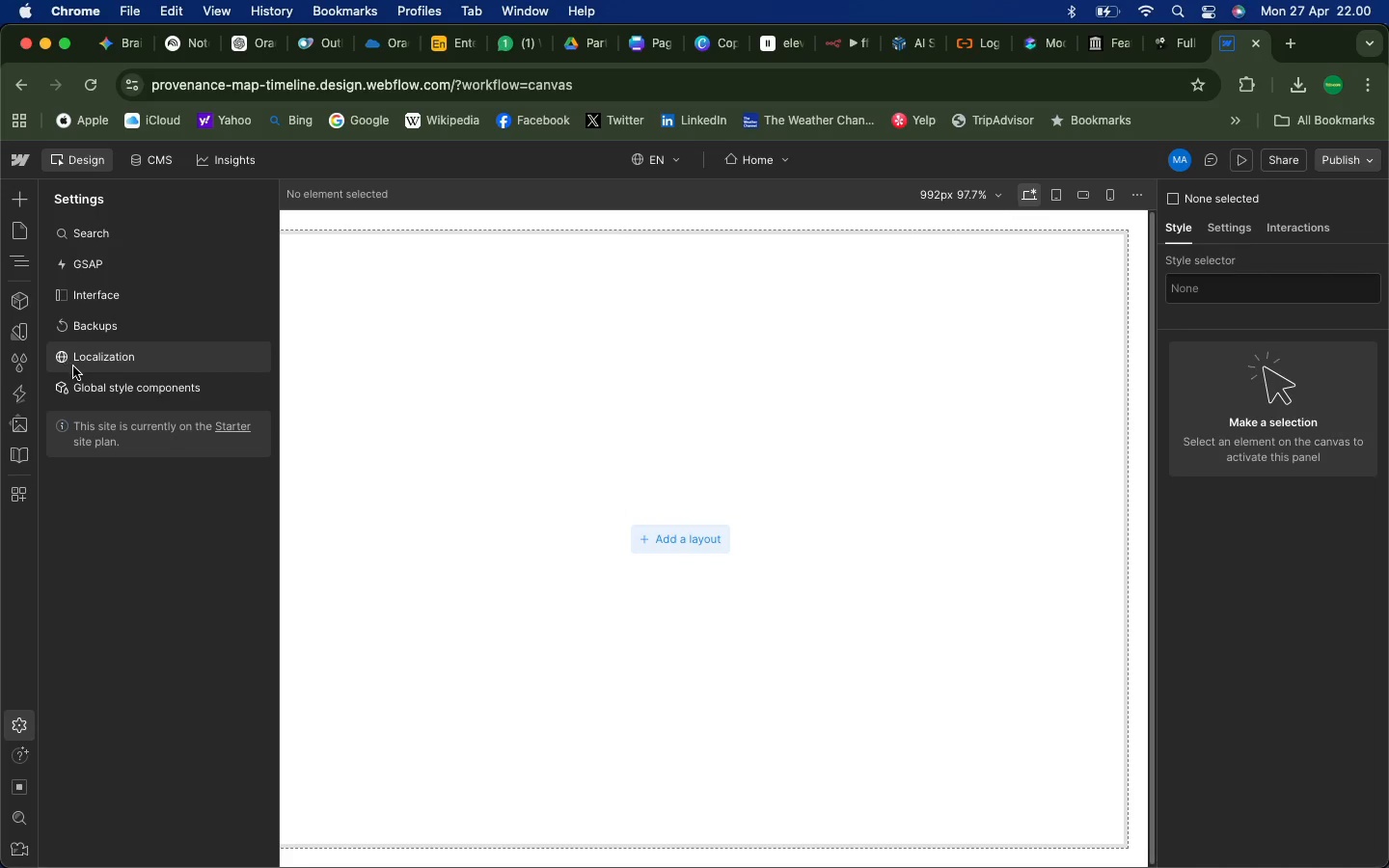 
mouse_move([23, 308])
 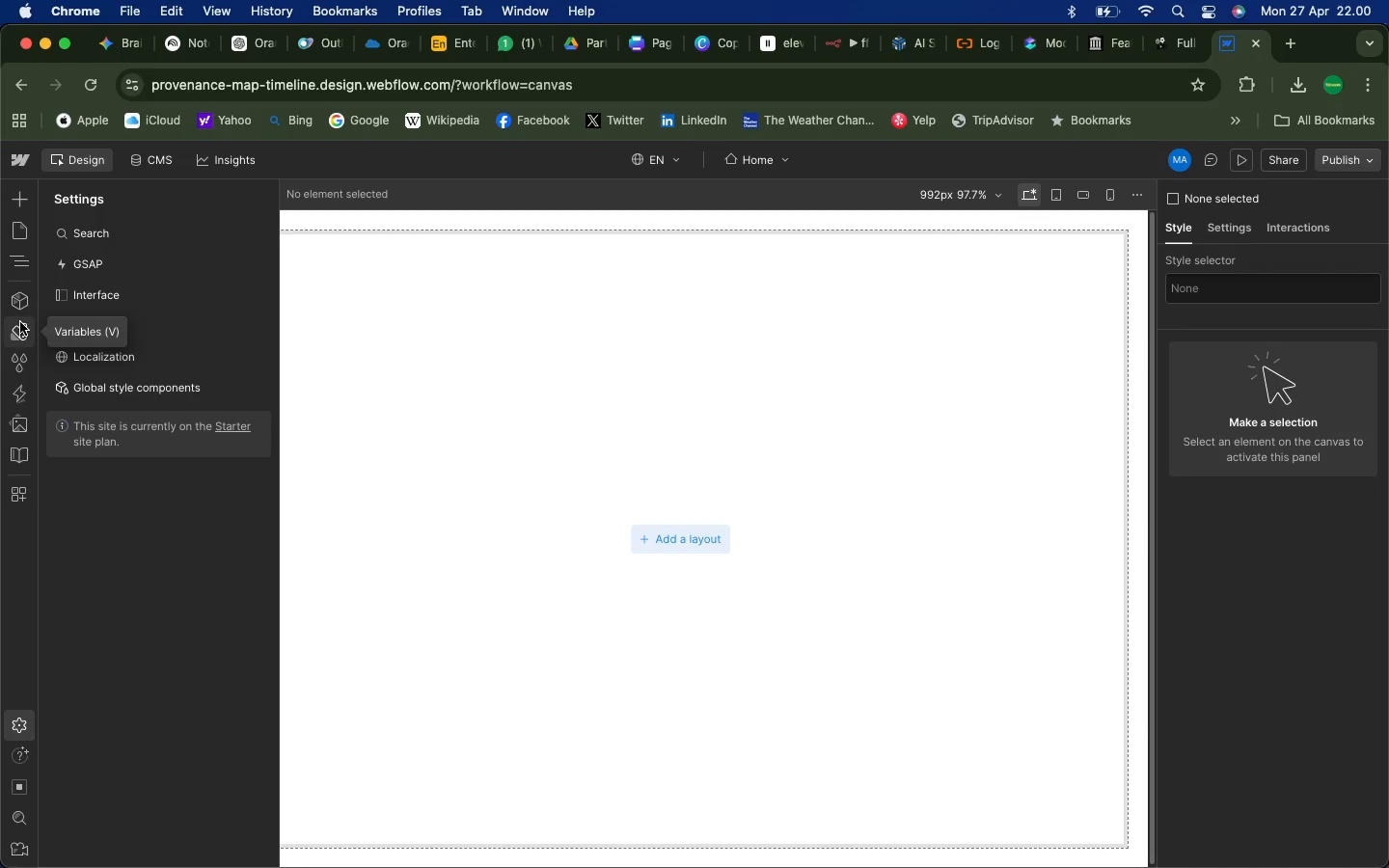 
mouse_move([19, 328])
 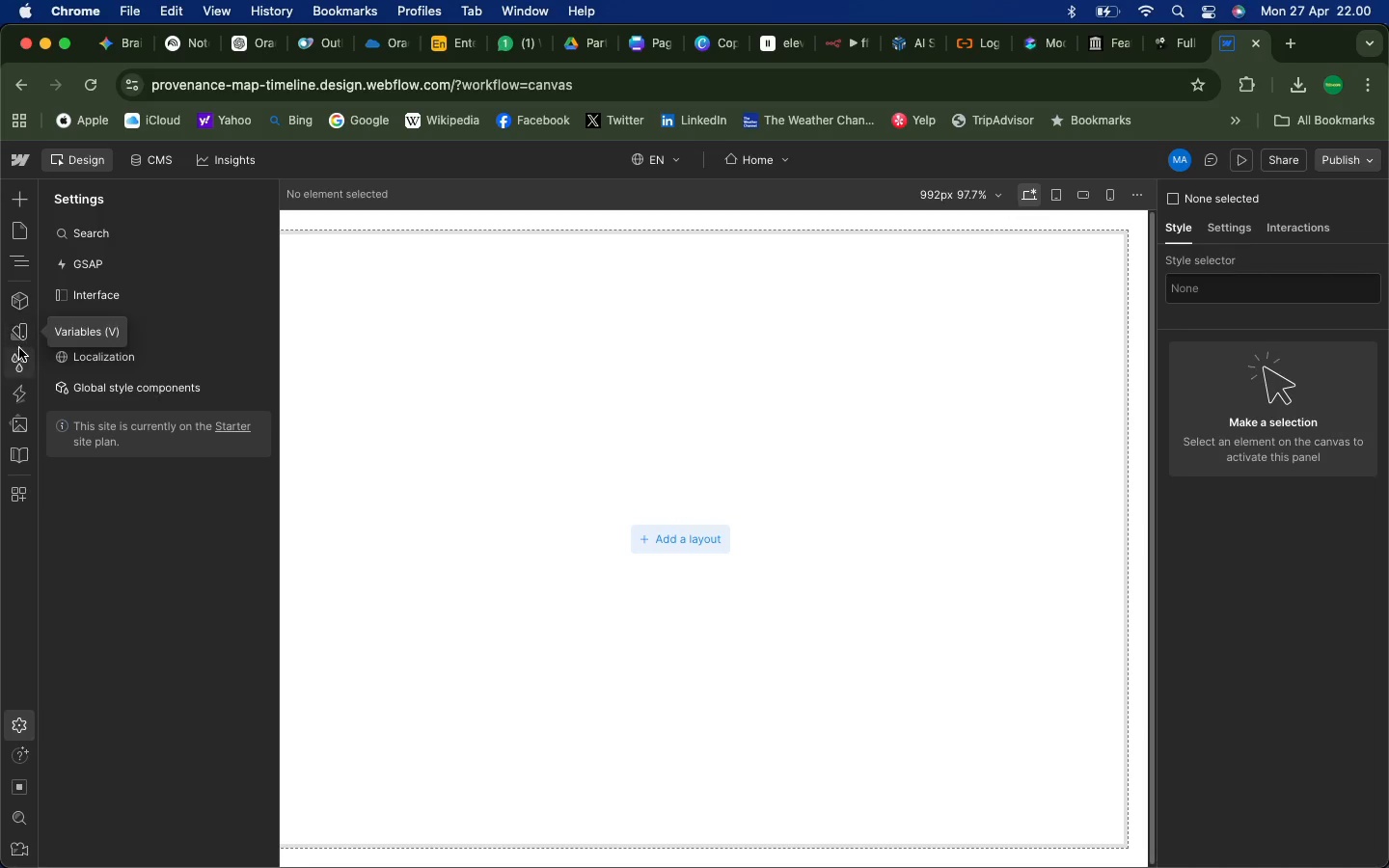 
mouse_move([40, 365])
 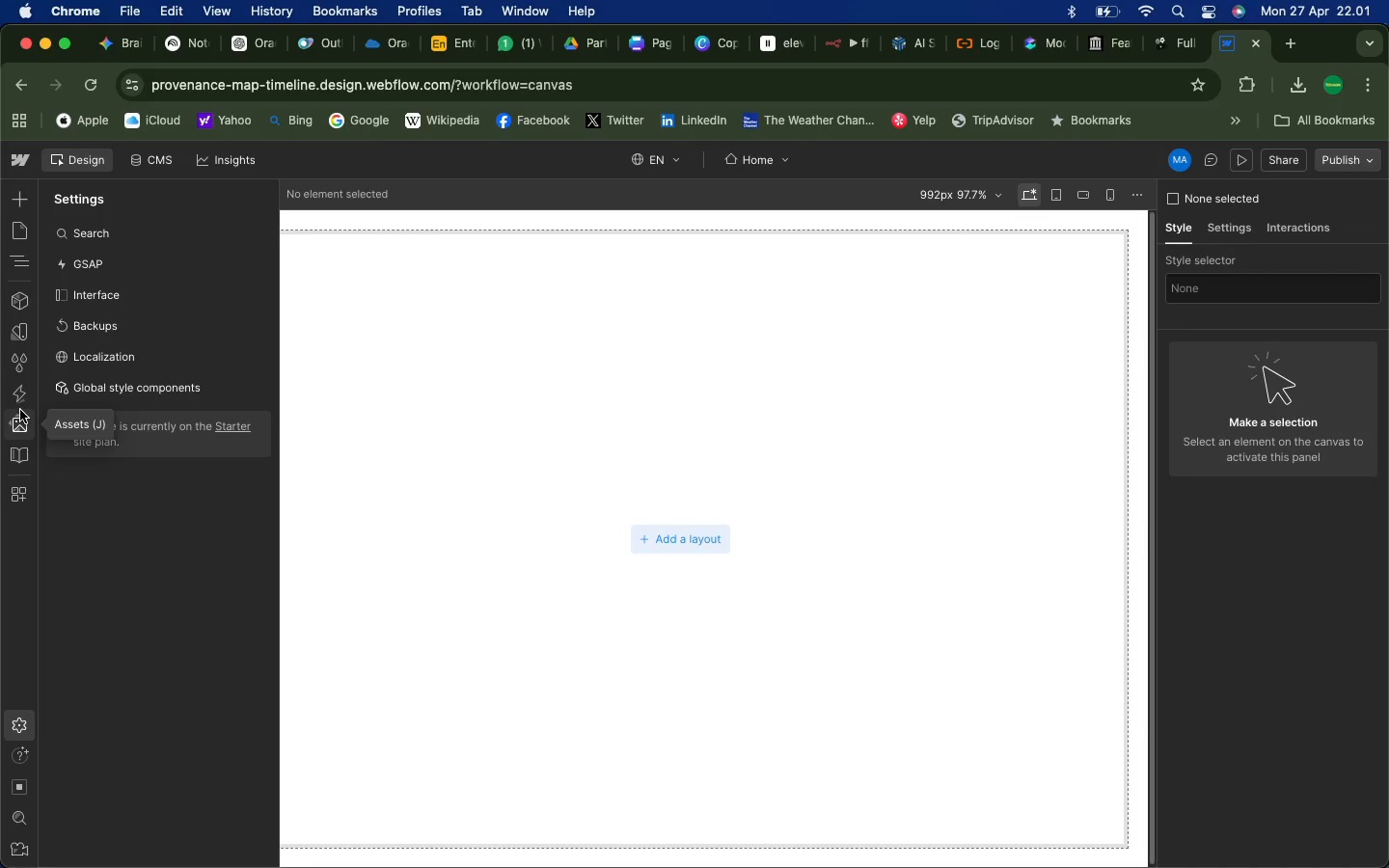 
wait(87.14)
 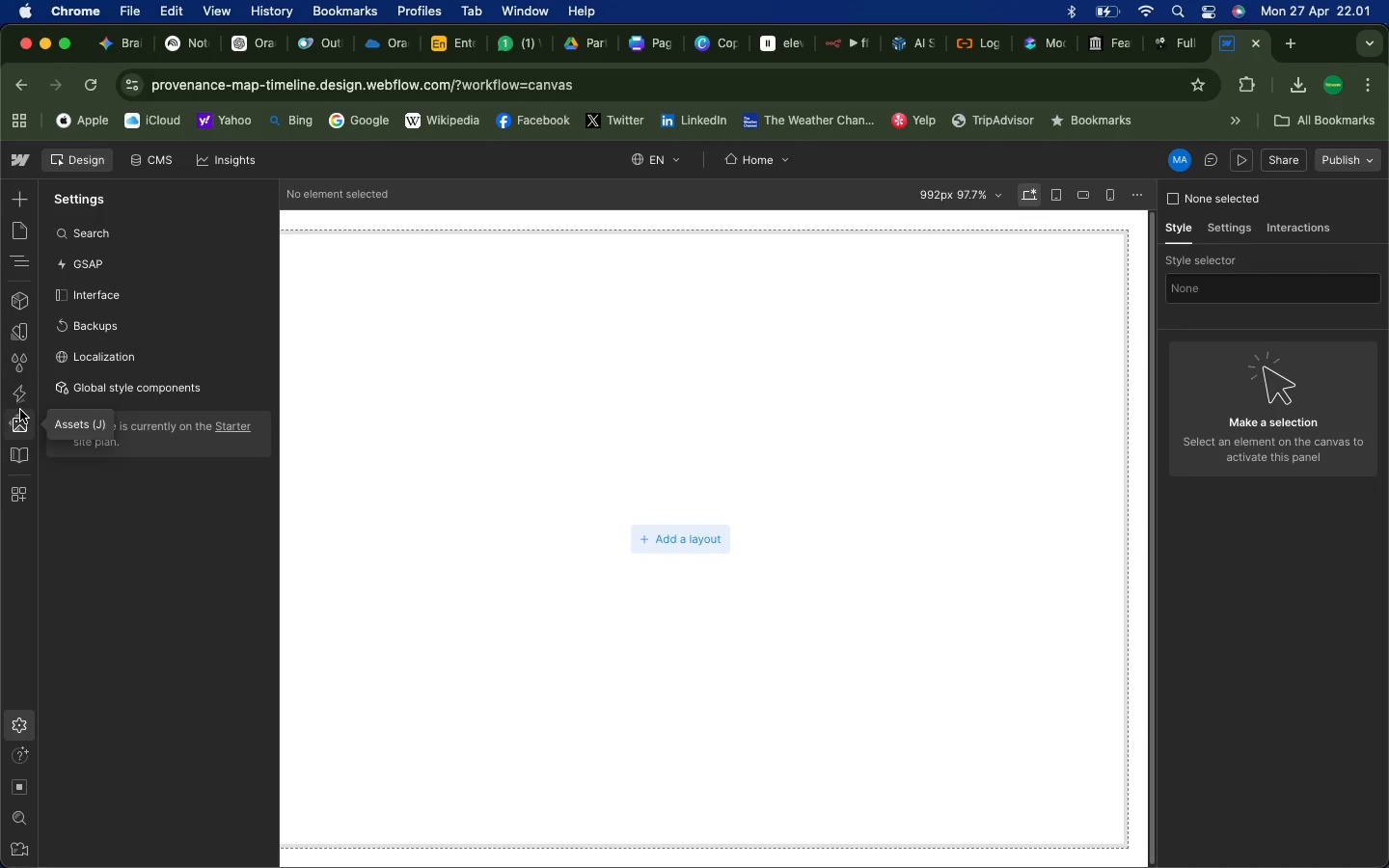 
left_click([360, 684])
 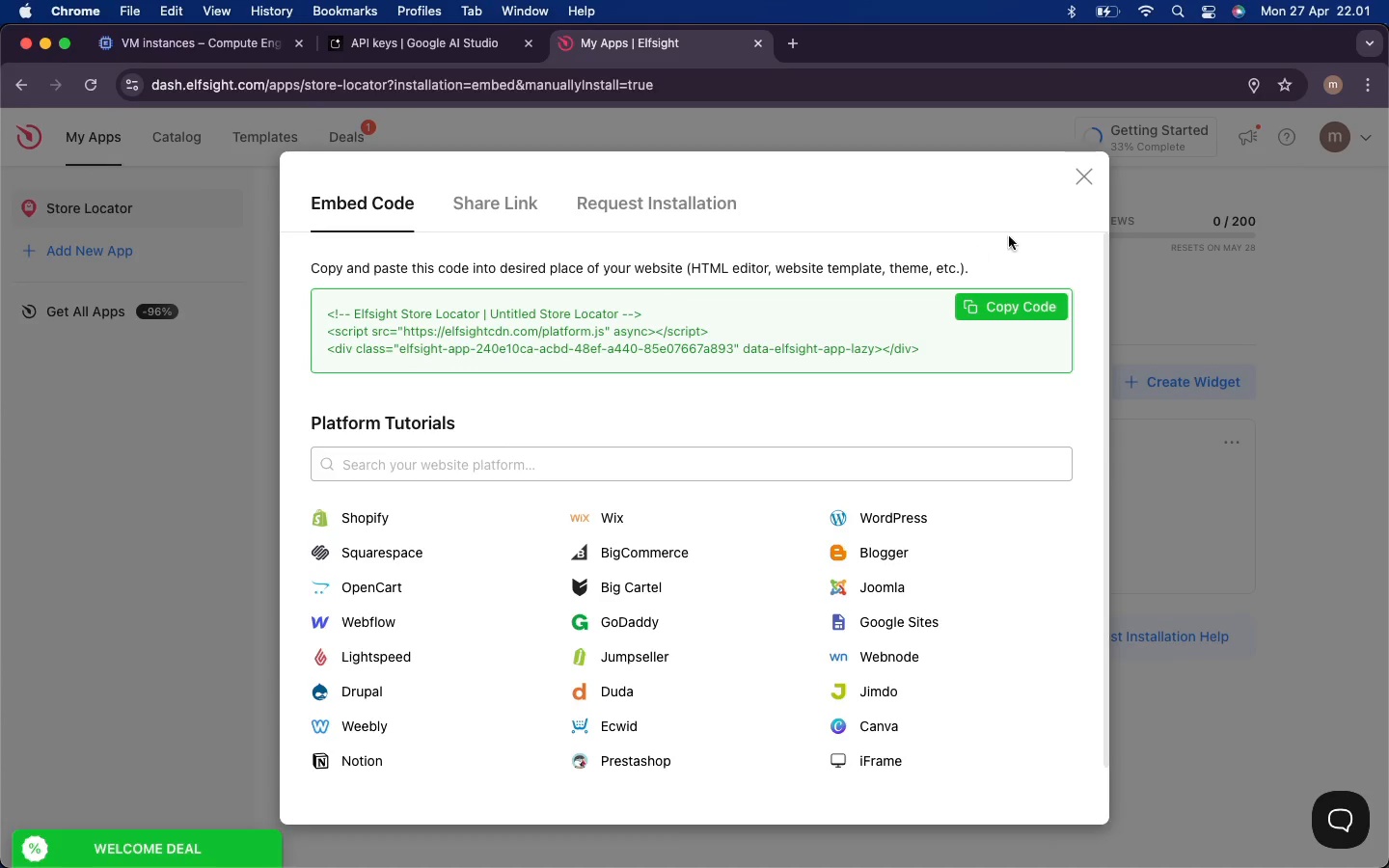 
left_click([502, 204])
 